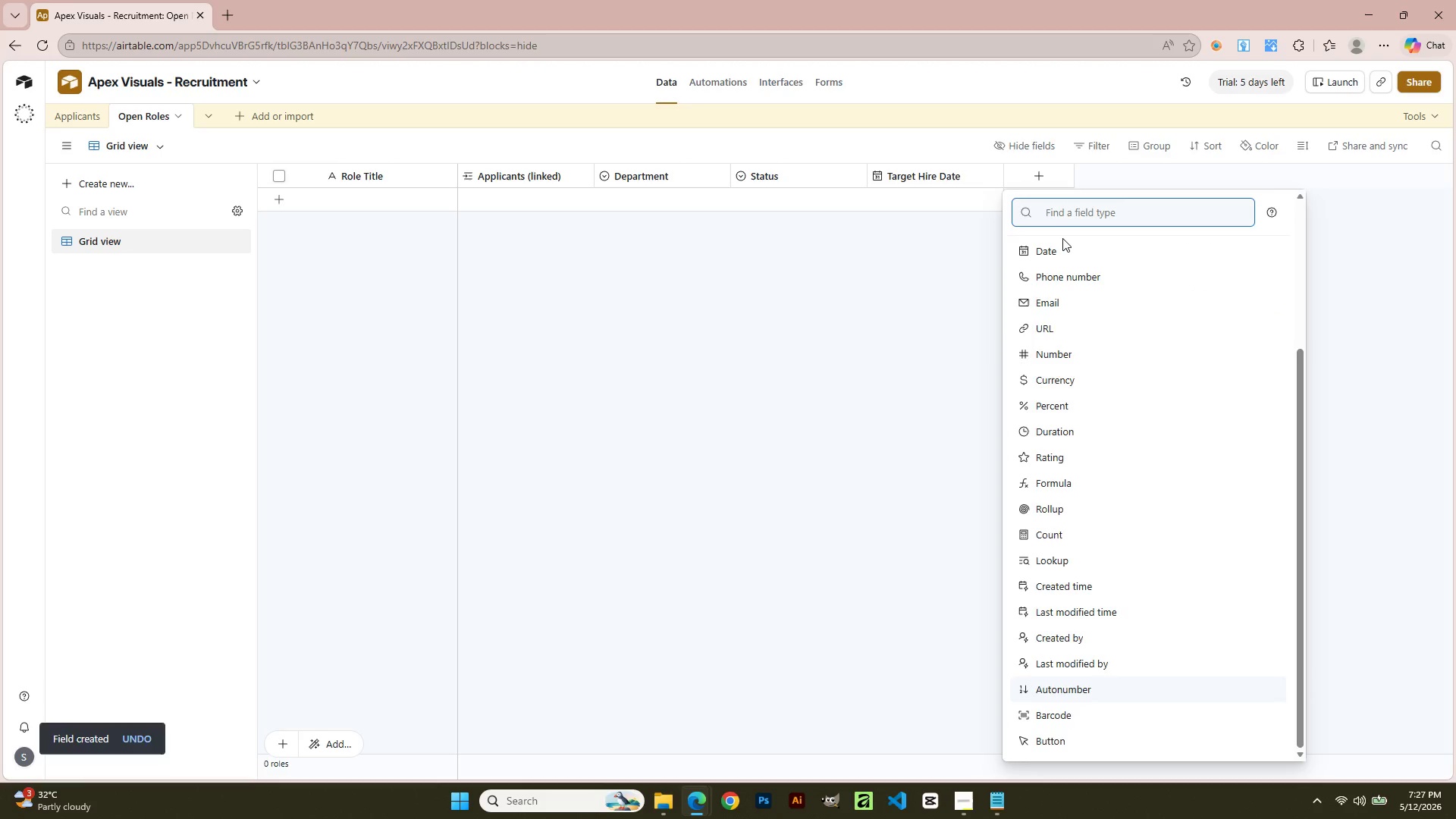 
type(num)
 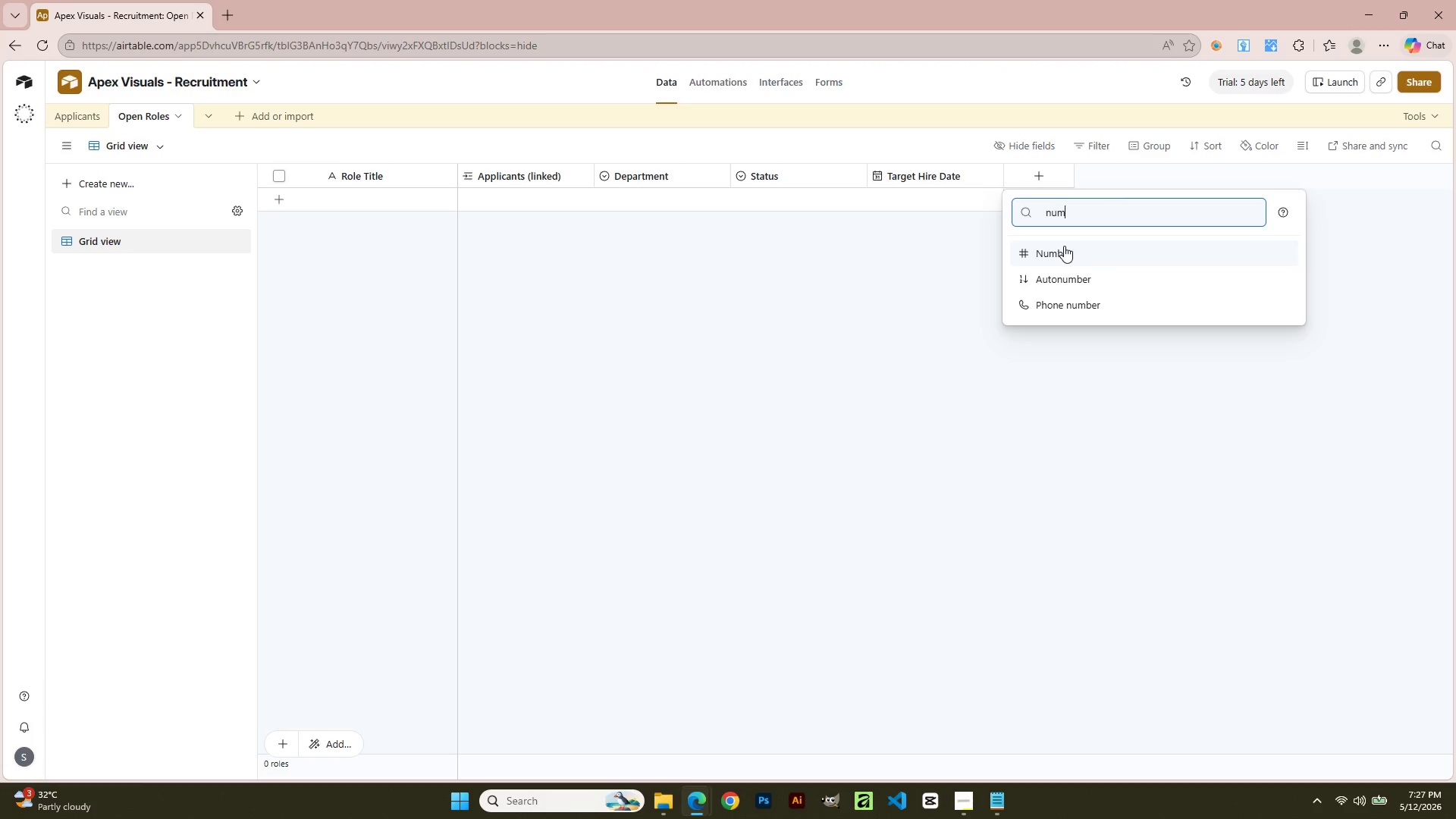 
left_click([1064, 260])
 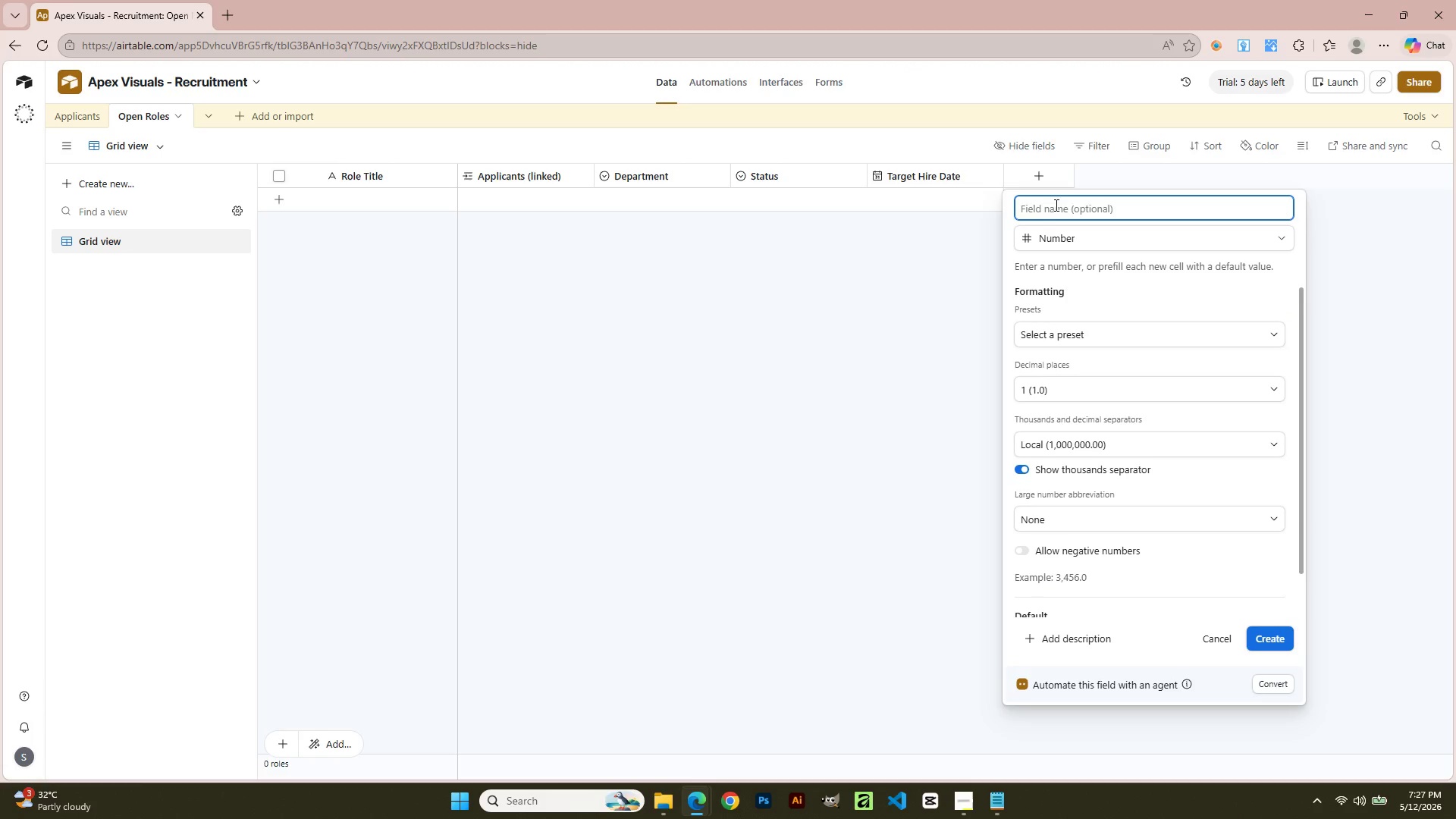 
left_click([1055, 206])
 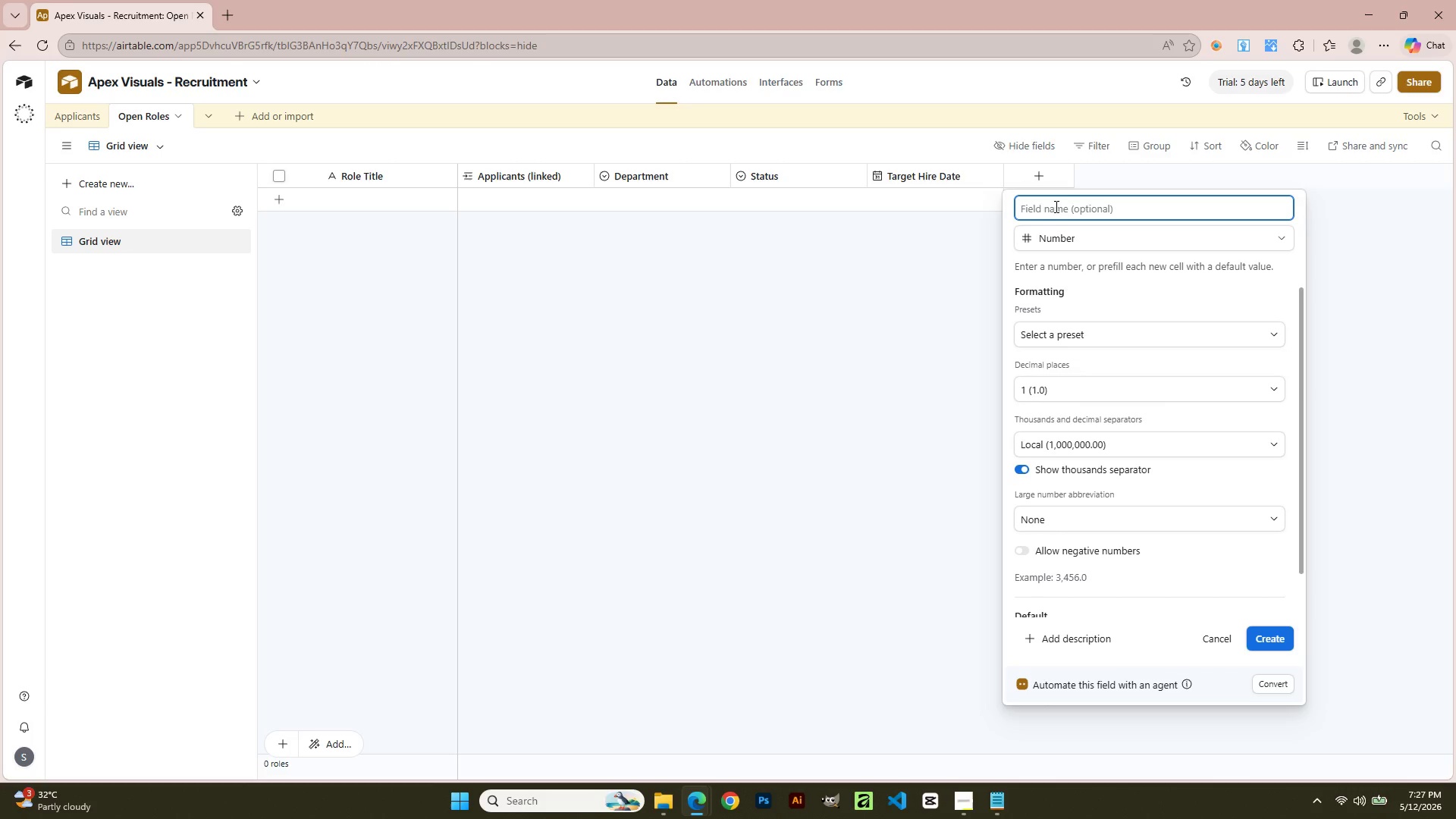 
wait(9.31)
 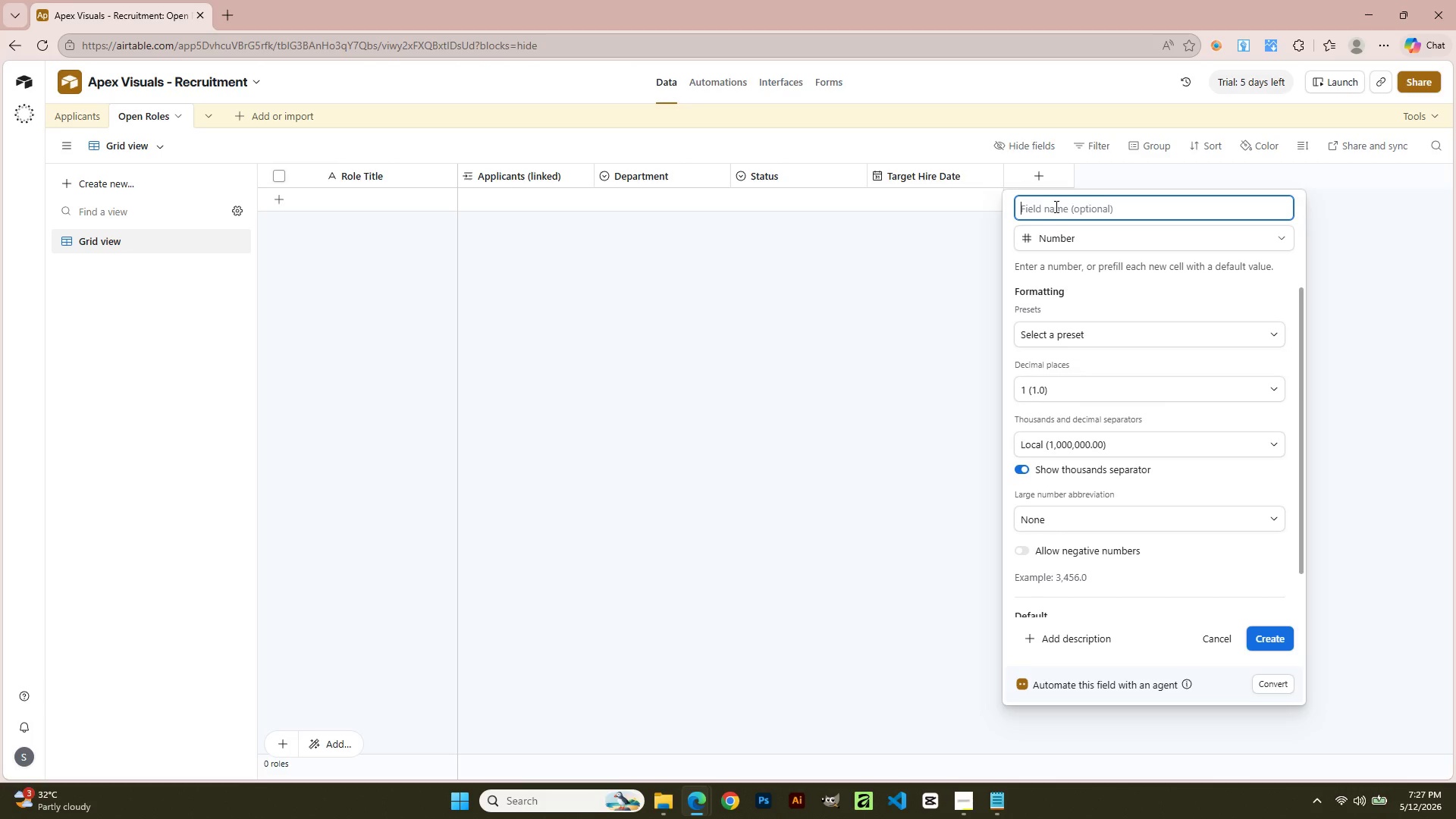 
type(Open {)
key(Backspace)
type(Positions)
 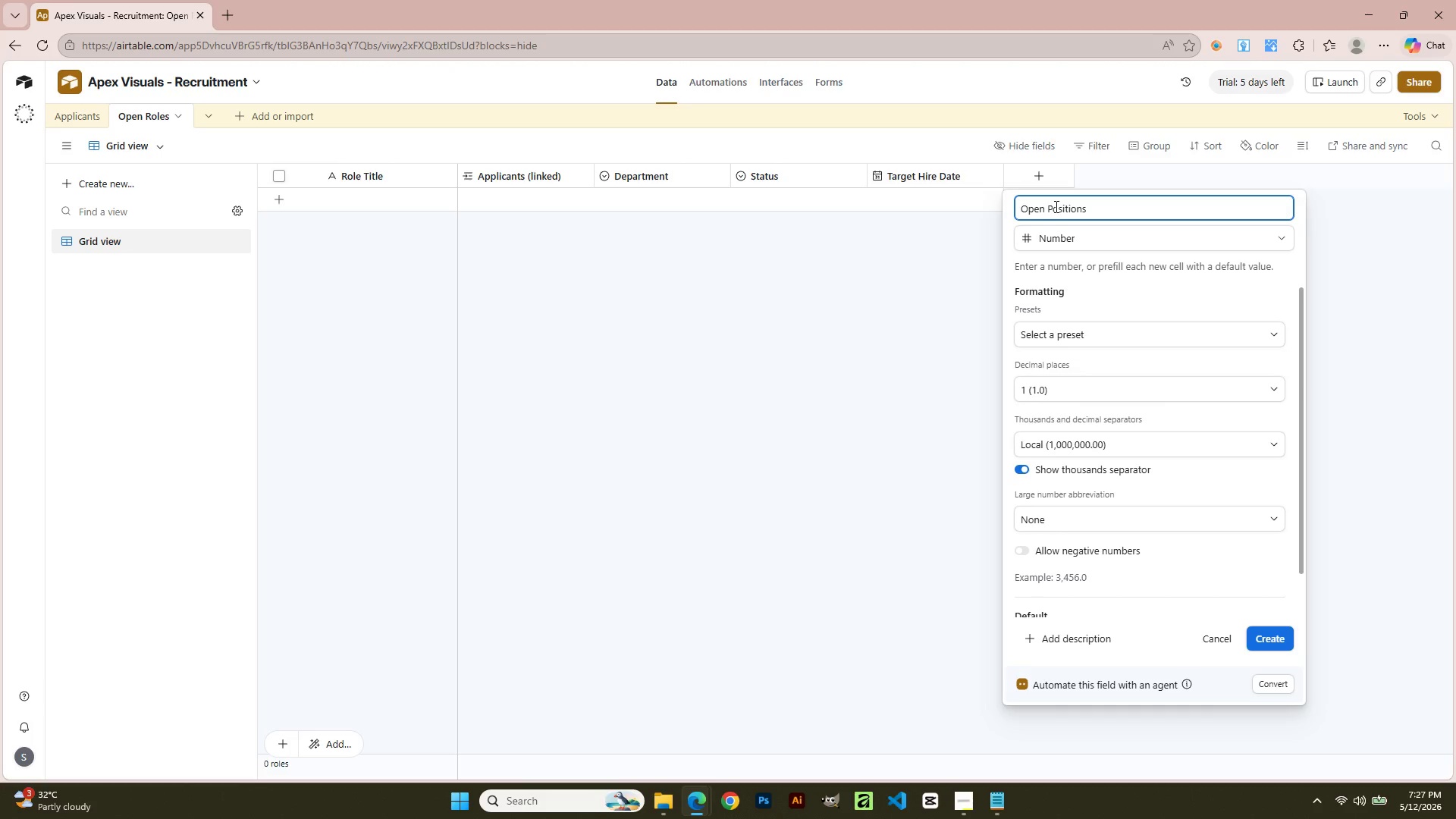 
left_click([1072, 387])
 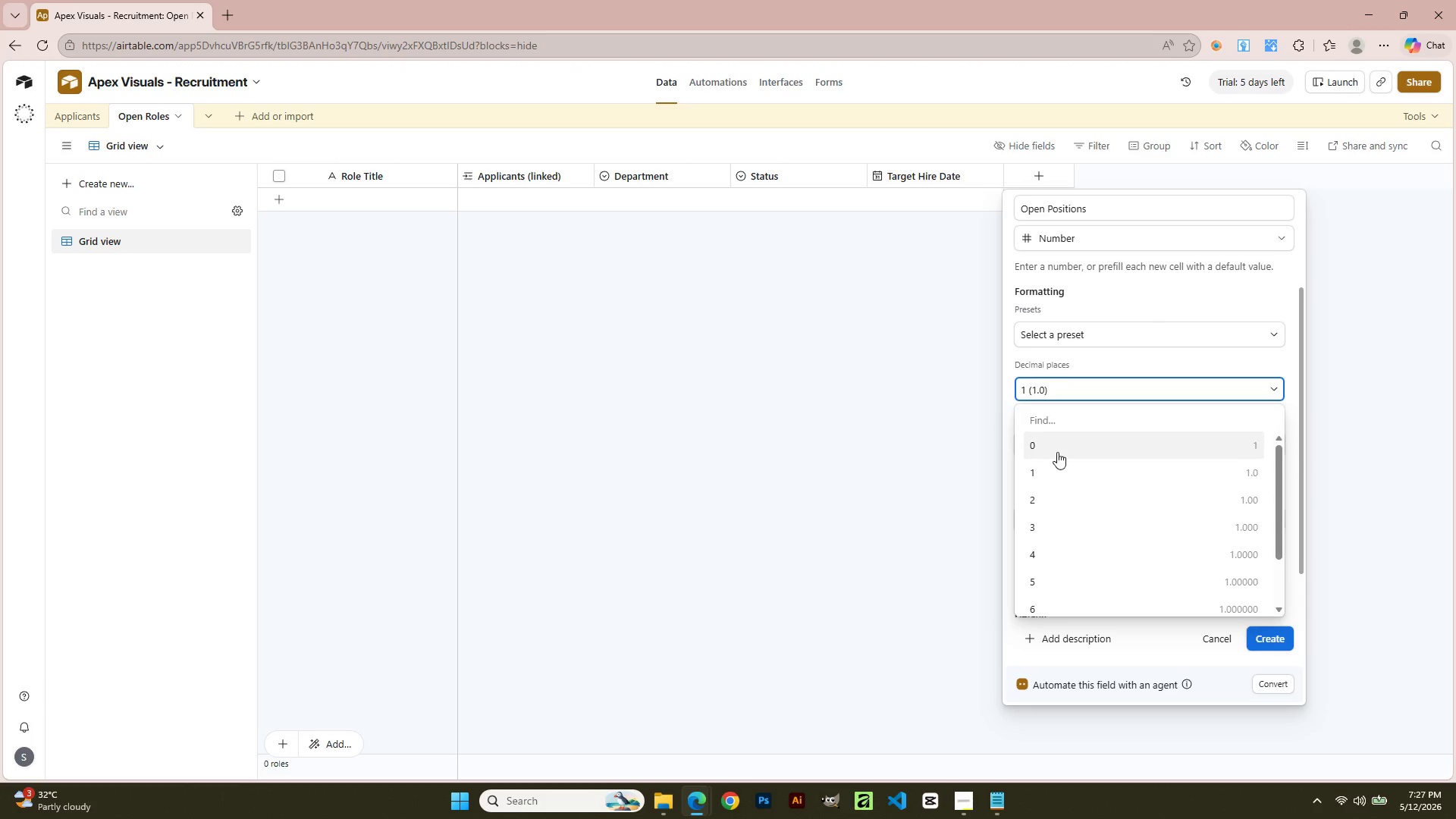 
left_click([1057, 452])
 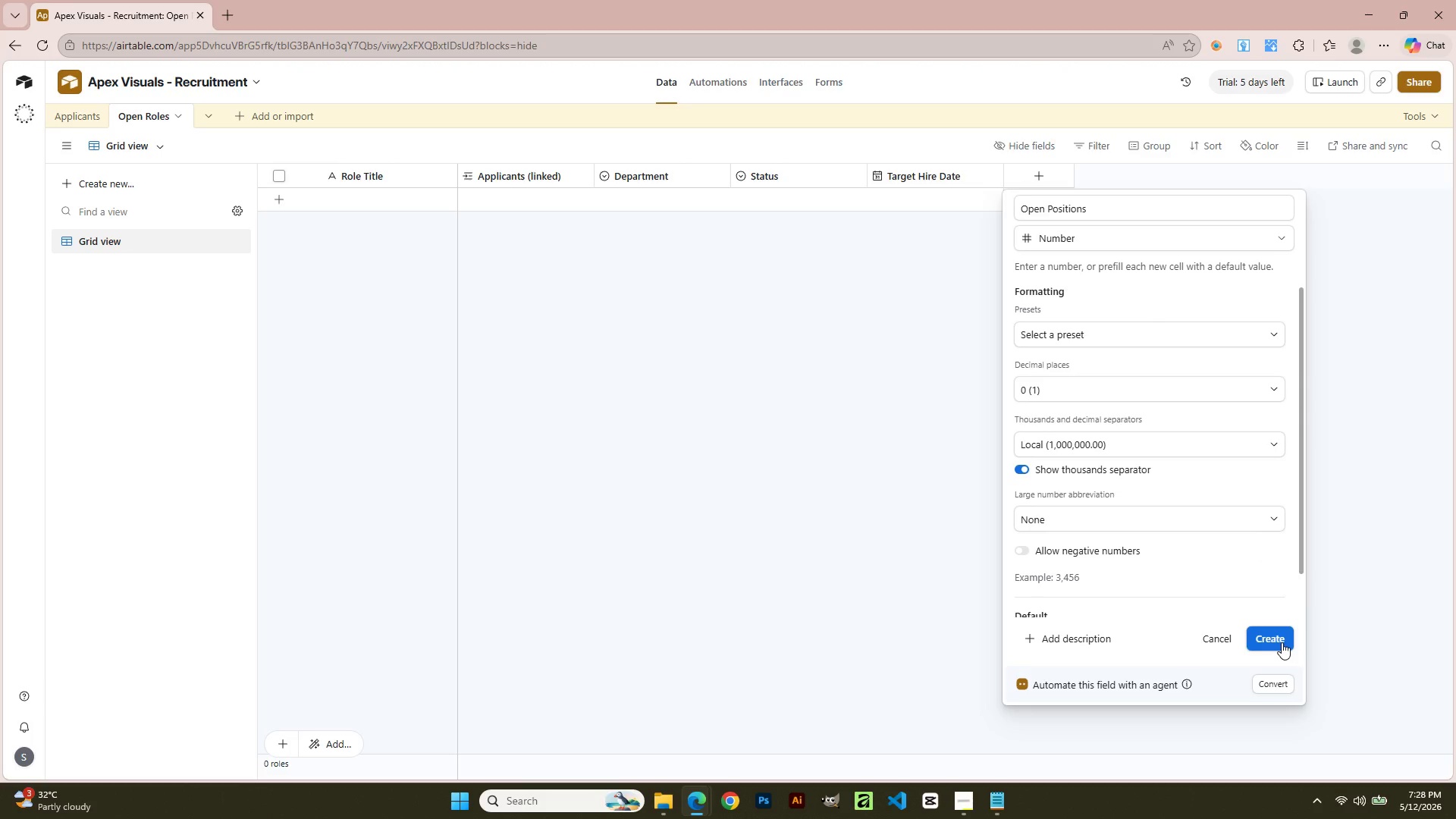 
left_click([1282, 642])
 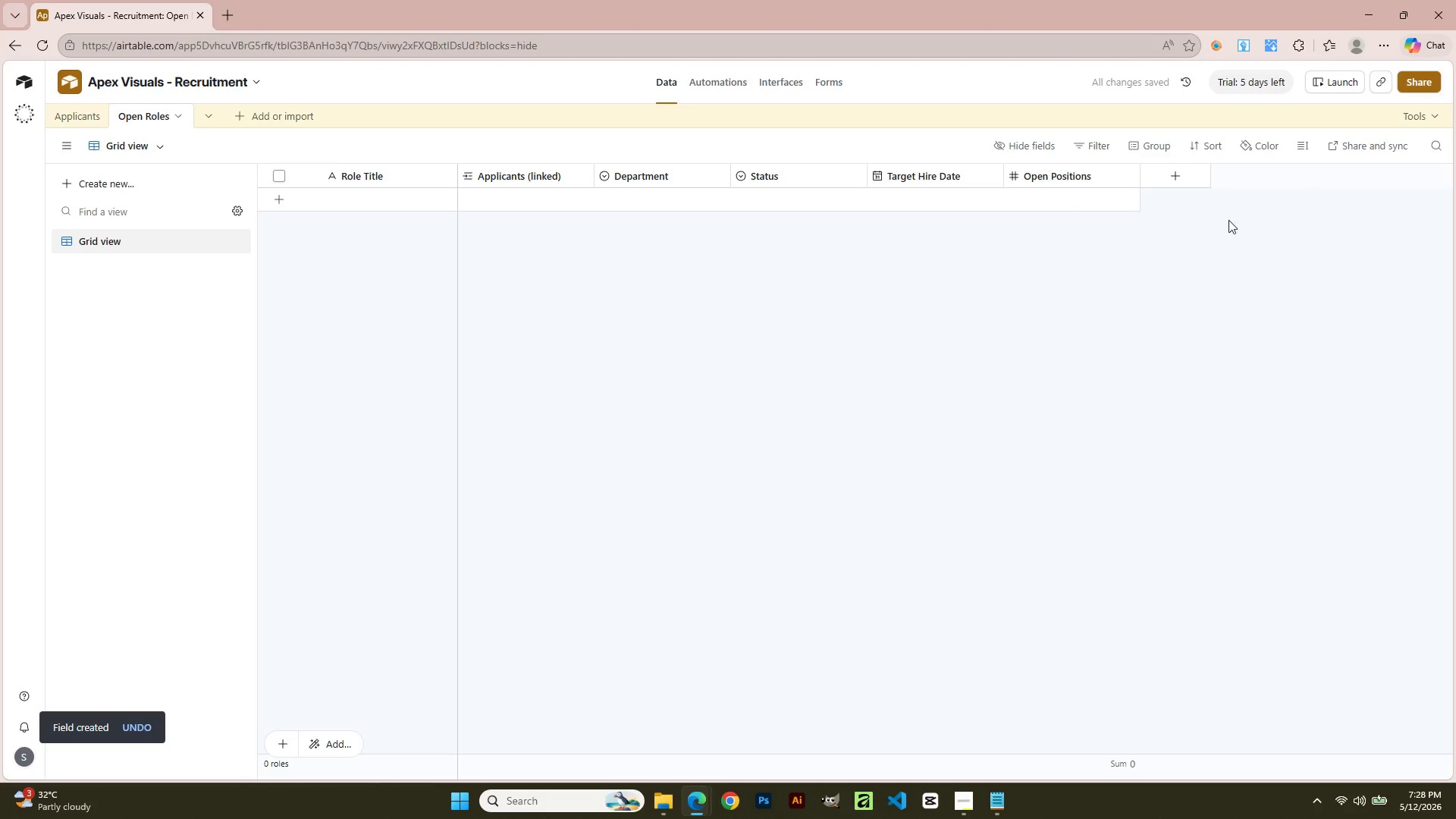 
left_click([1175, 181])
 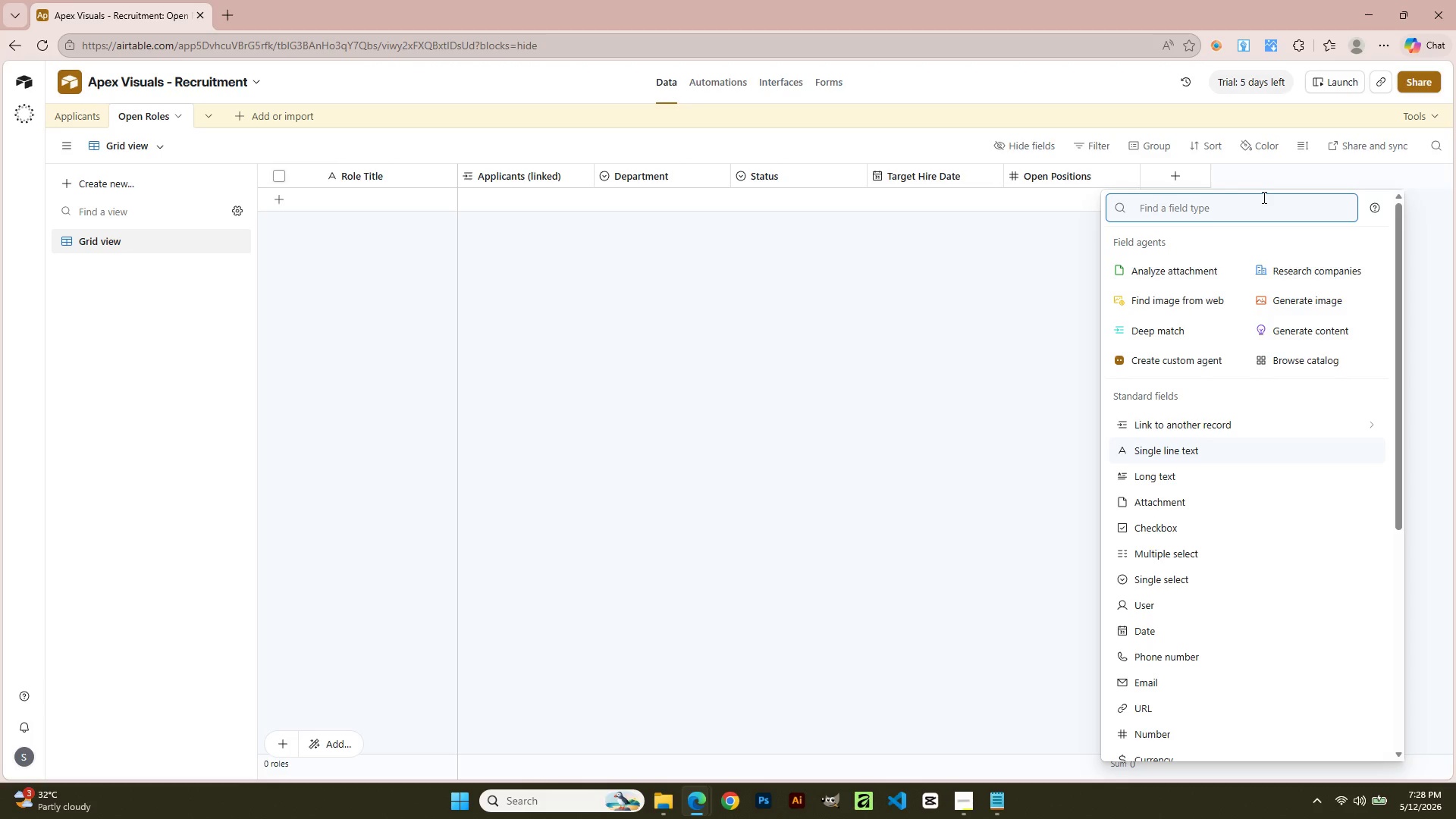 
wait(17.17)
 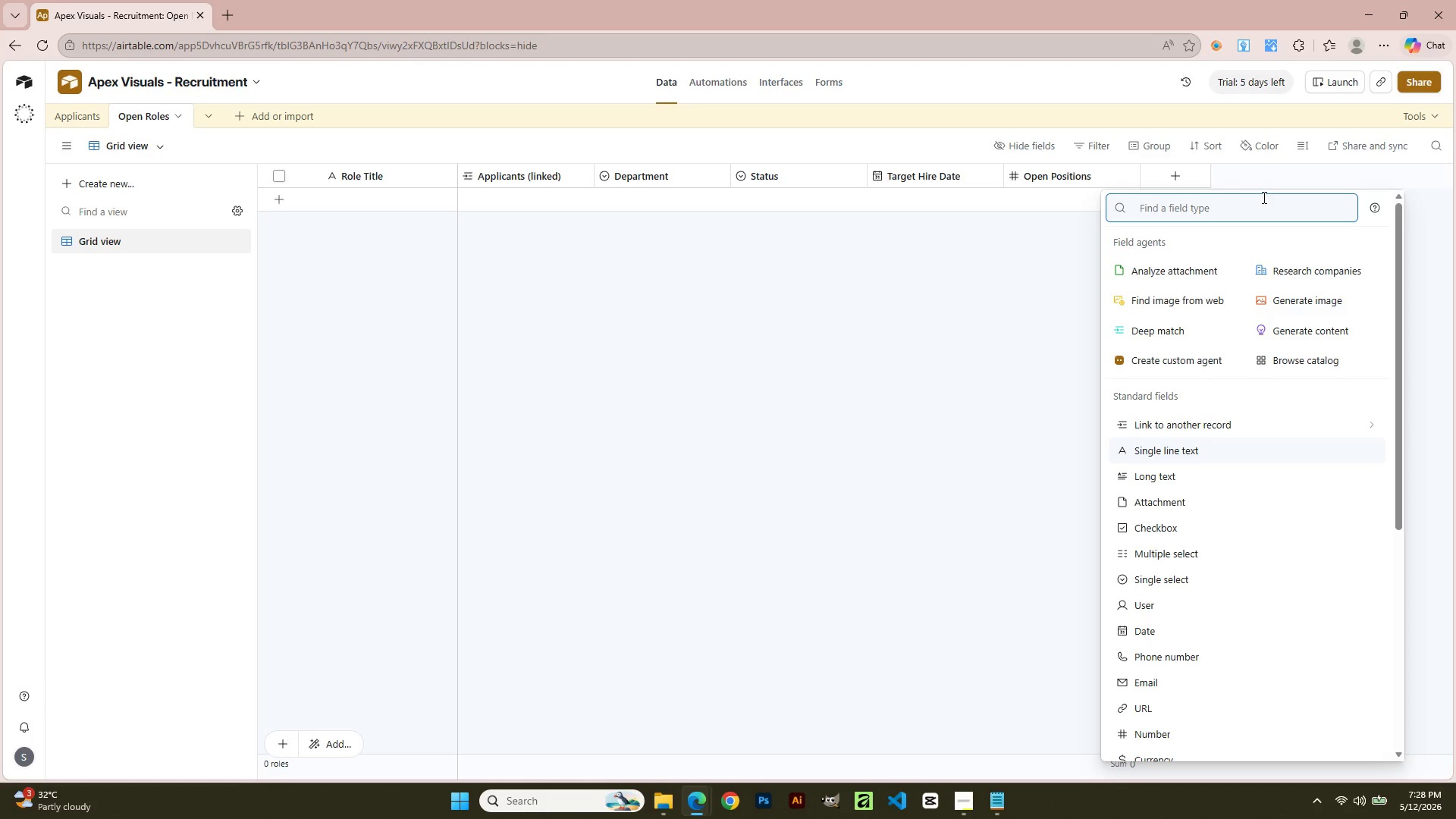 
type(lo)
 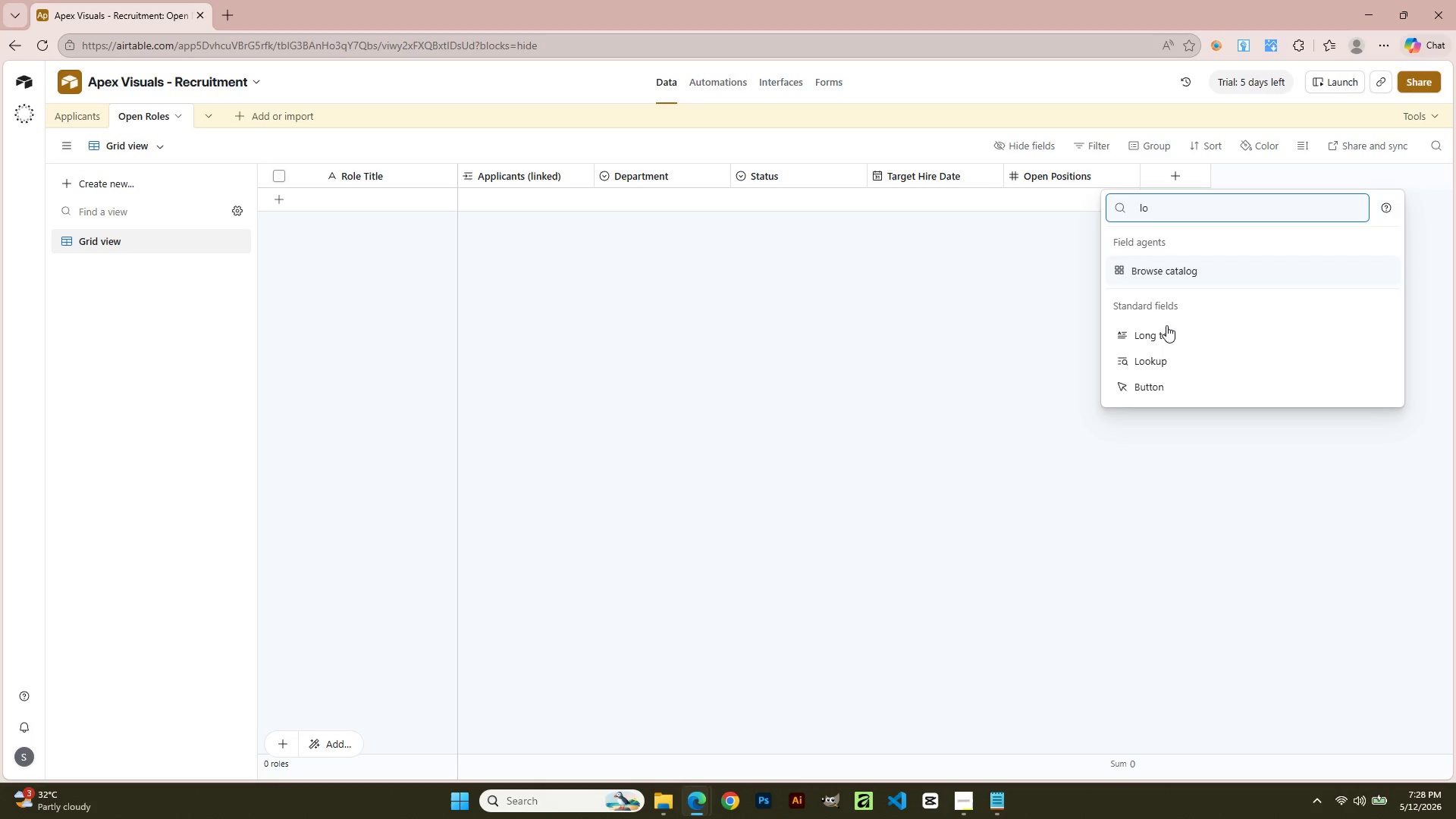 
left_click([1164, 334])
 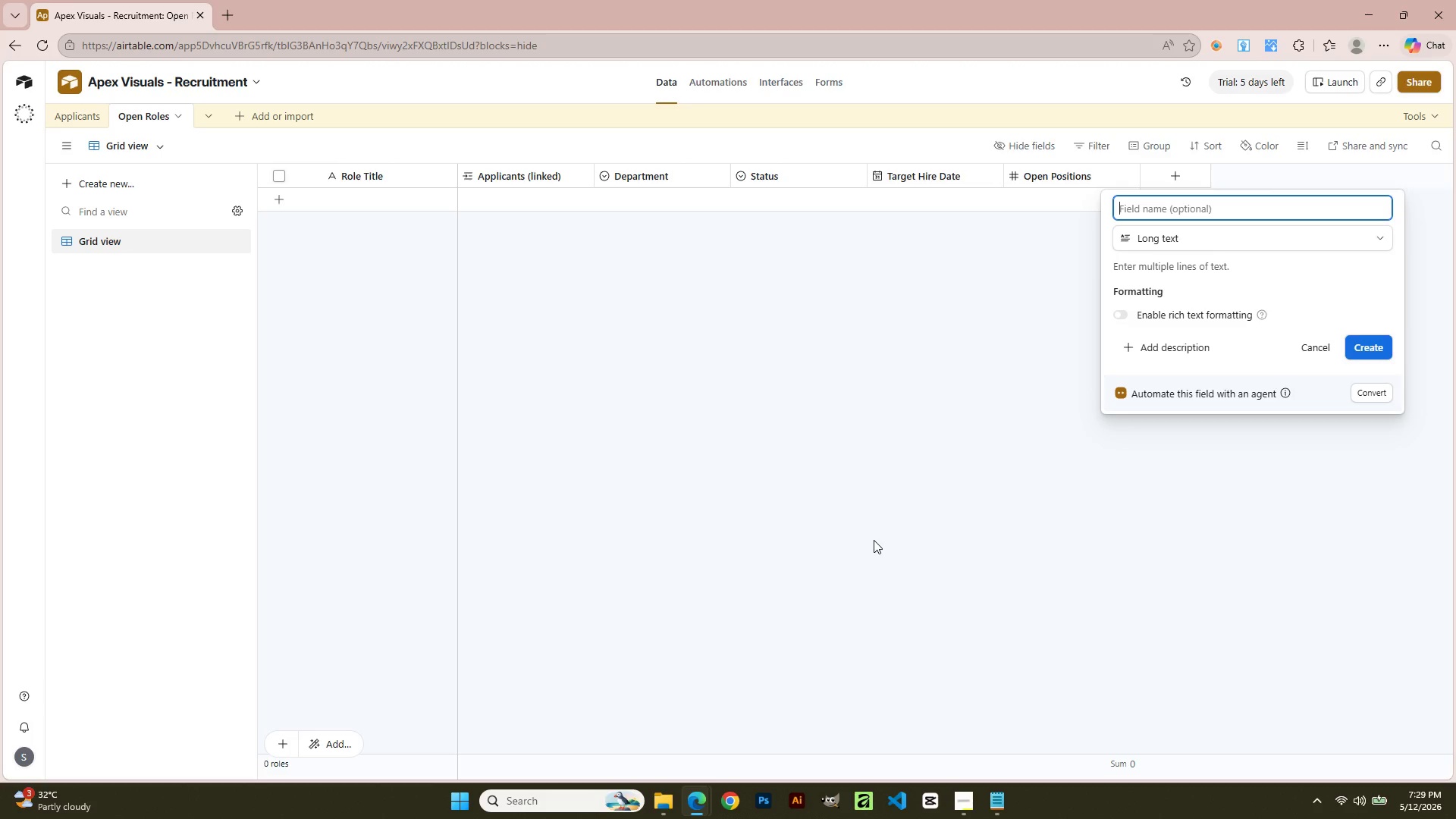 
wait(56.31)
 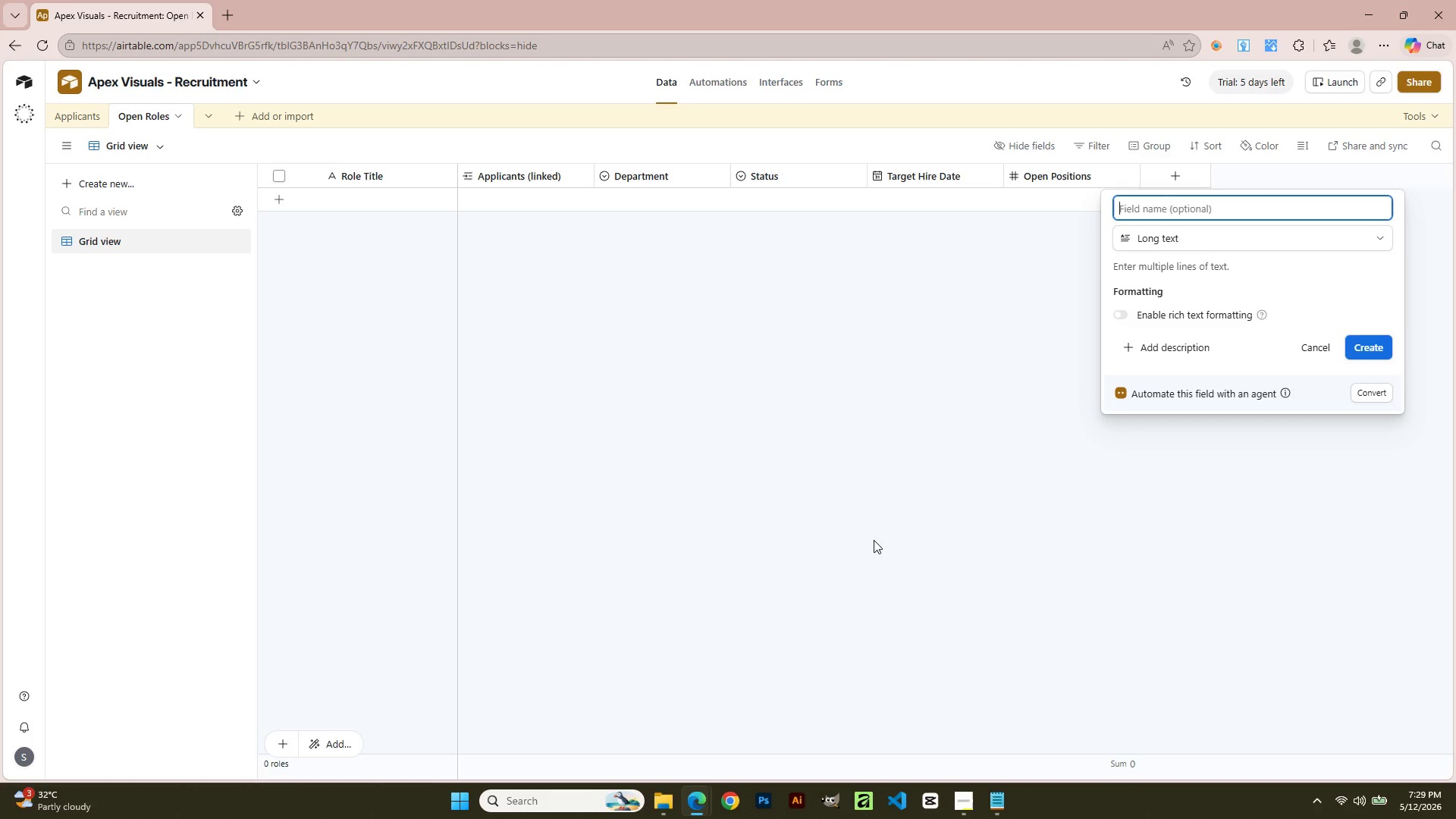 
type(Job Description)
 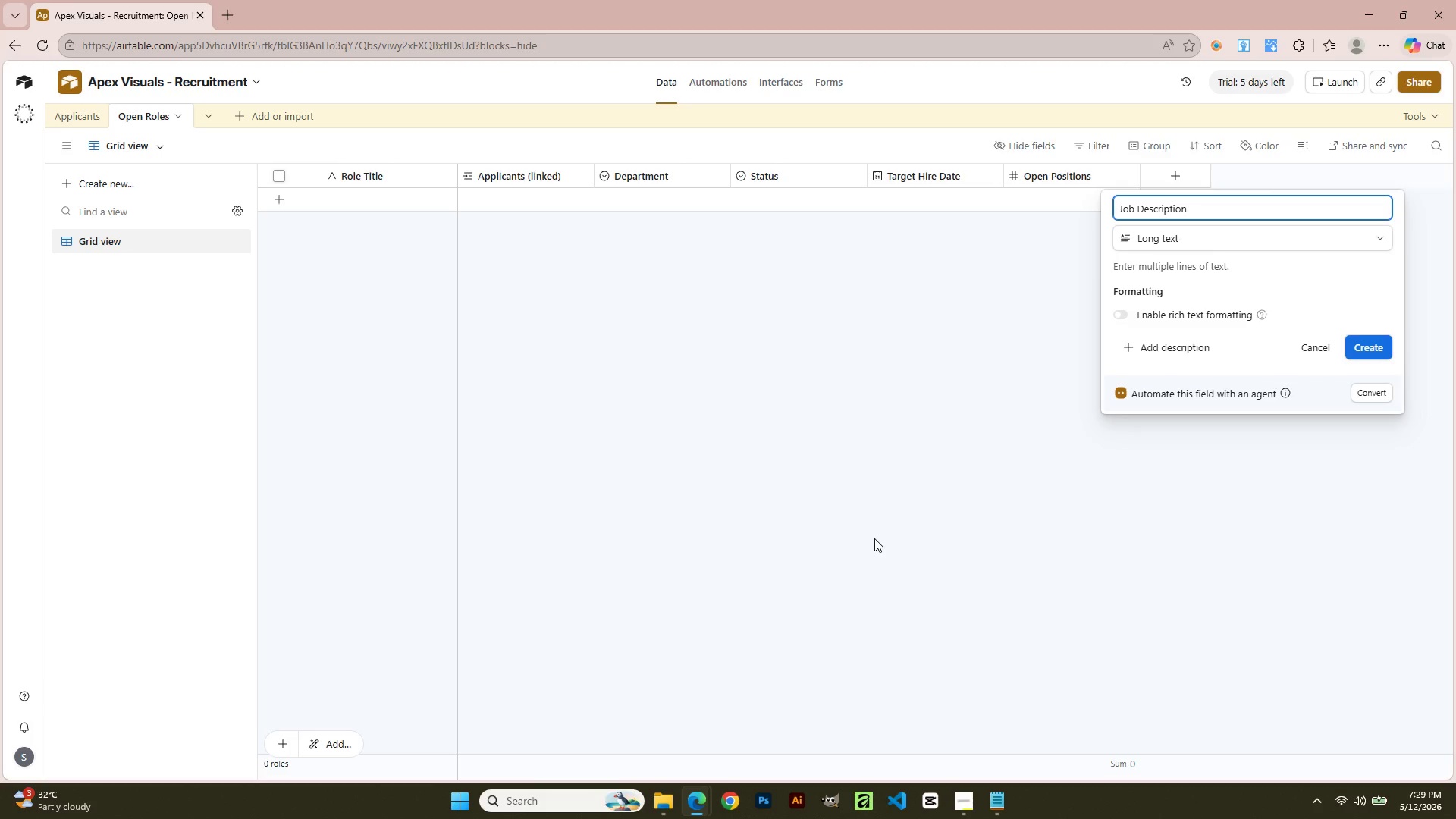 
left_click([1357, 346])
 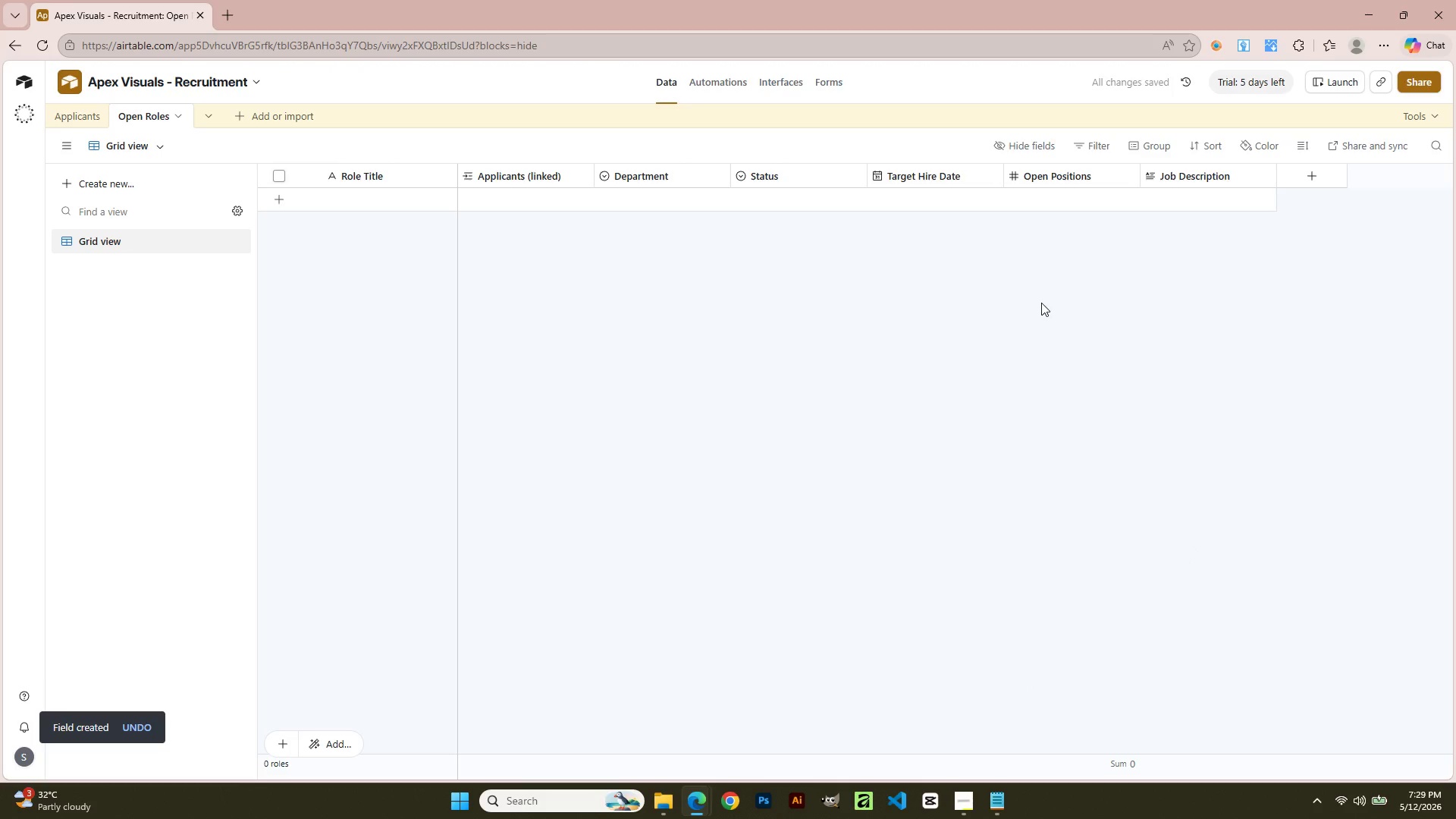 
wait(6.88)
 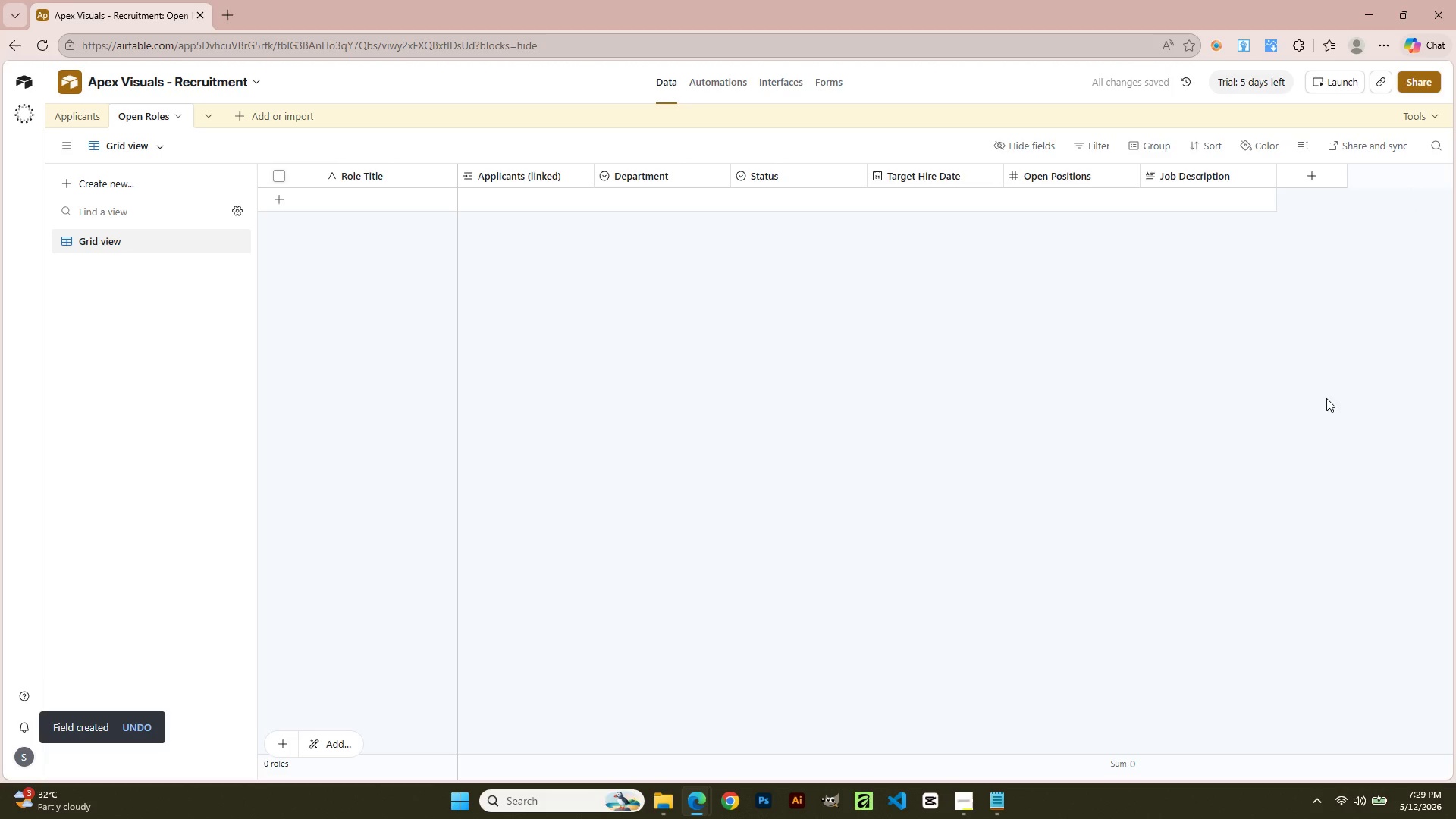 
left_click_drag(start_coordinate=[526, 177], to_coordinate=[1327, 175])
 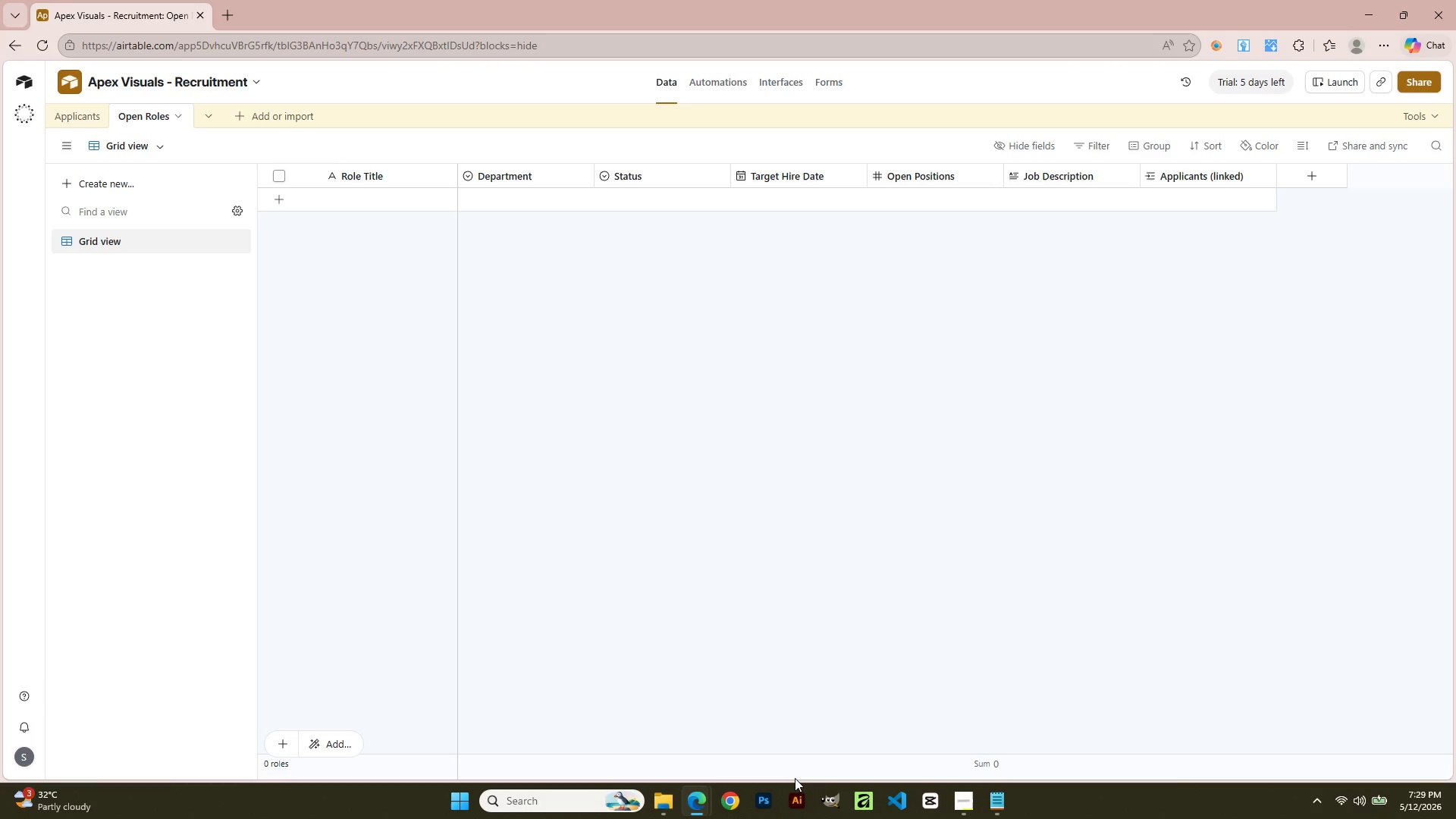 
wait(11.22)
 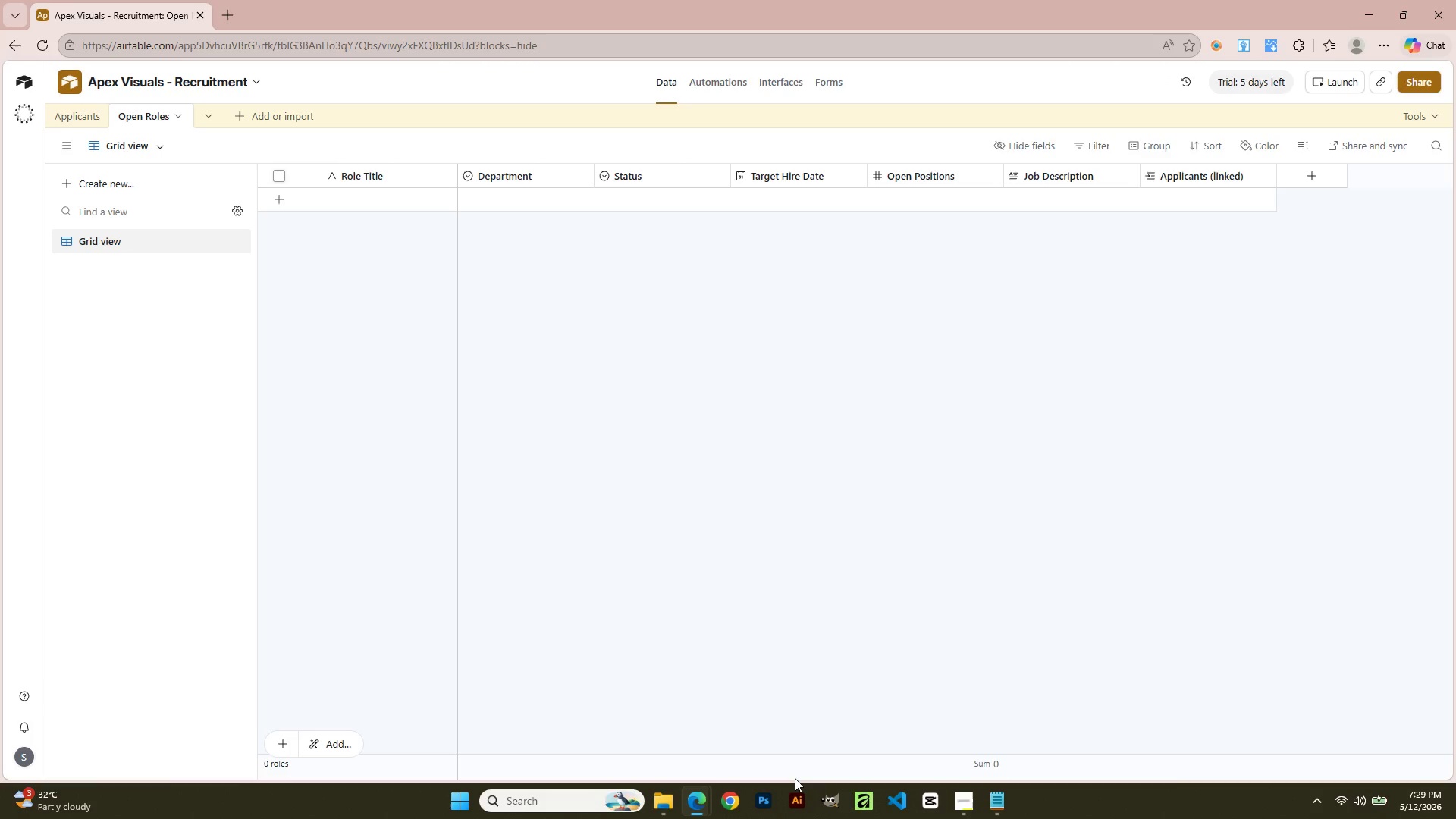 
left_click([356, 203])
 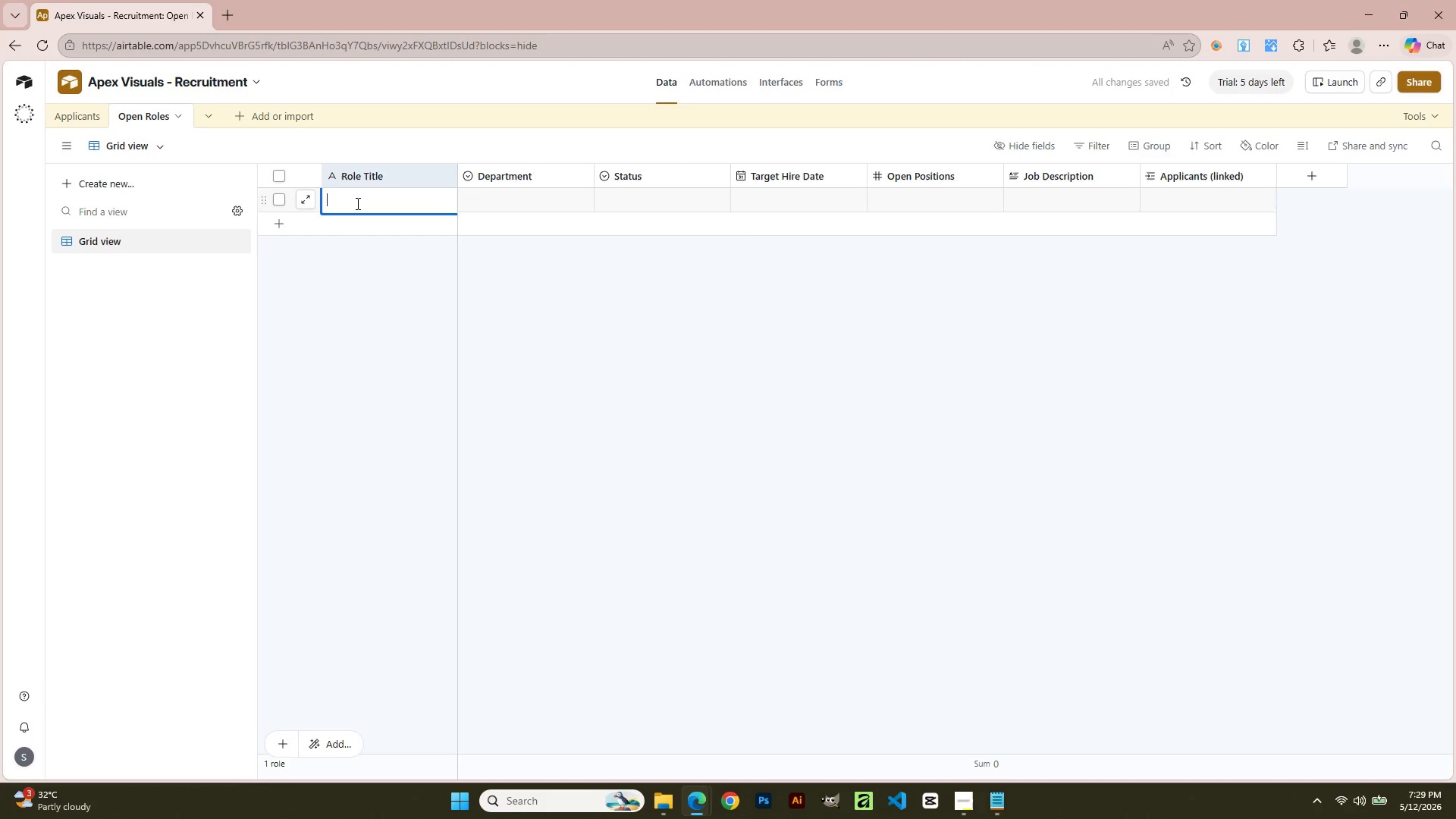 
type(Lead Graphic )
 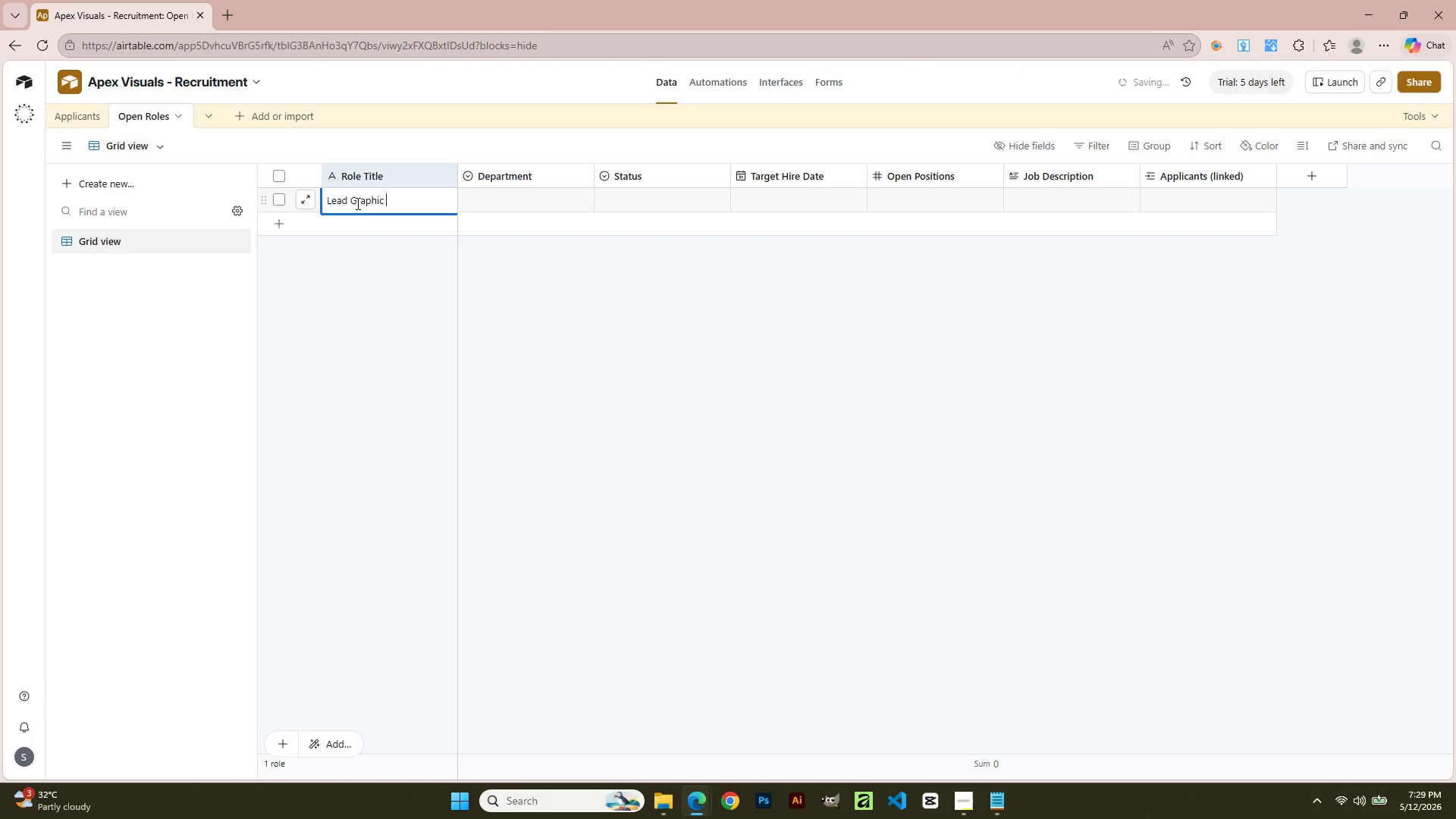 
type(Designer)
 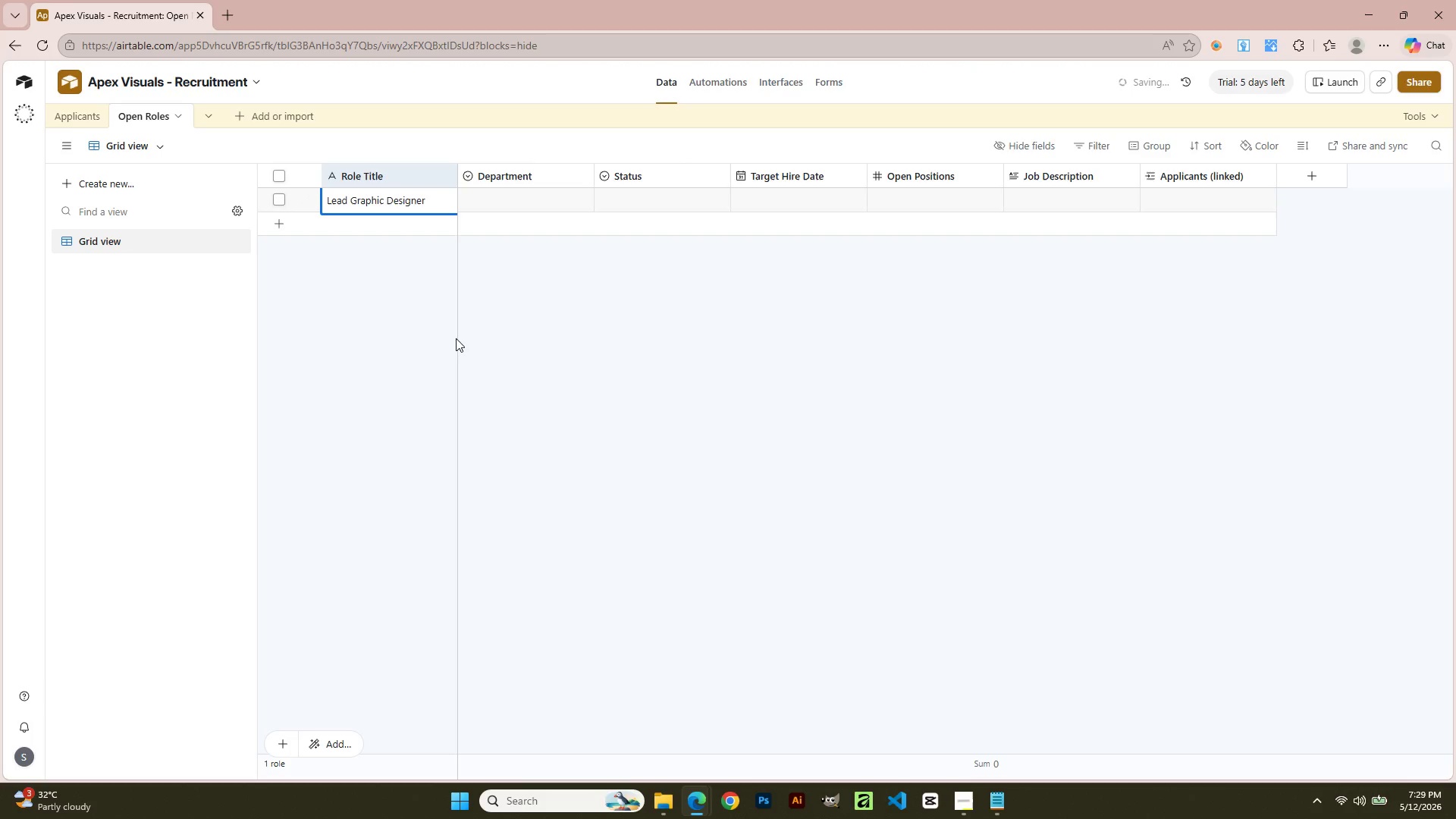 
left_click([673, 375])
 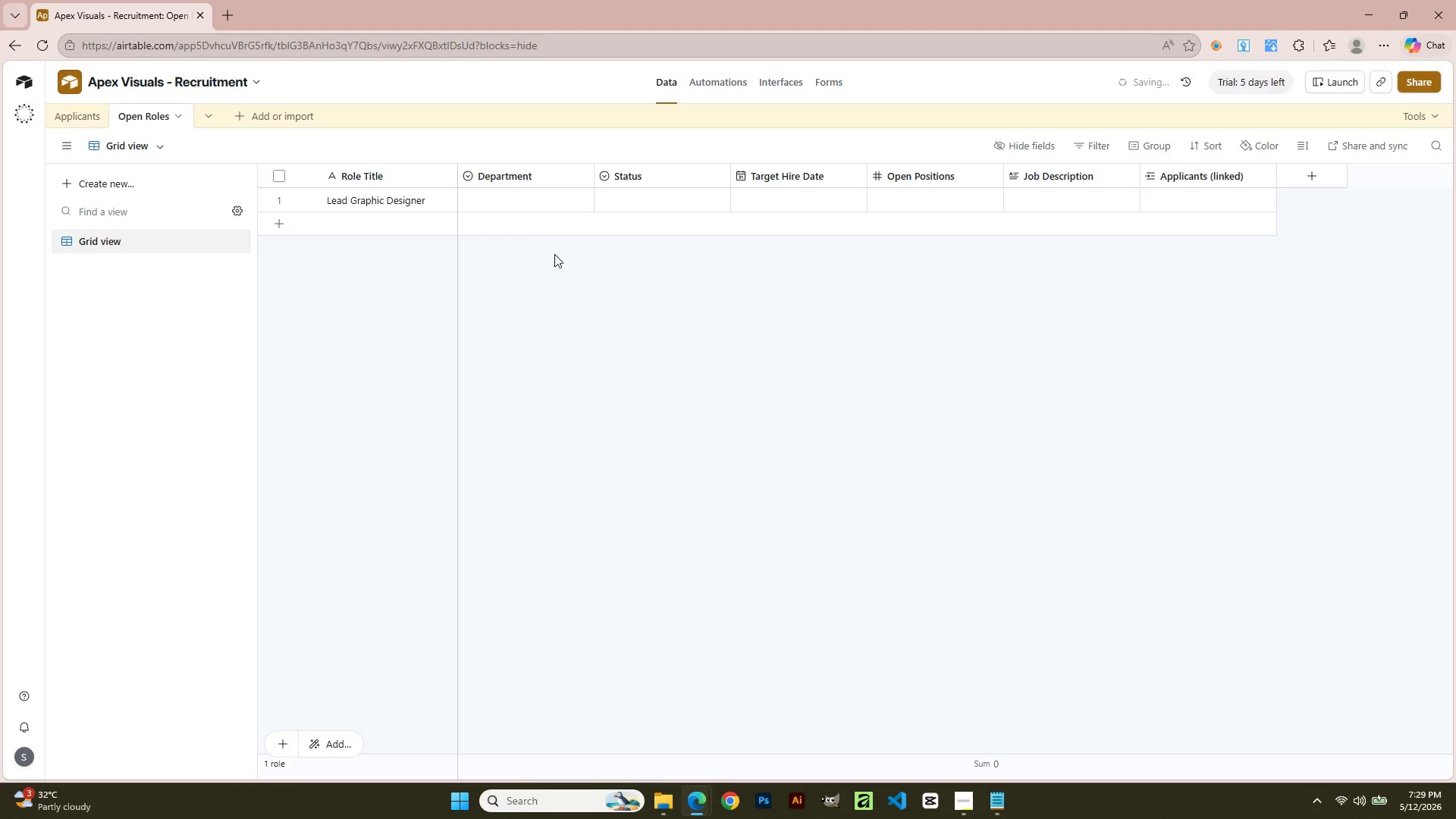 
double_click([508, 195])
 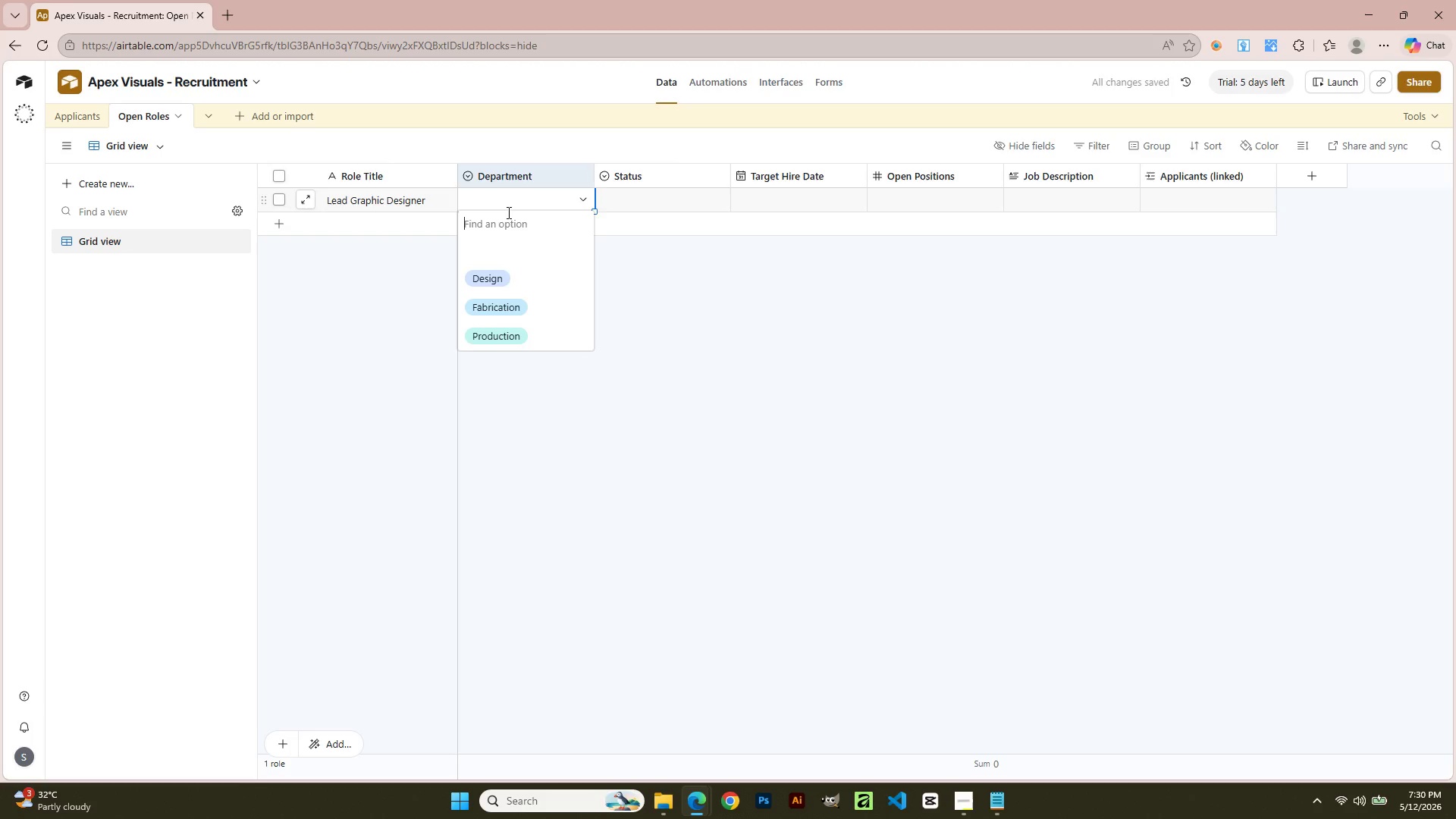 
left_click([502, 283])
 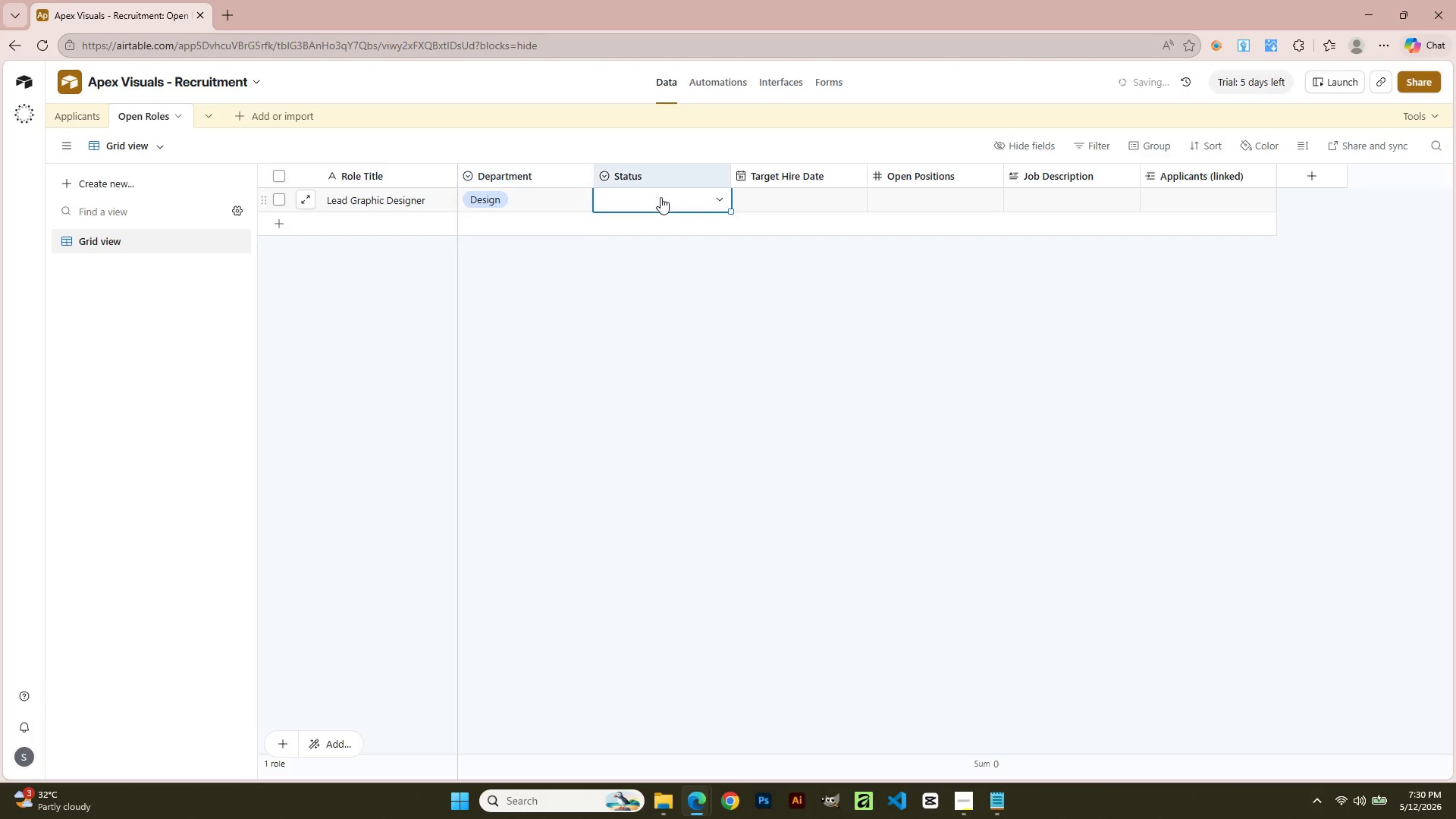 
double_click([661, 197])
 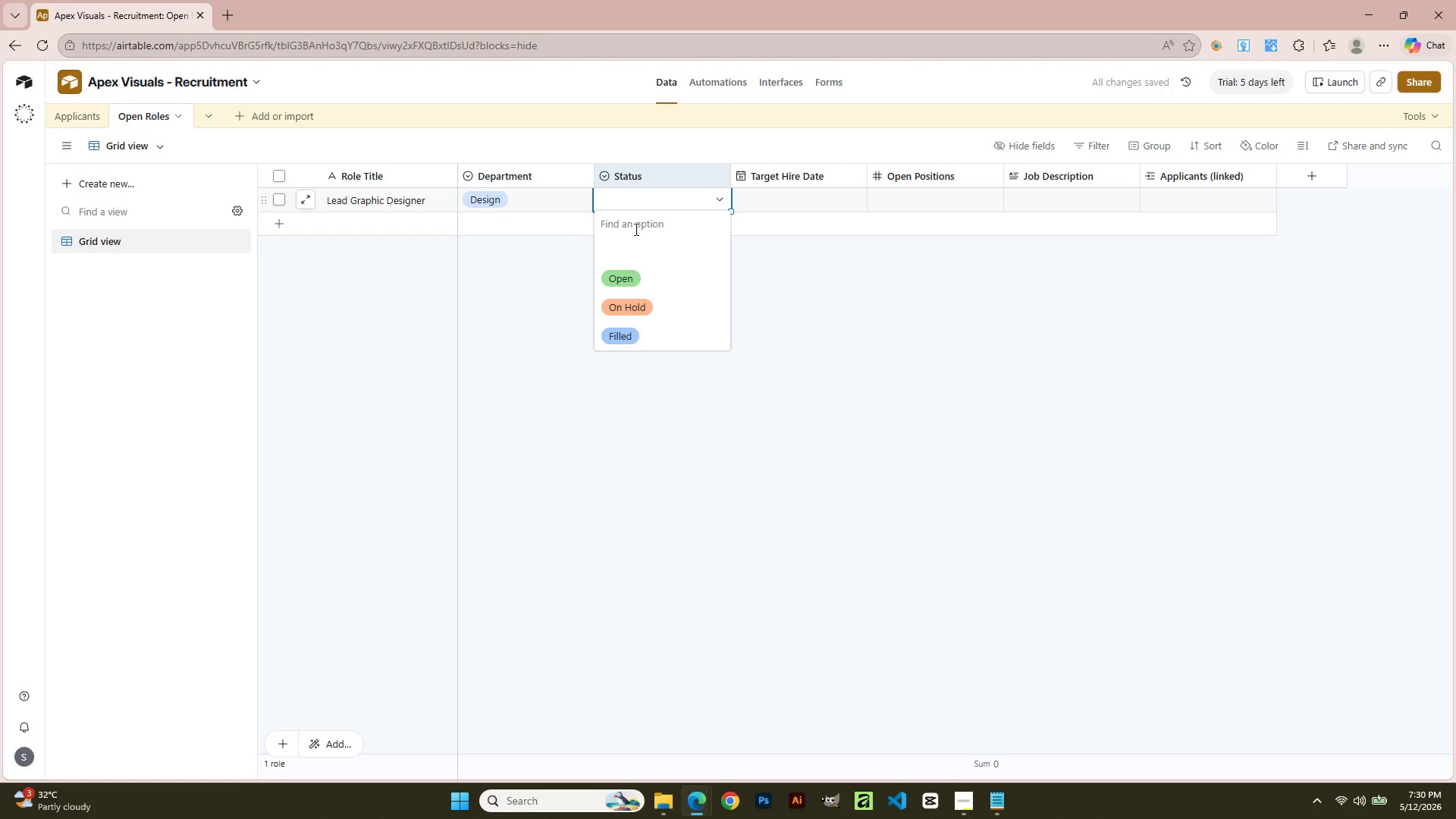 
left_click([612, 277])
 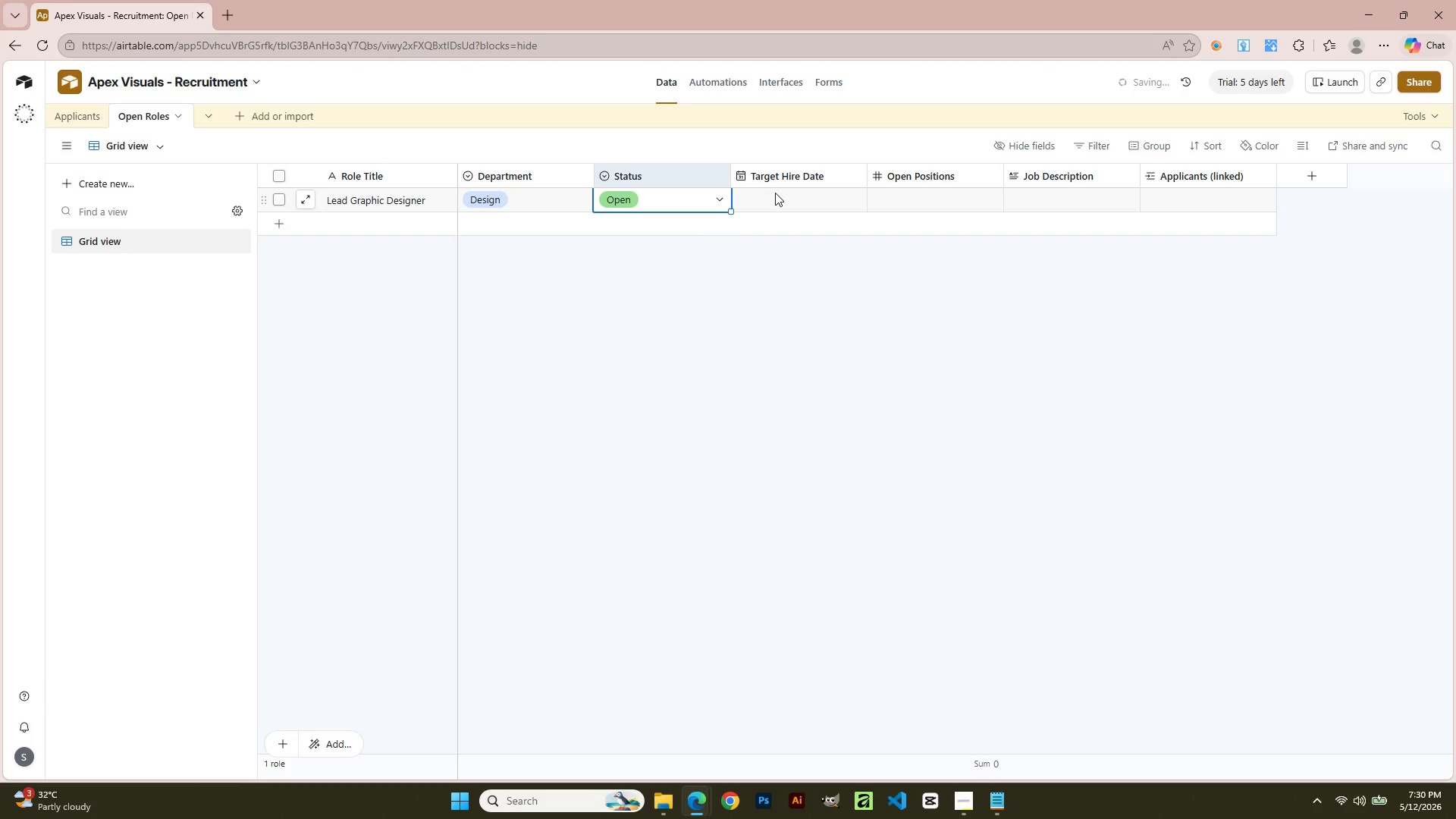 
double_click([775, 193])
 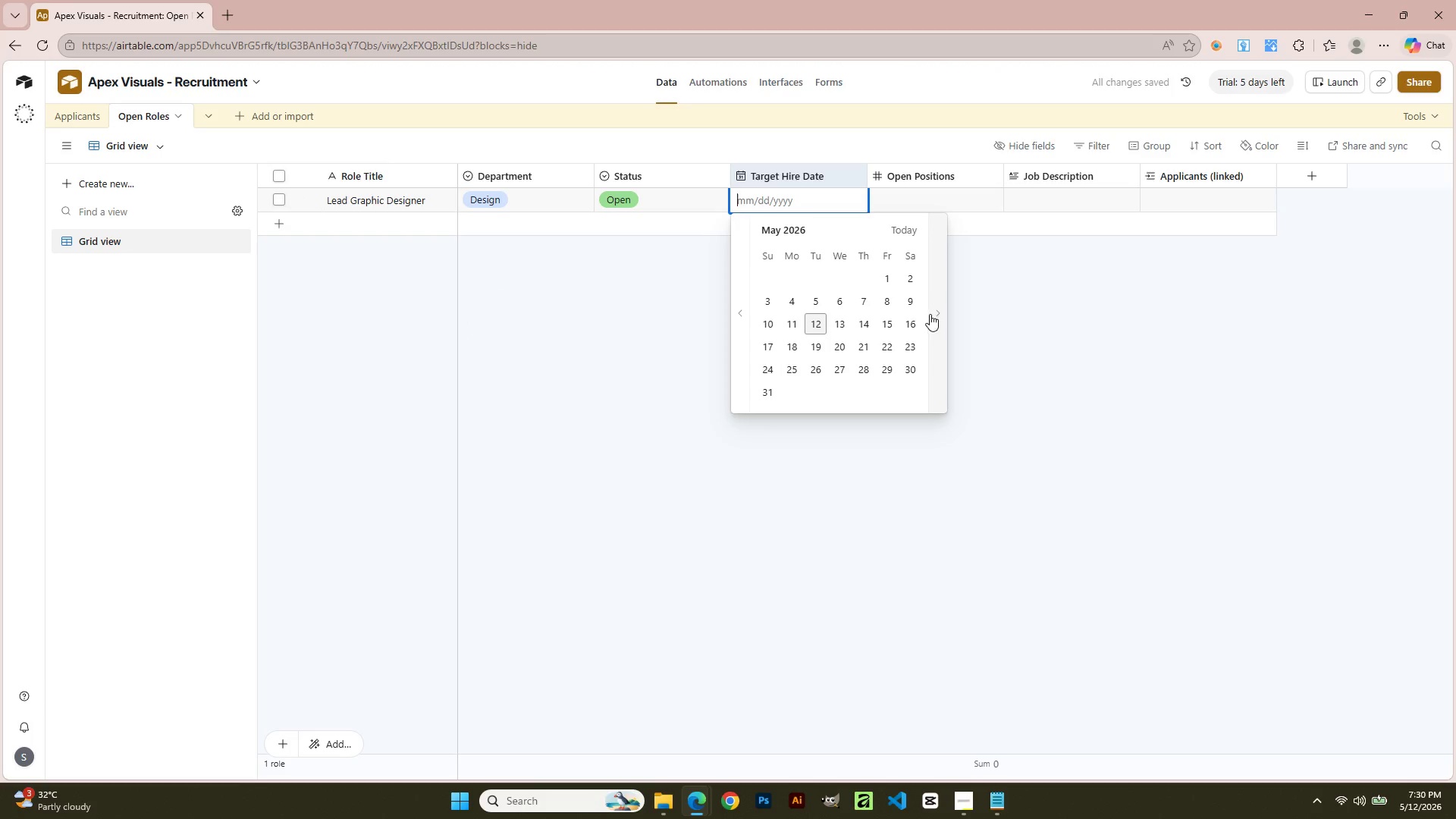 
double_click([930, 314])
 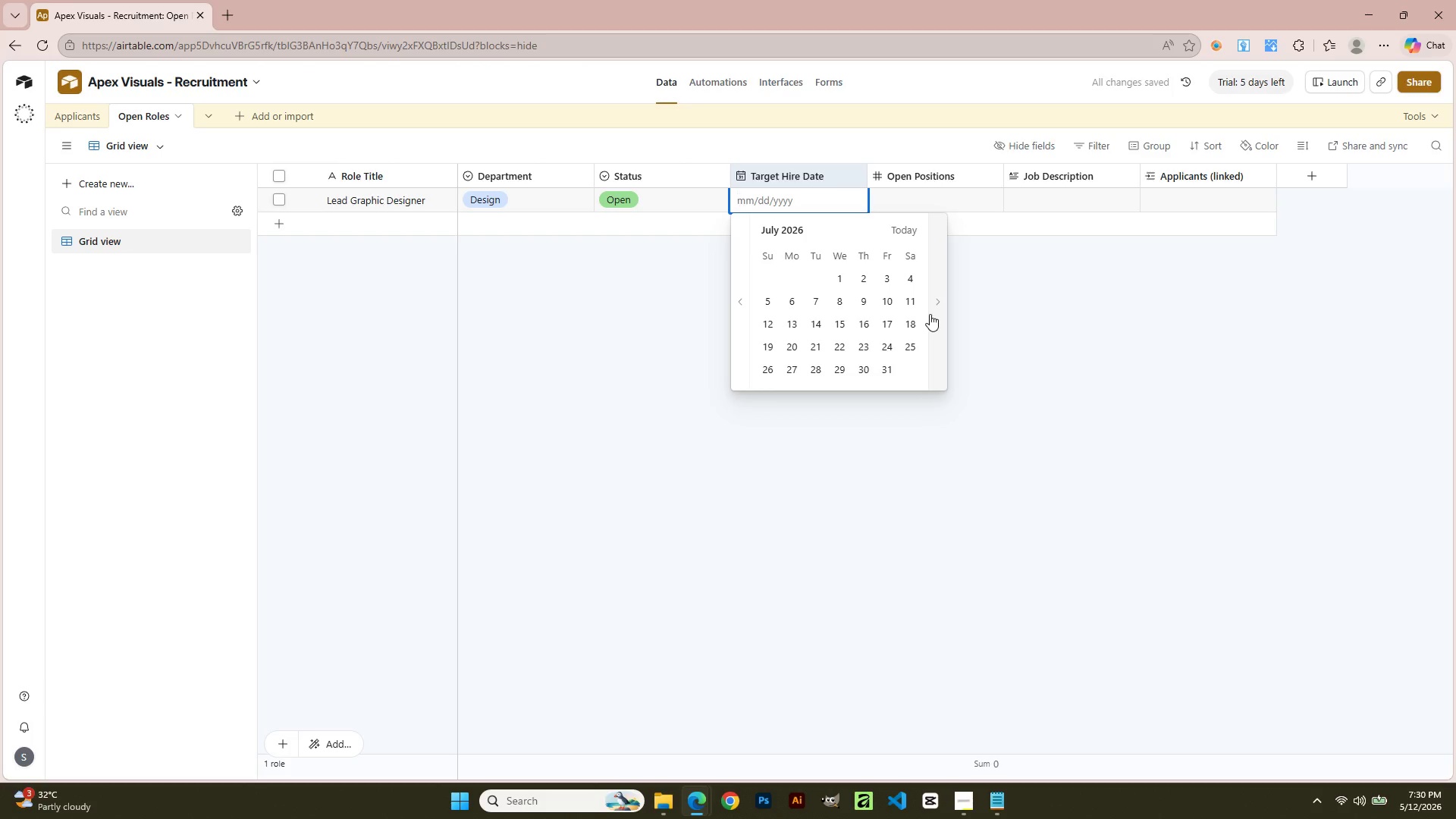 
triple_click([930, 314])
 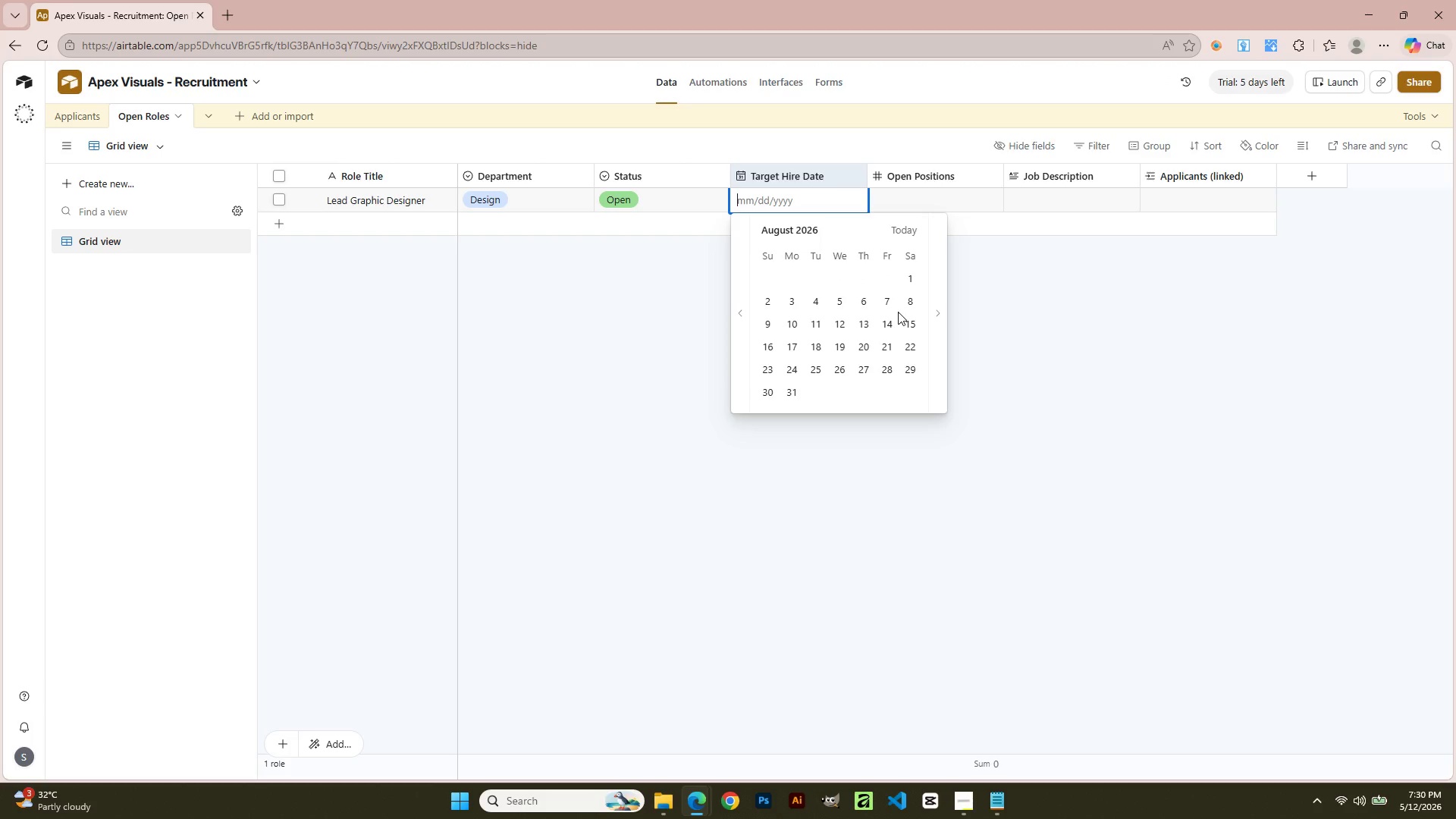 
wait(5.09)
 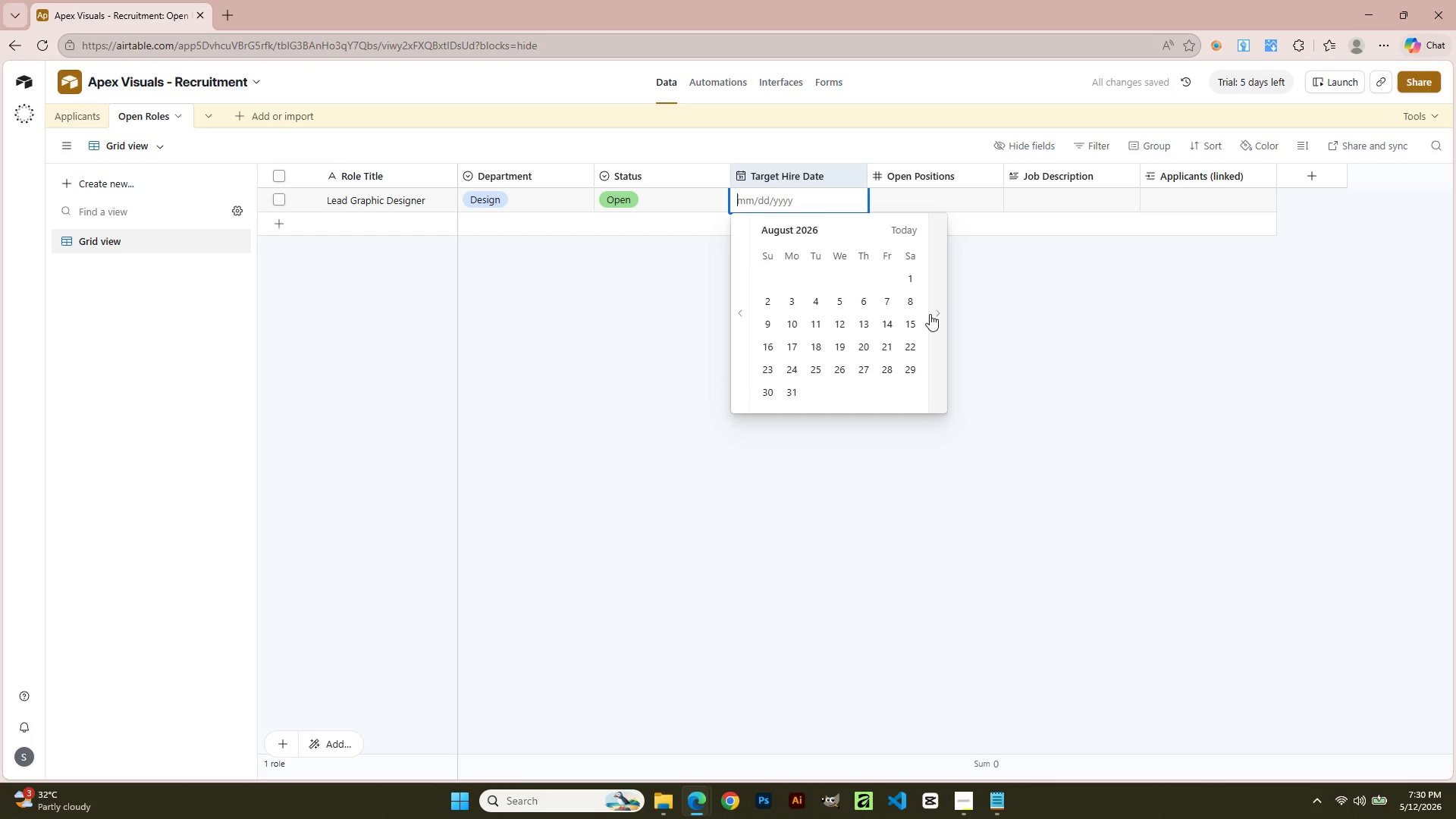 
left_click([911, 275])
 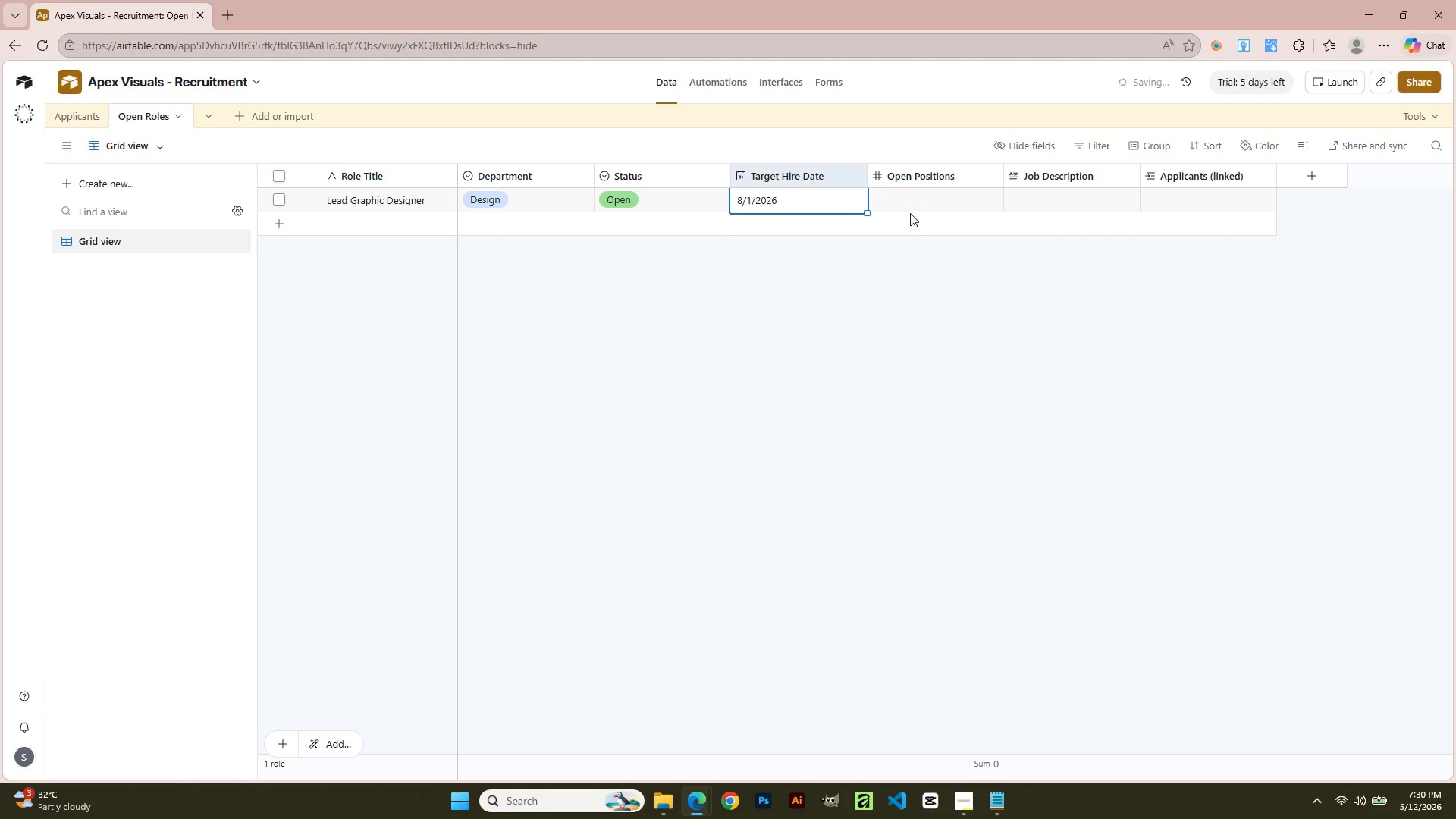 
left_click([910, 202])
 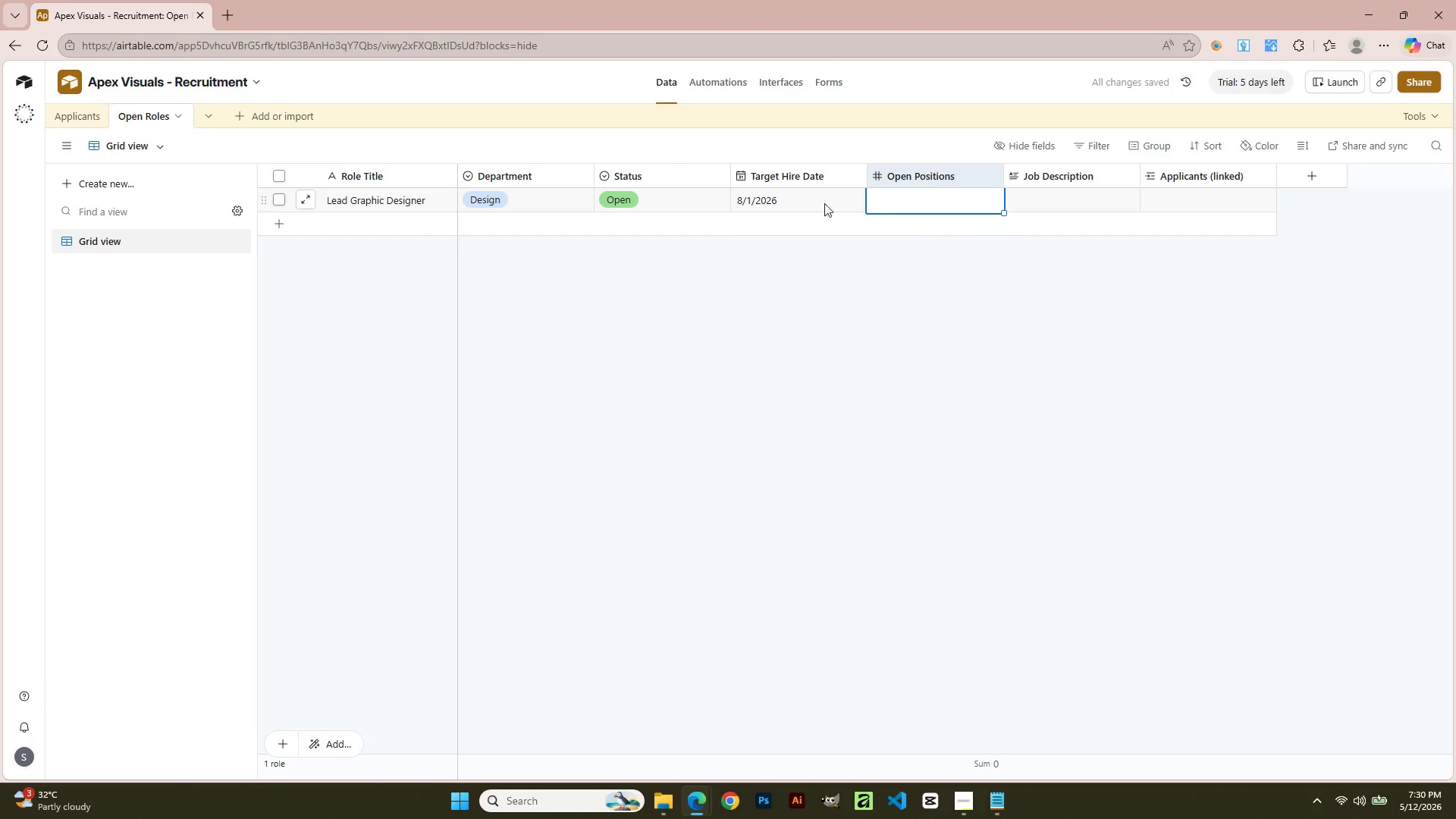 
left_click([818, 203])
 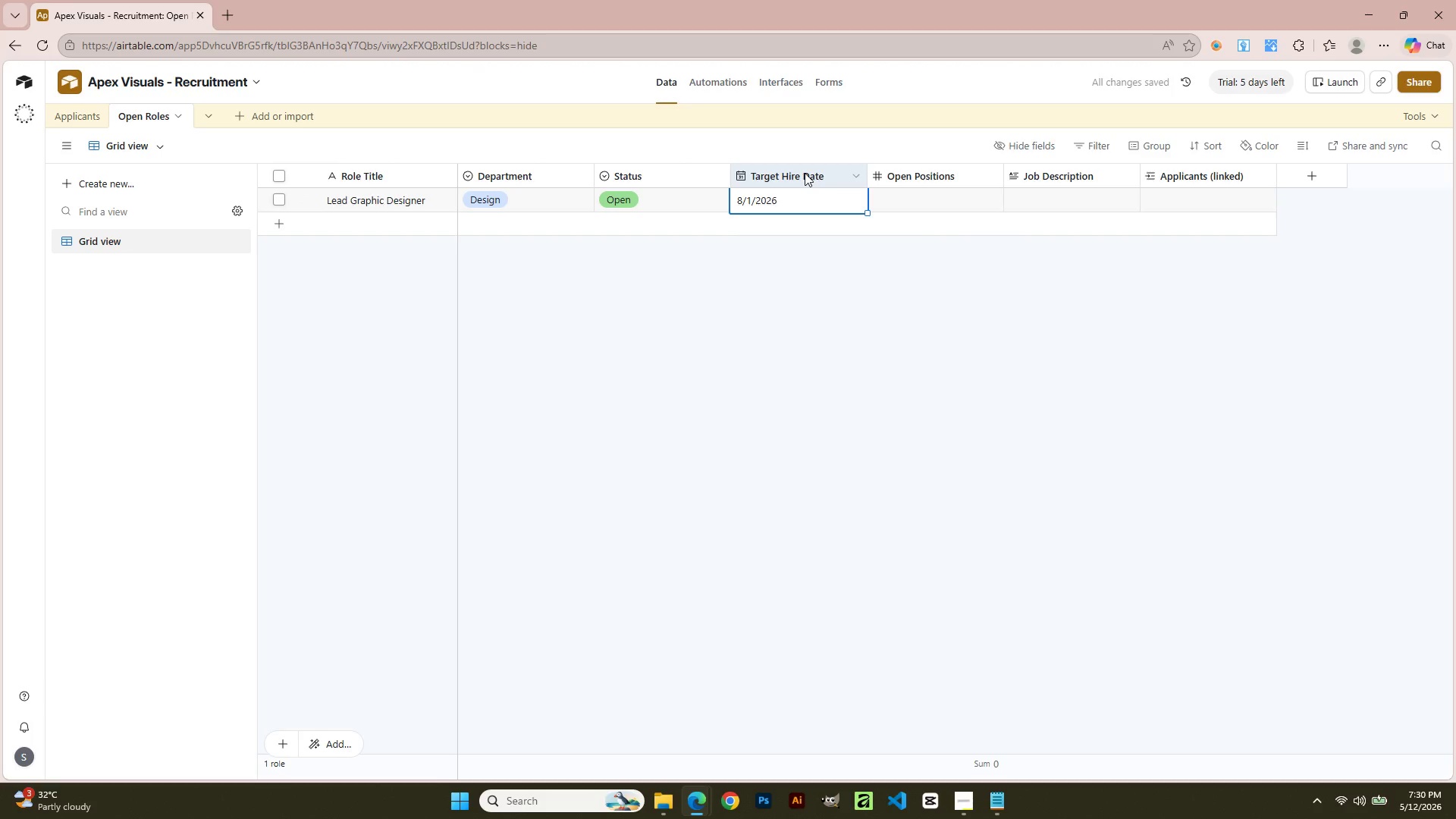 
double_click([805, 173])
 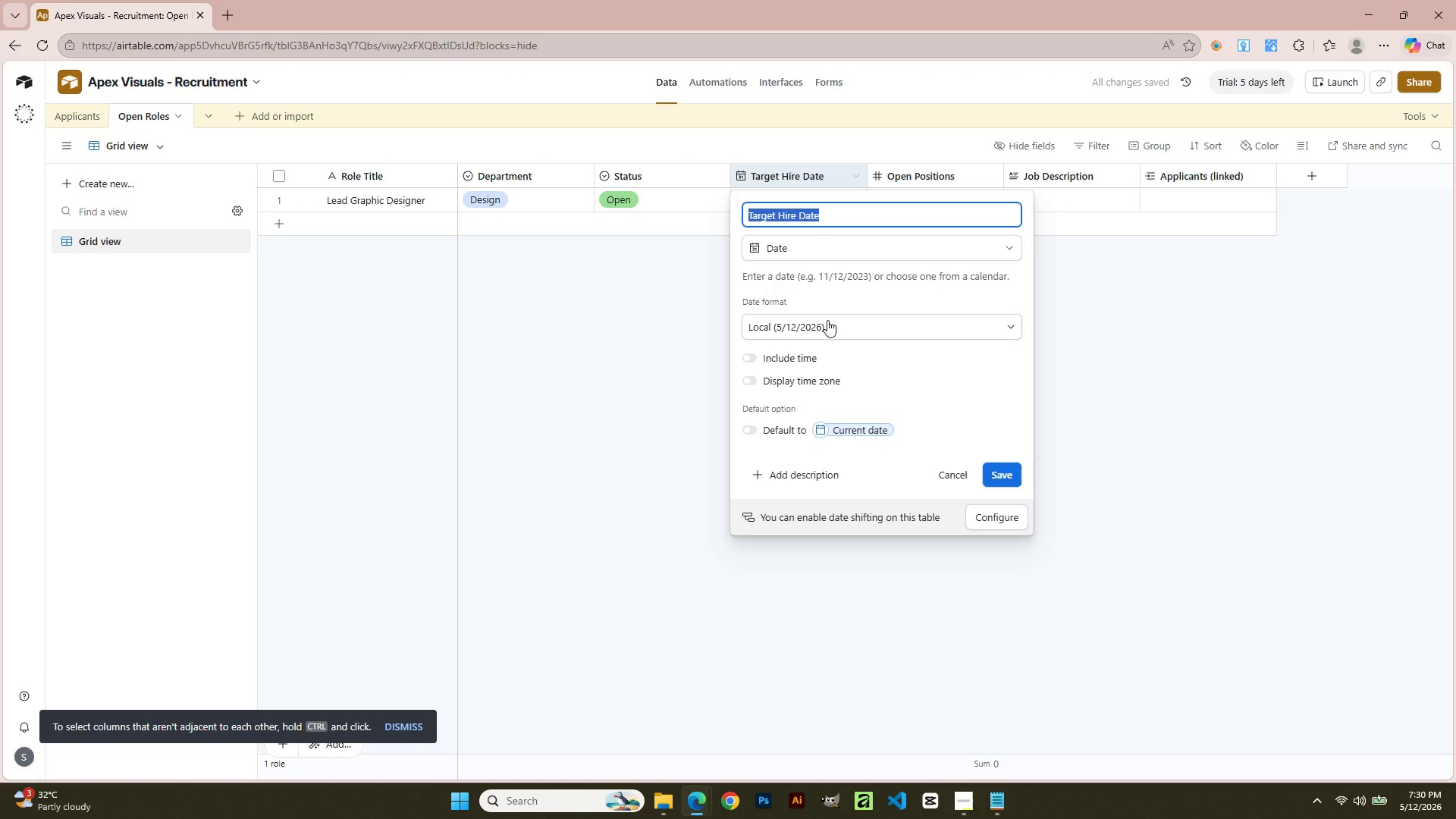 
left_click([828, 323])
 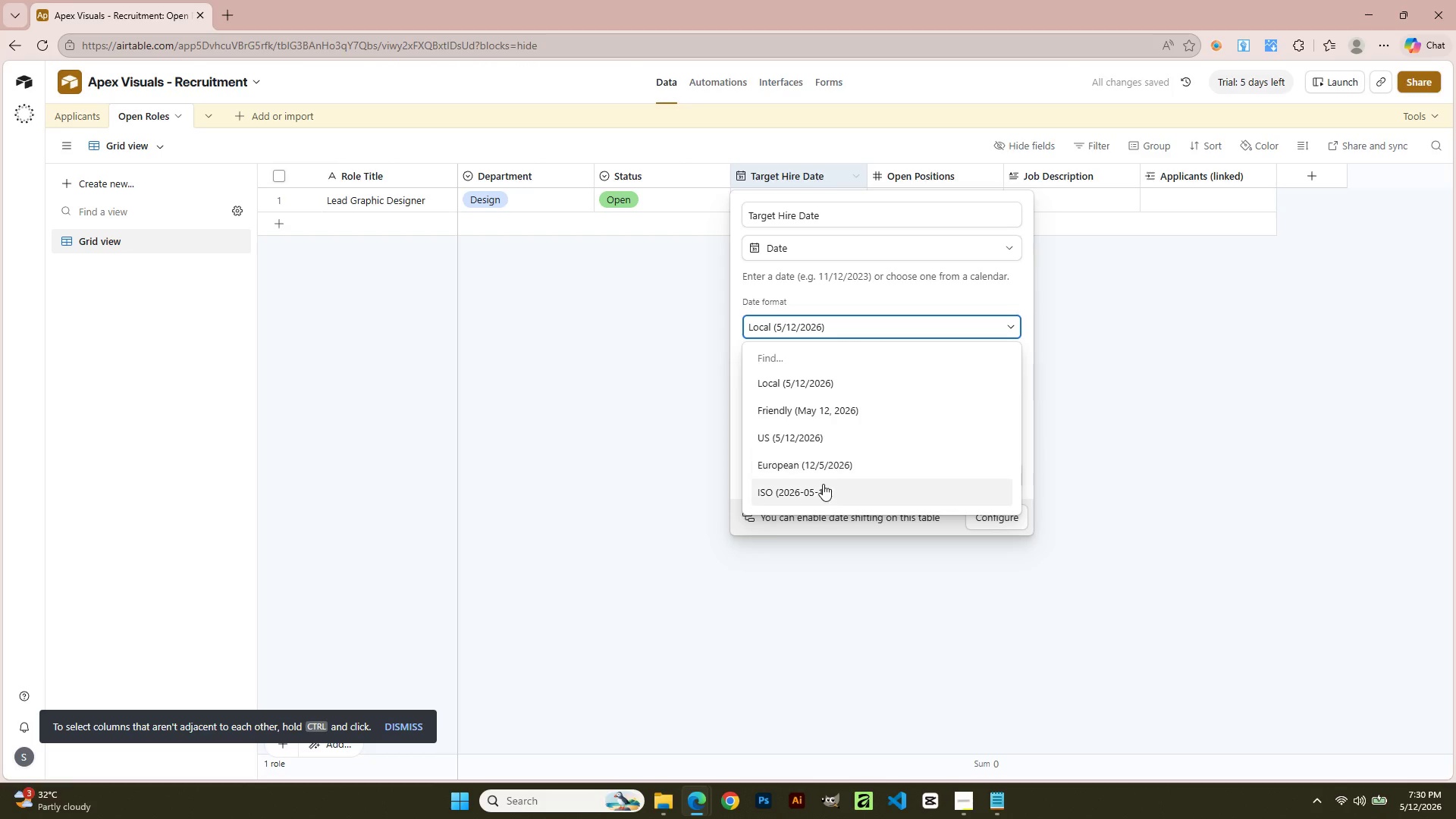 
left_click([822, 486])
 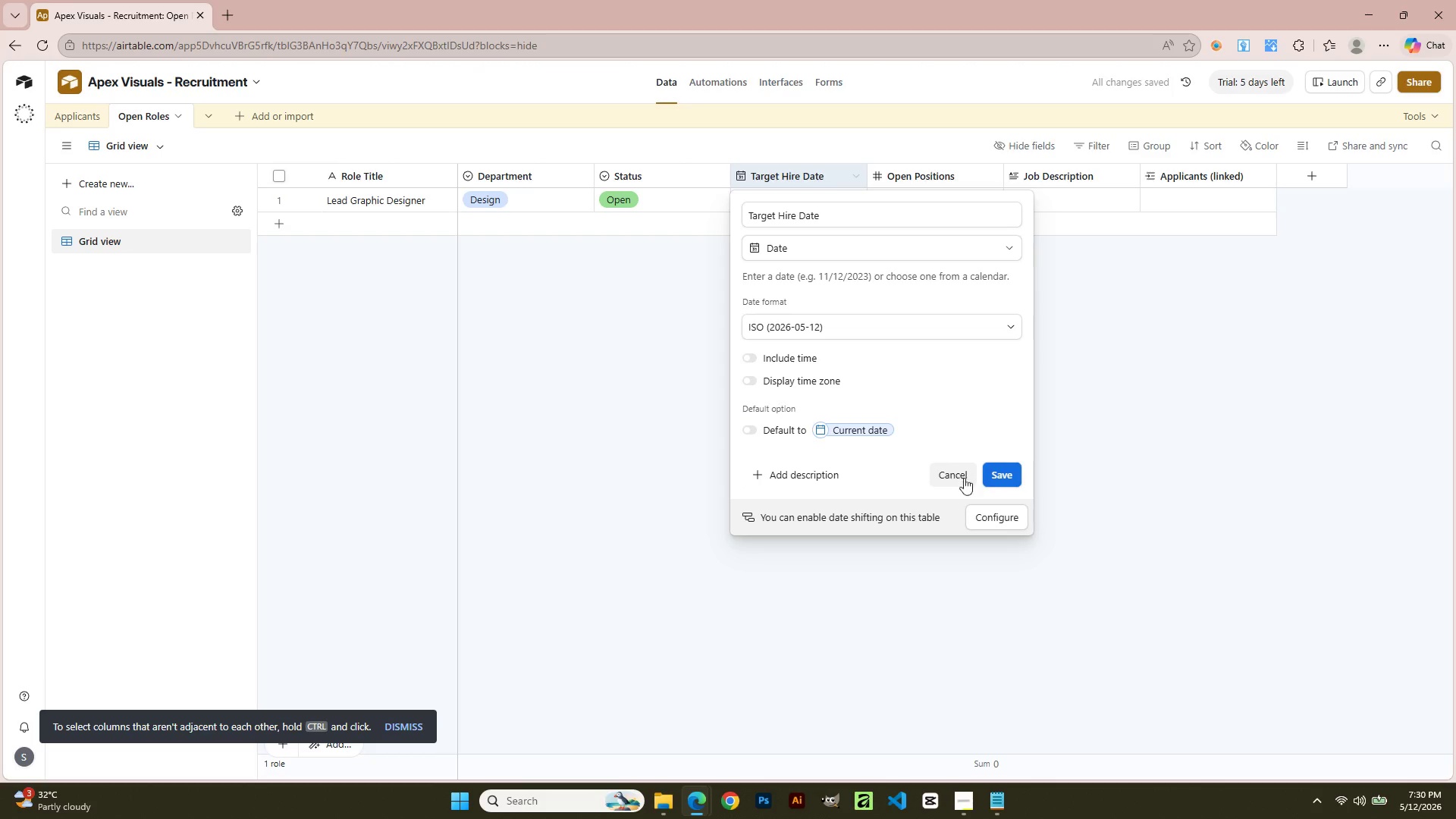 
left_click([996, 477])
 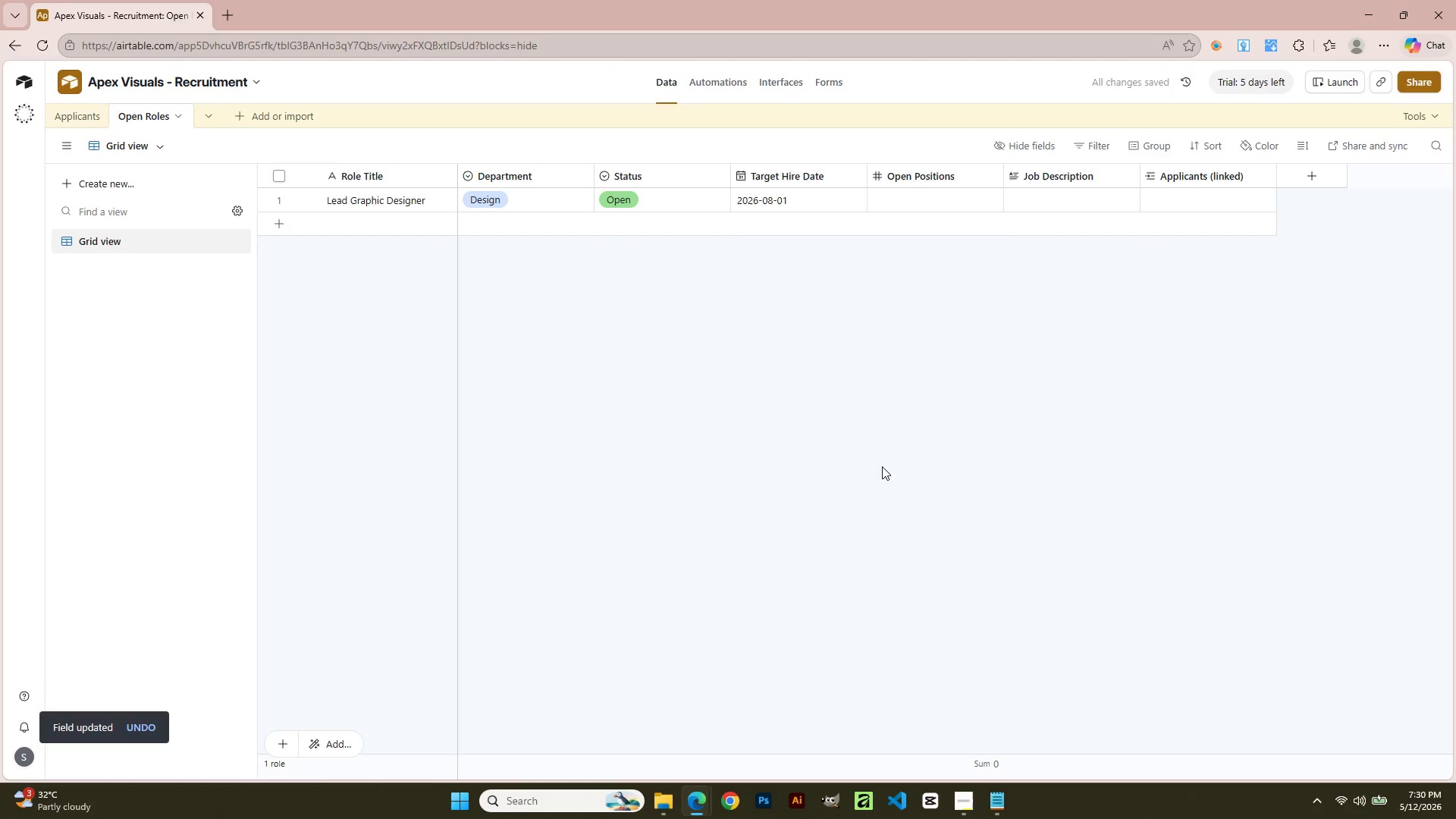 
left_click([905, 197])
 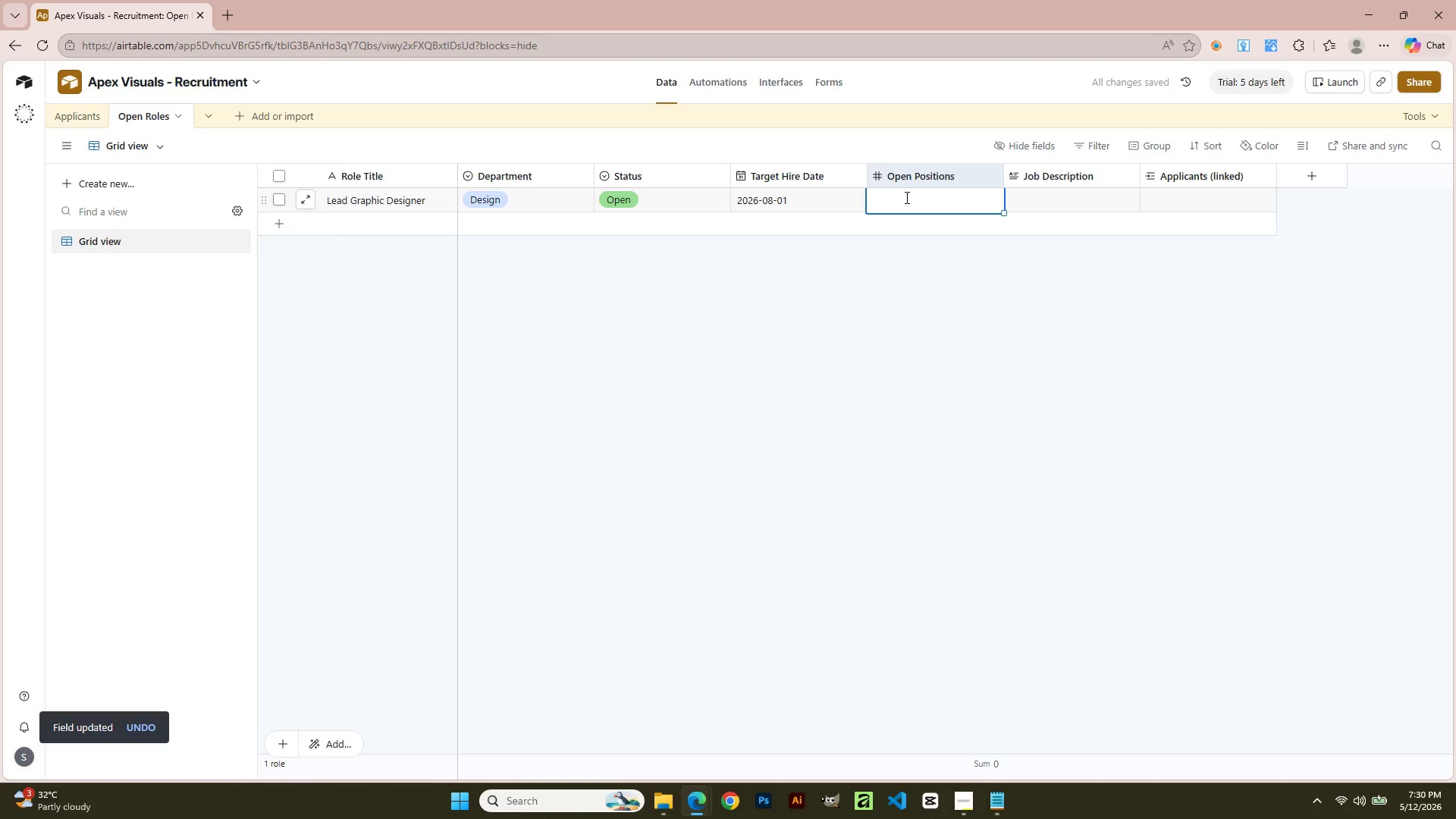 
key(Numpad2)
 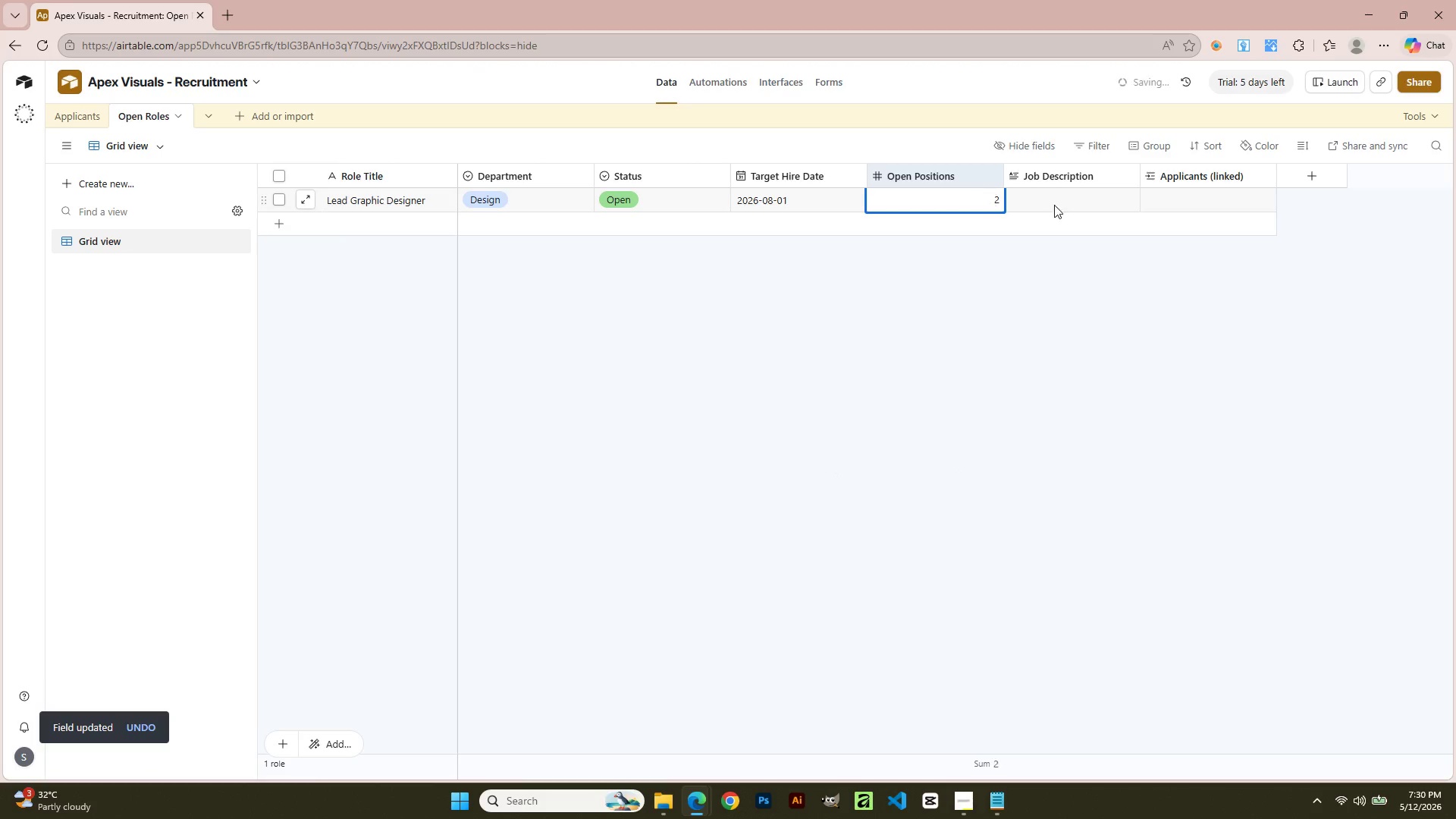 
left_click([1081, 201])
 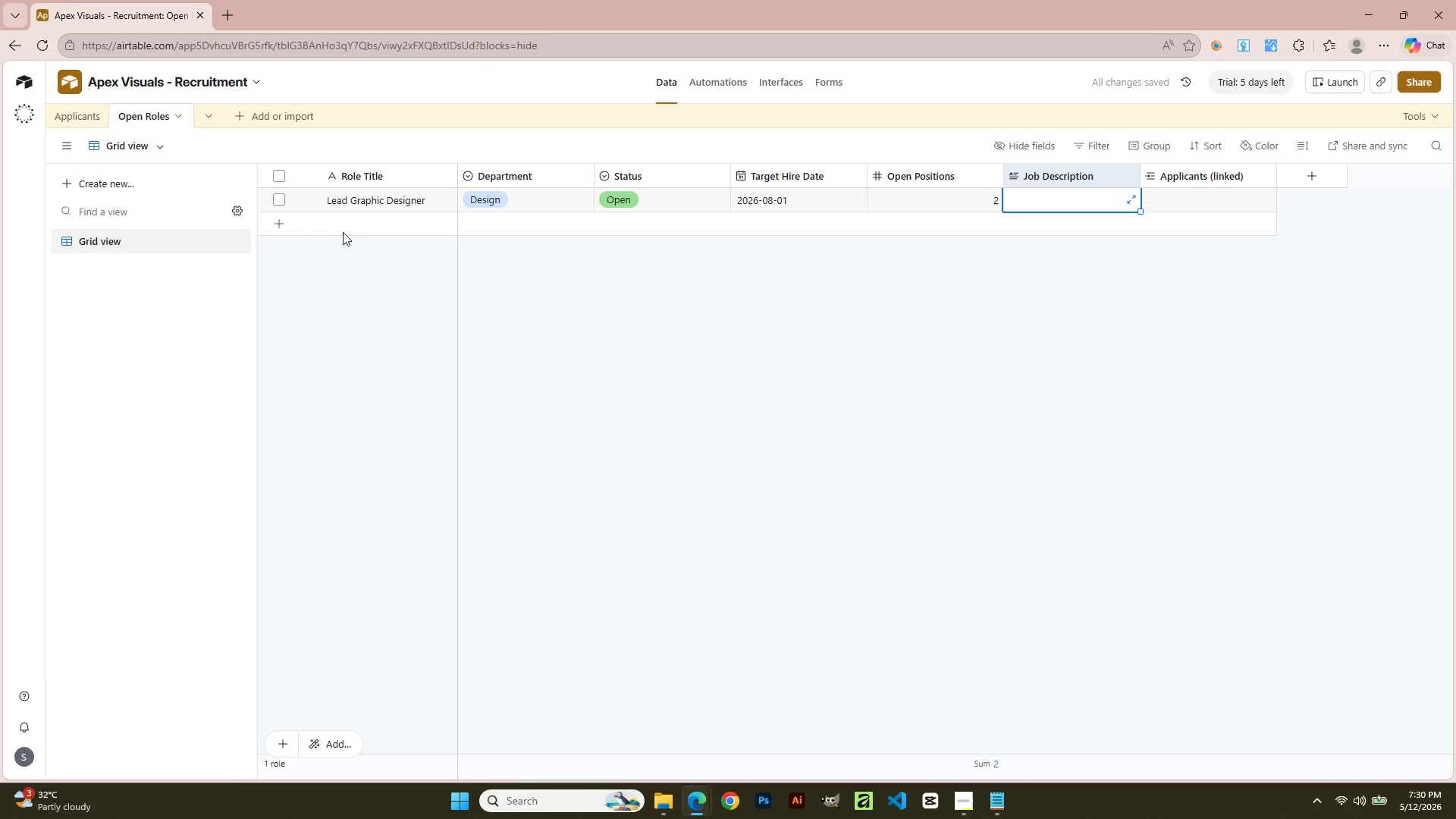 
left_click([226, 2])
 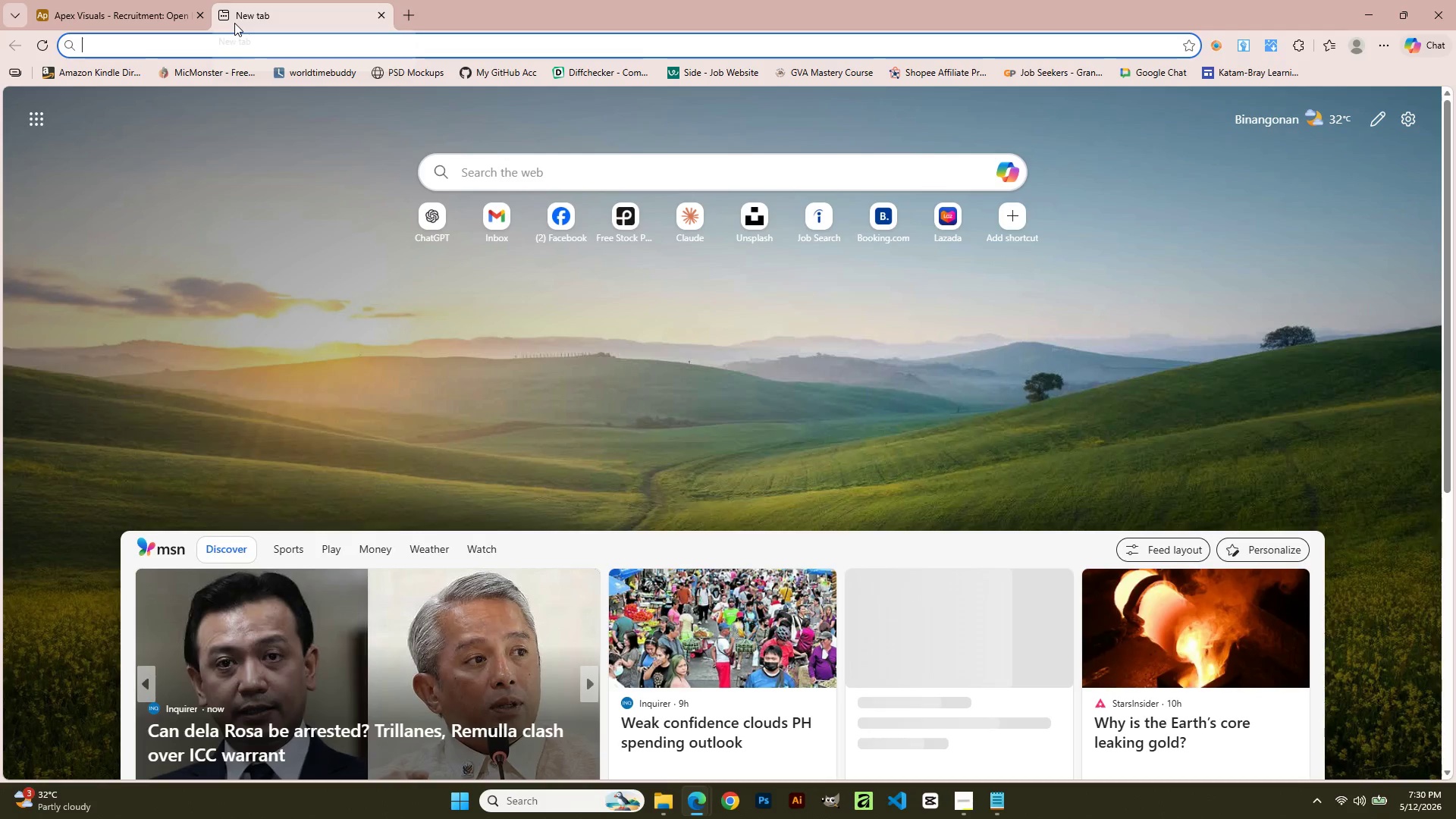 
type(lead graphic designer k)
key(Backspace)
type(job dee)
key(Backspace)
type(scription)
 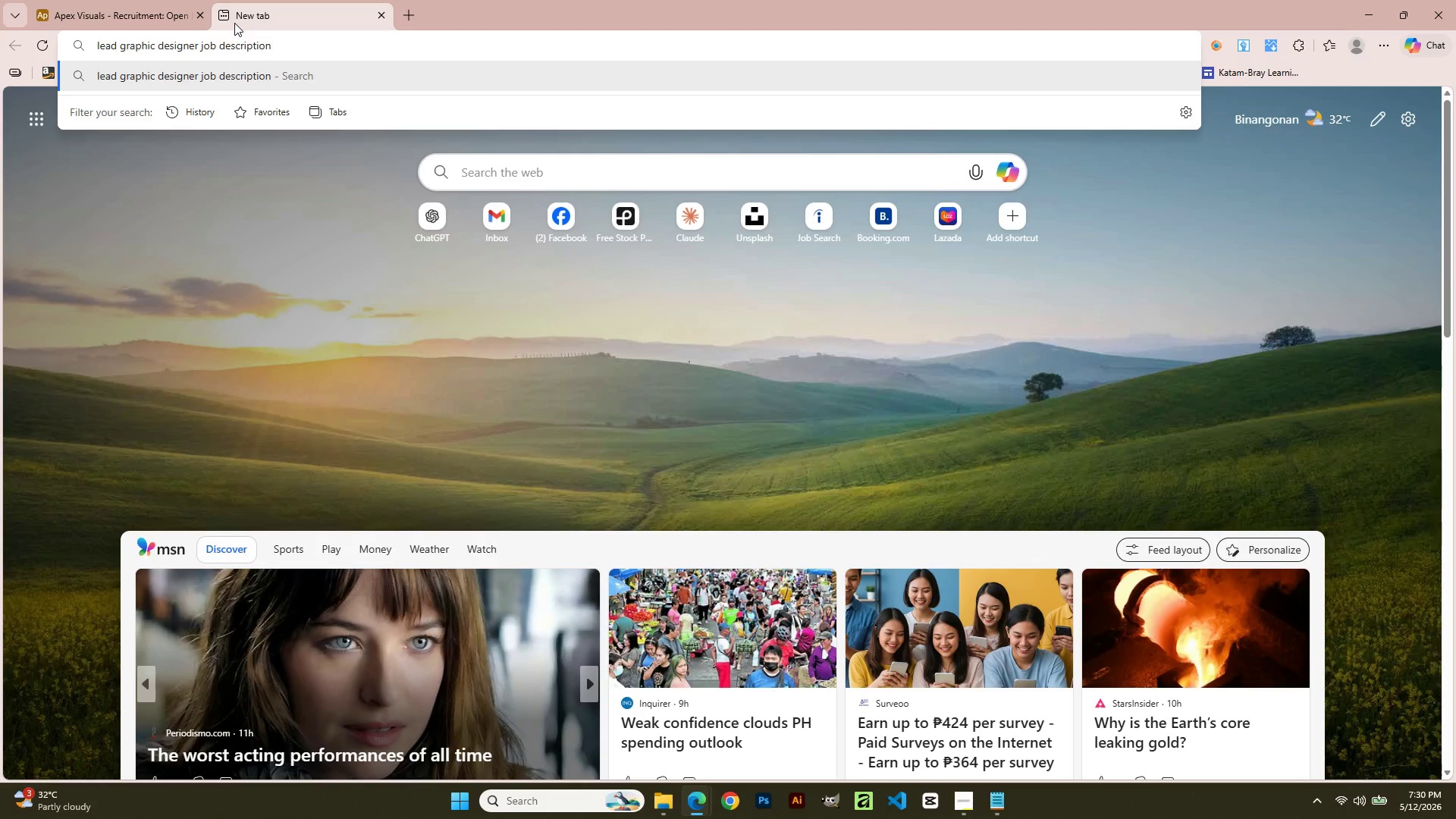 
key(Enter)
 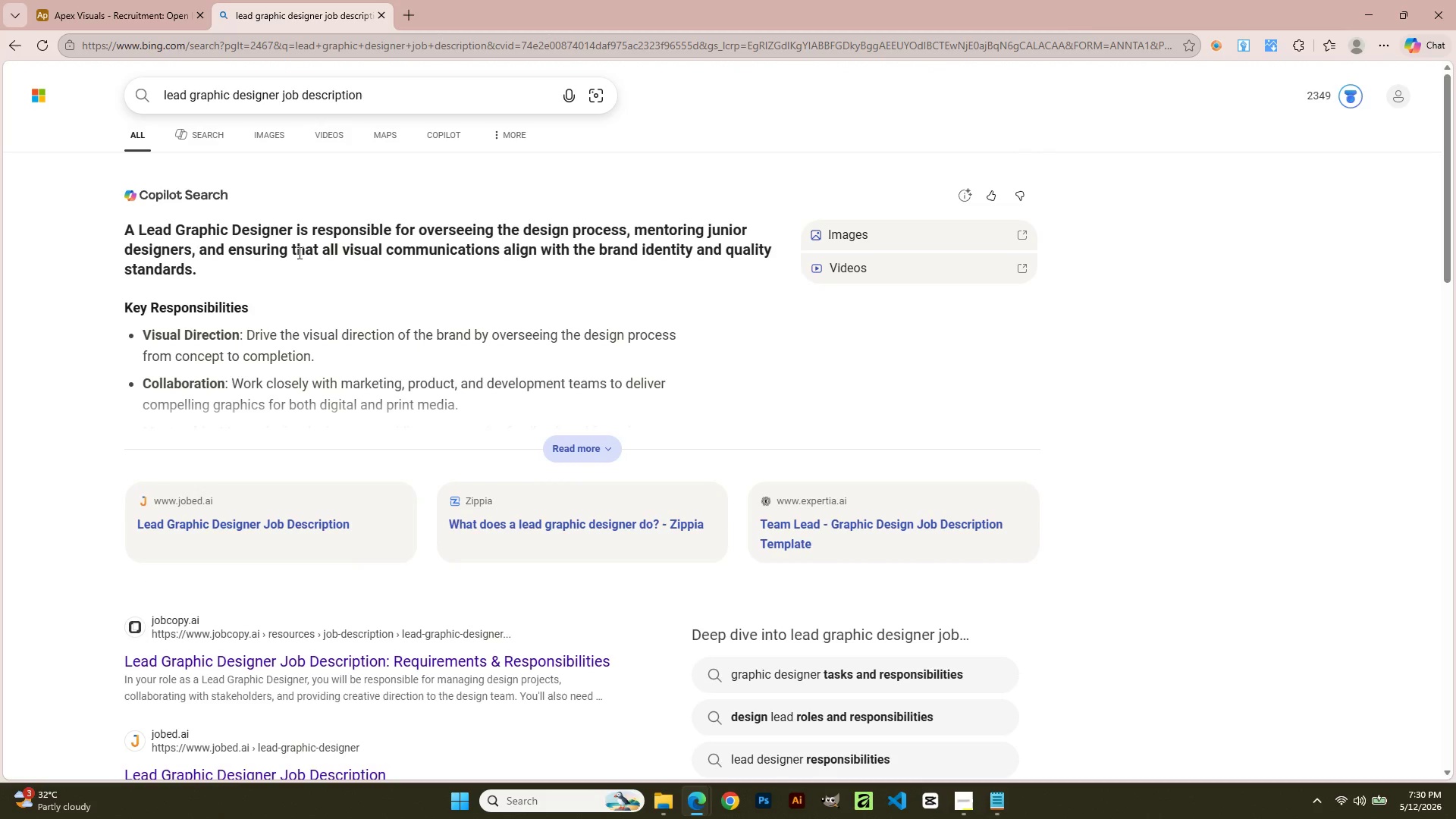 
wait(6.27)
 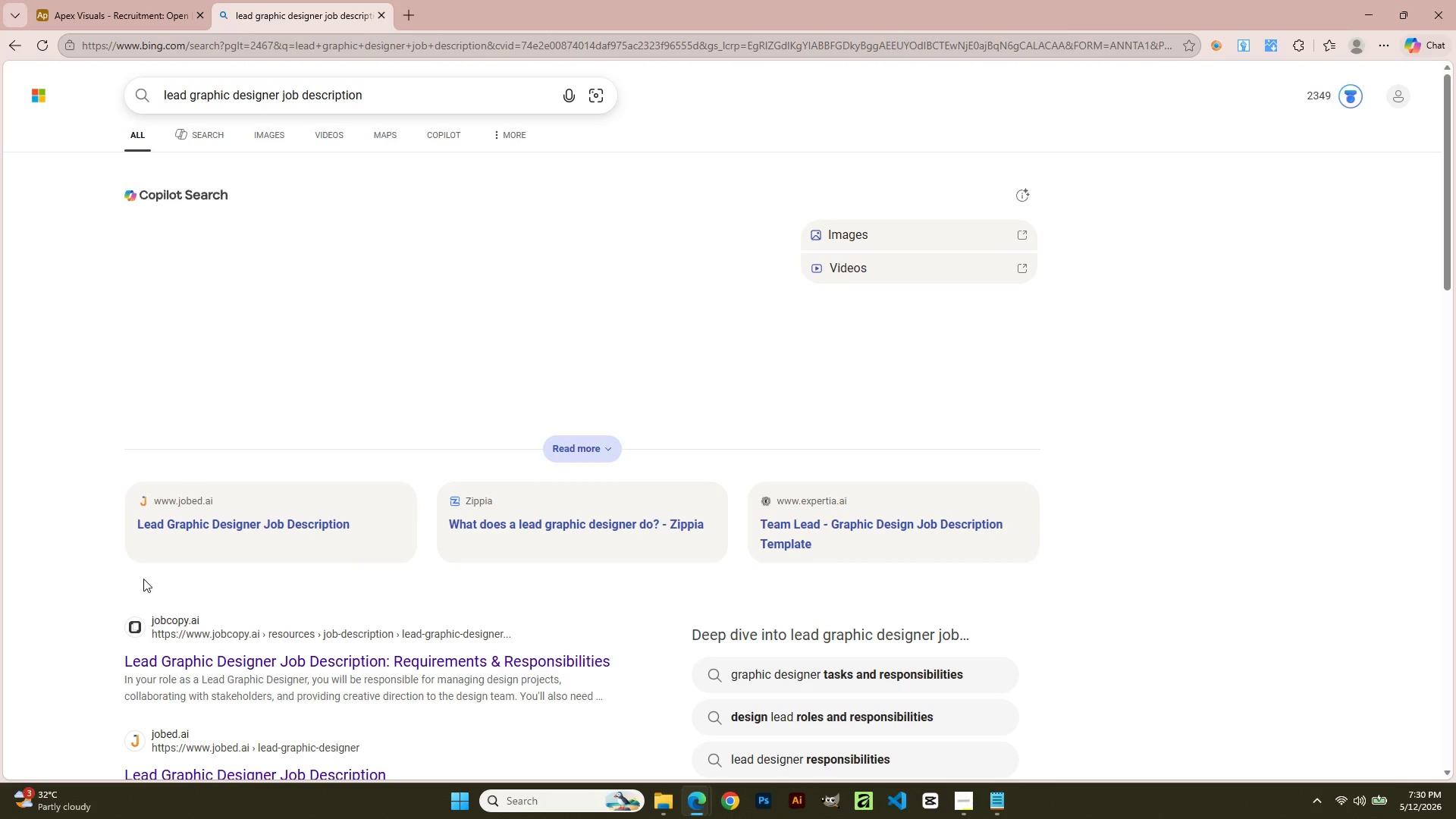 
left_click_drag(start_coordinate=[317, 230], to_coordinate=[367, 275])
 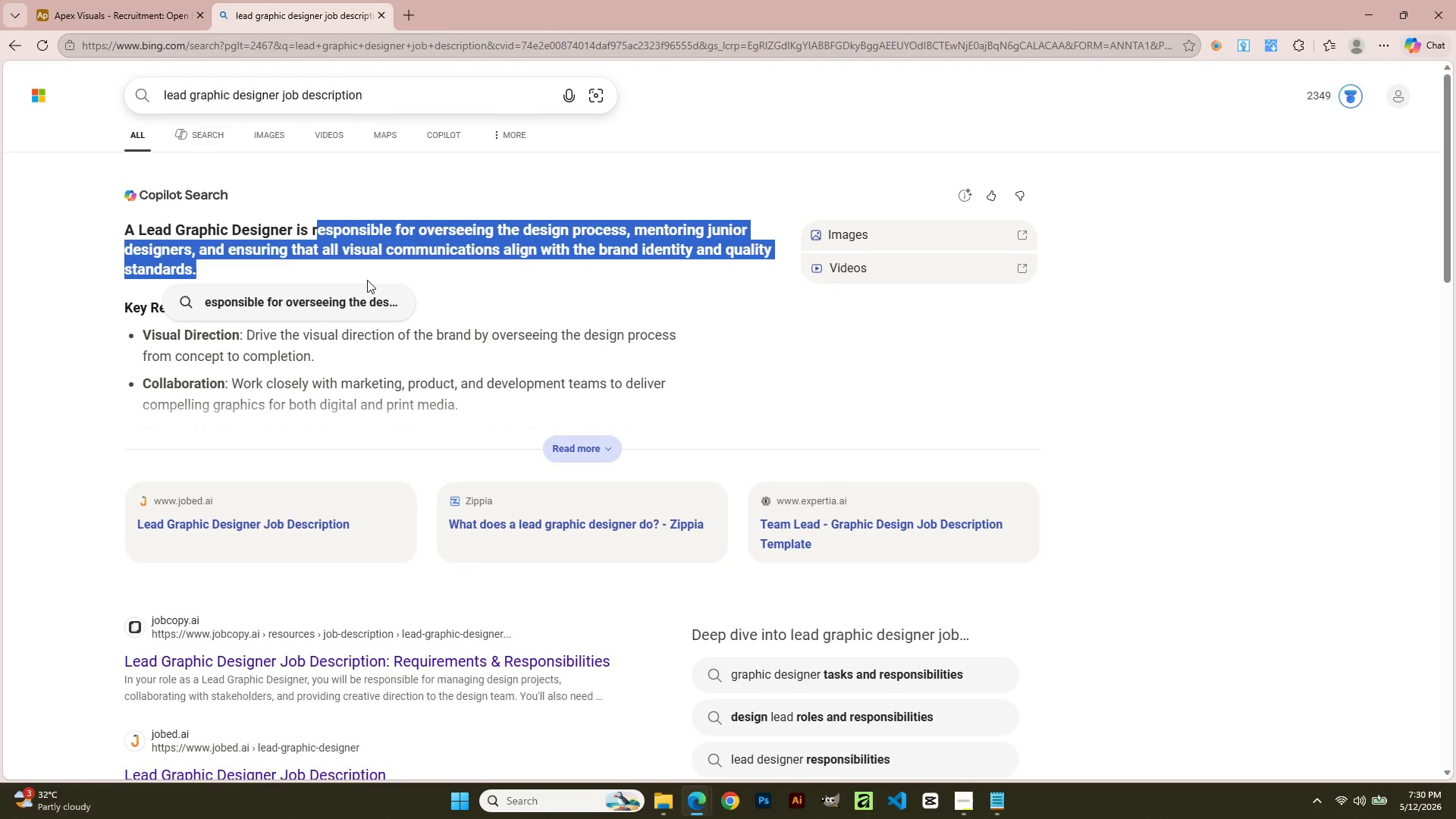 
key(Control+C)
 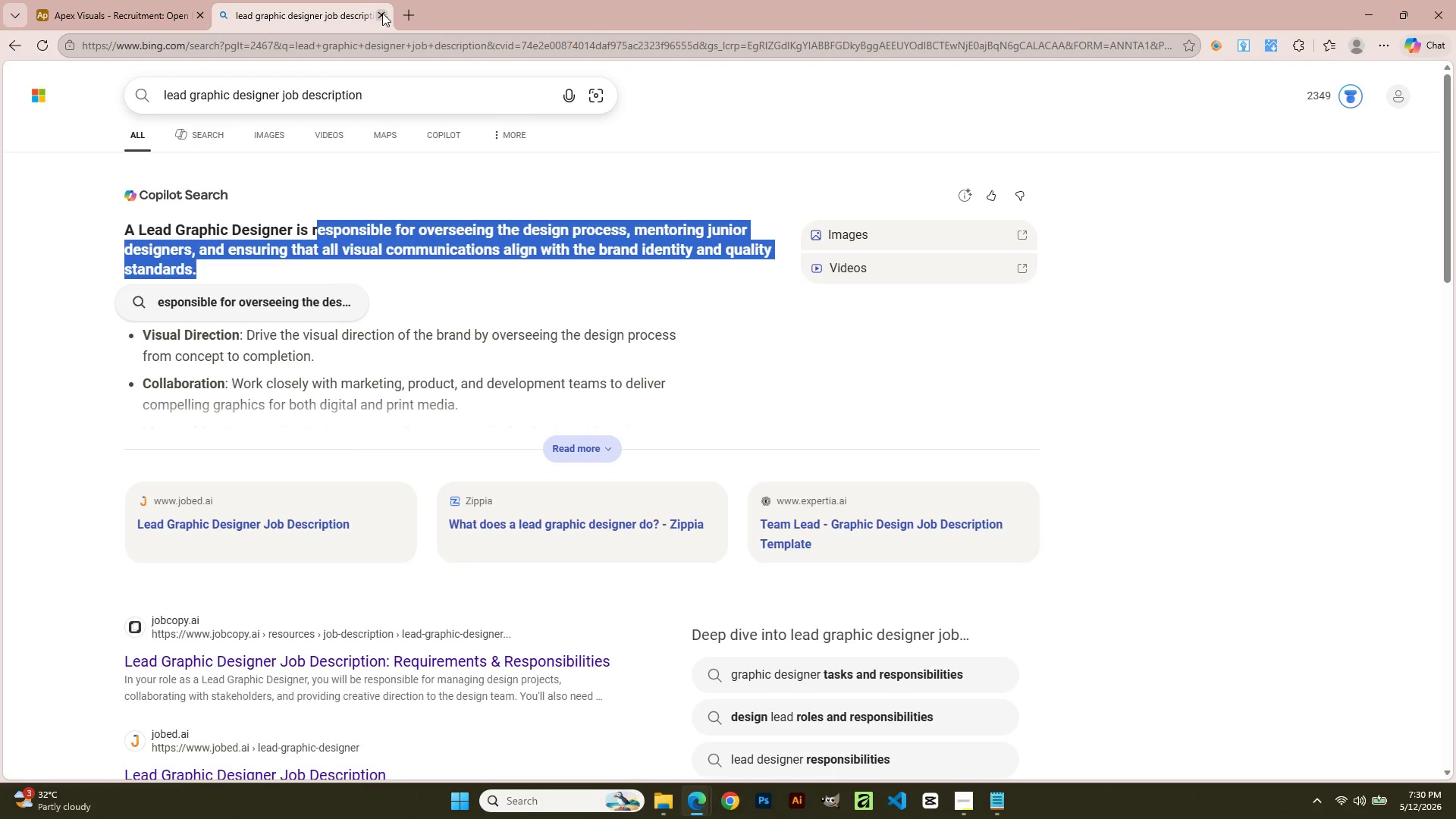 
left_click([383, 14])
 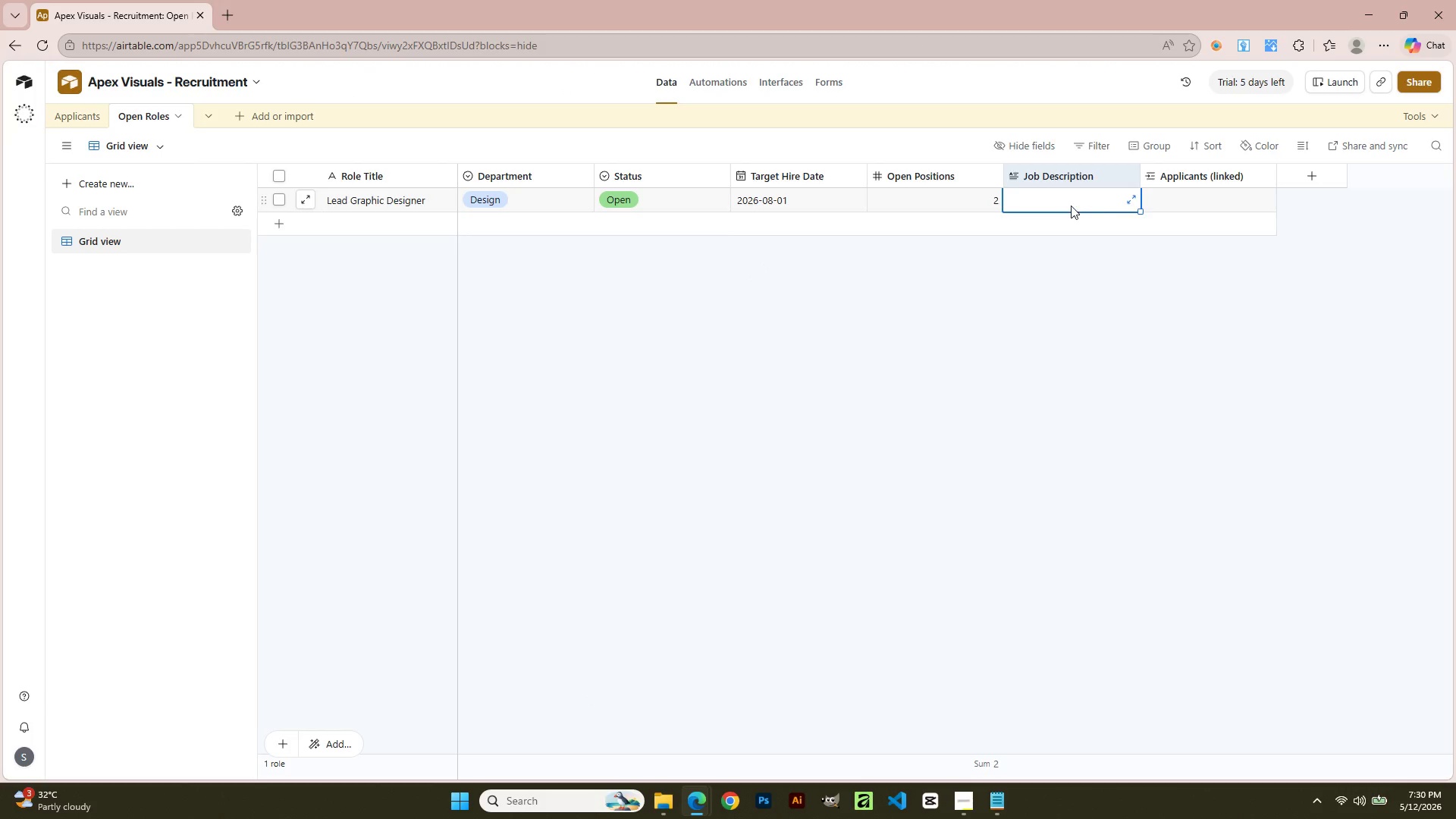 
left_click([1069, 195])
 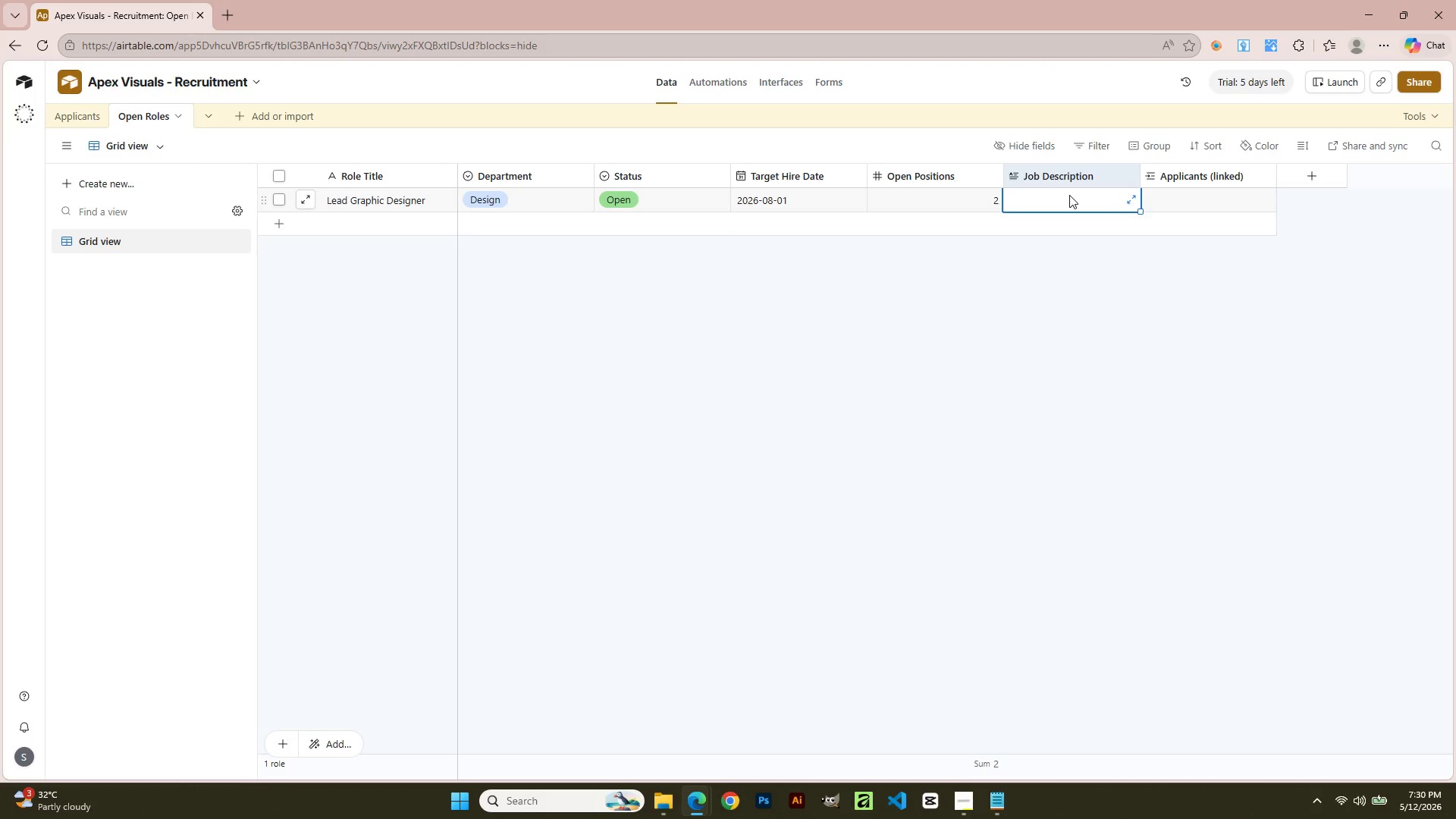 
key(Control+V)
 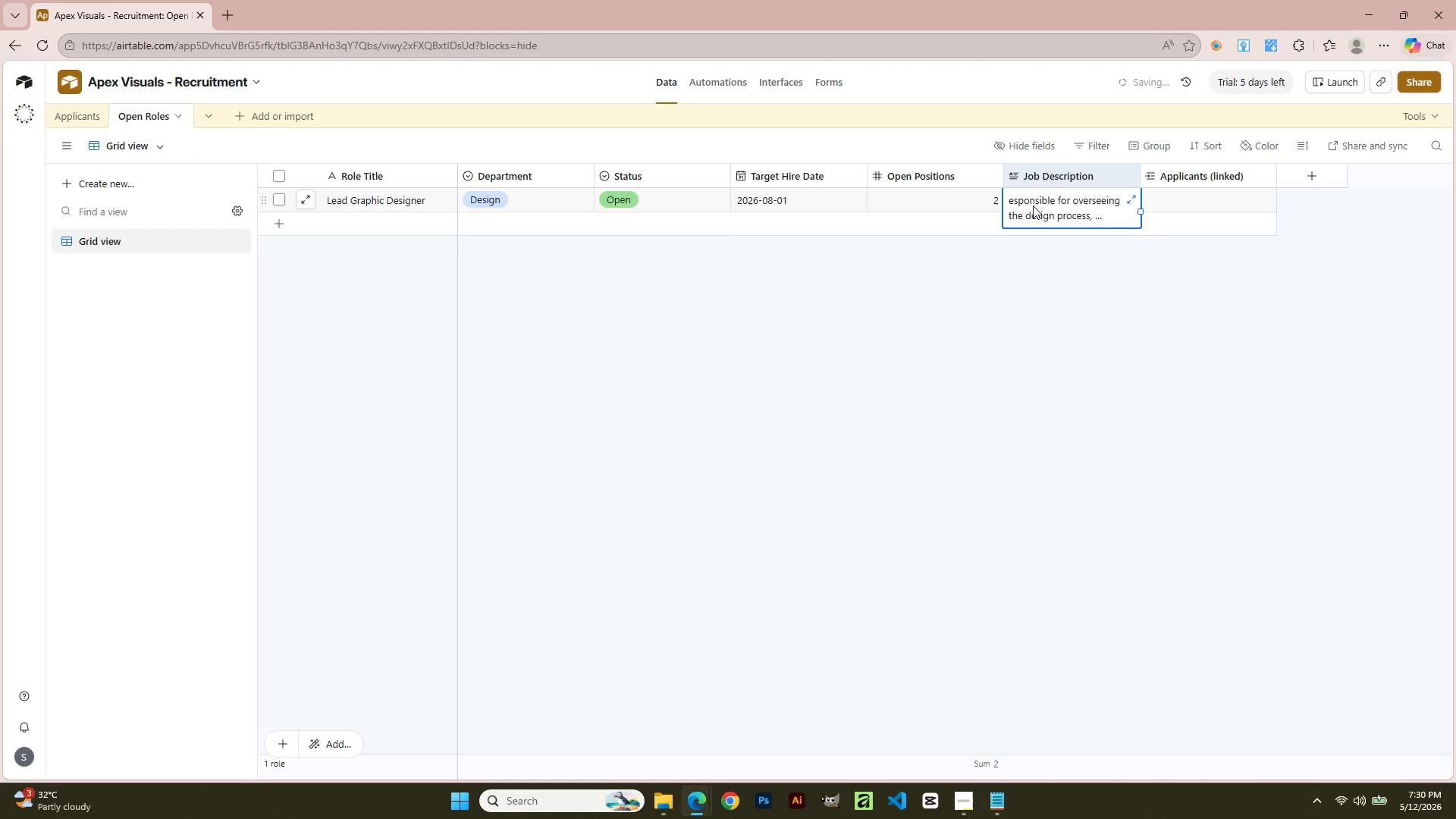 
left_click([1033, 205])
 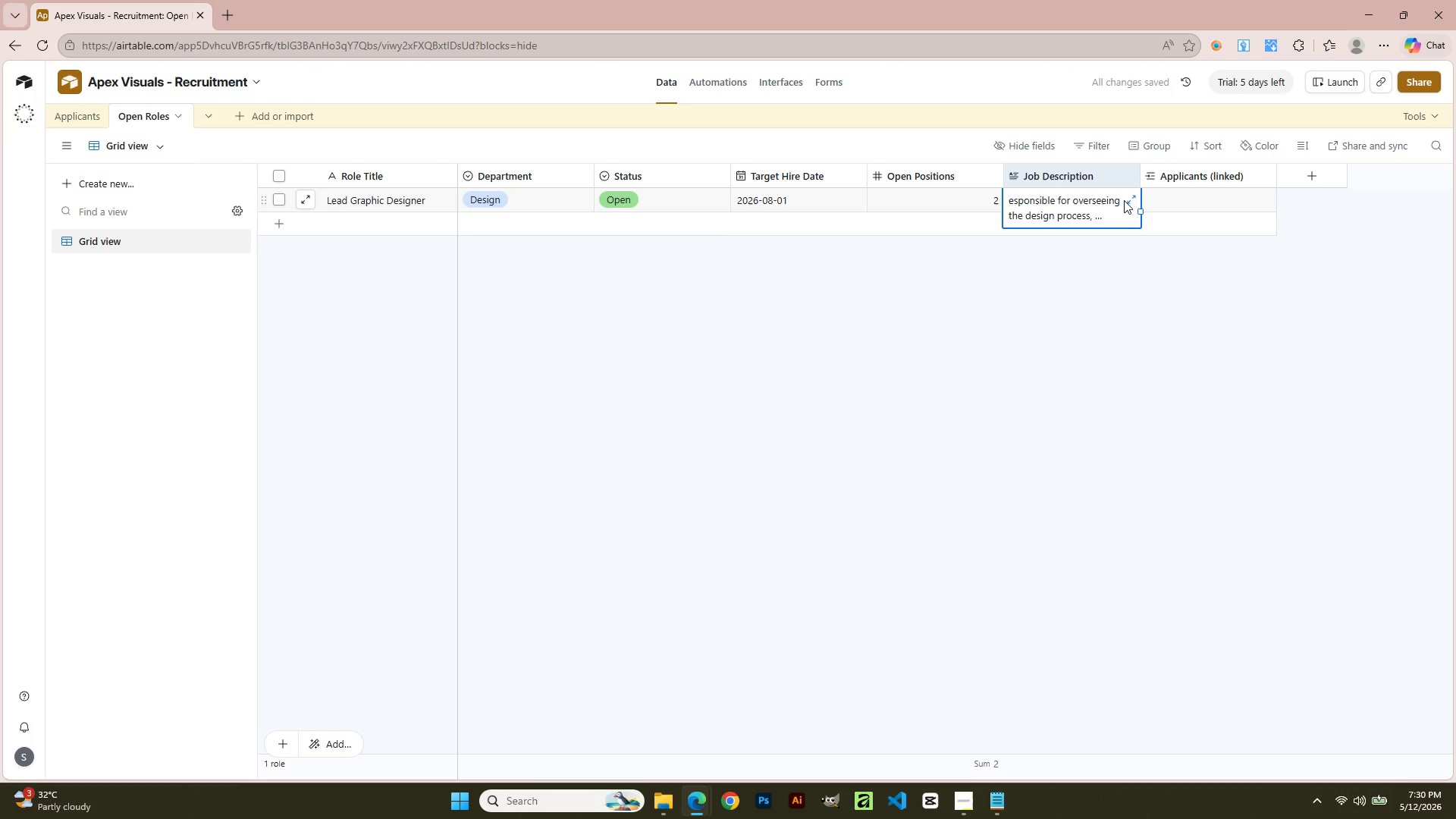 
scroll: coordinate [1033, 205], scroll_direction: up, amount: 2.0
 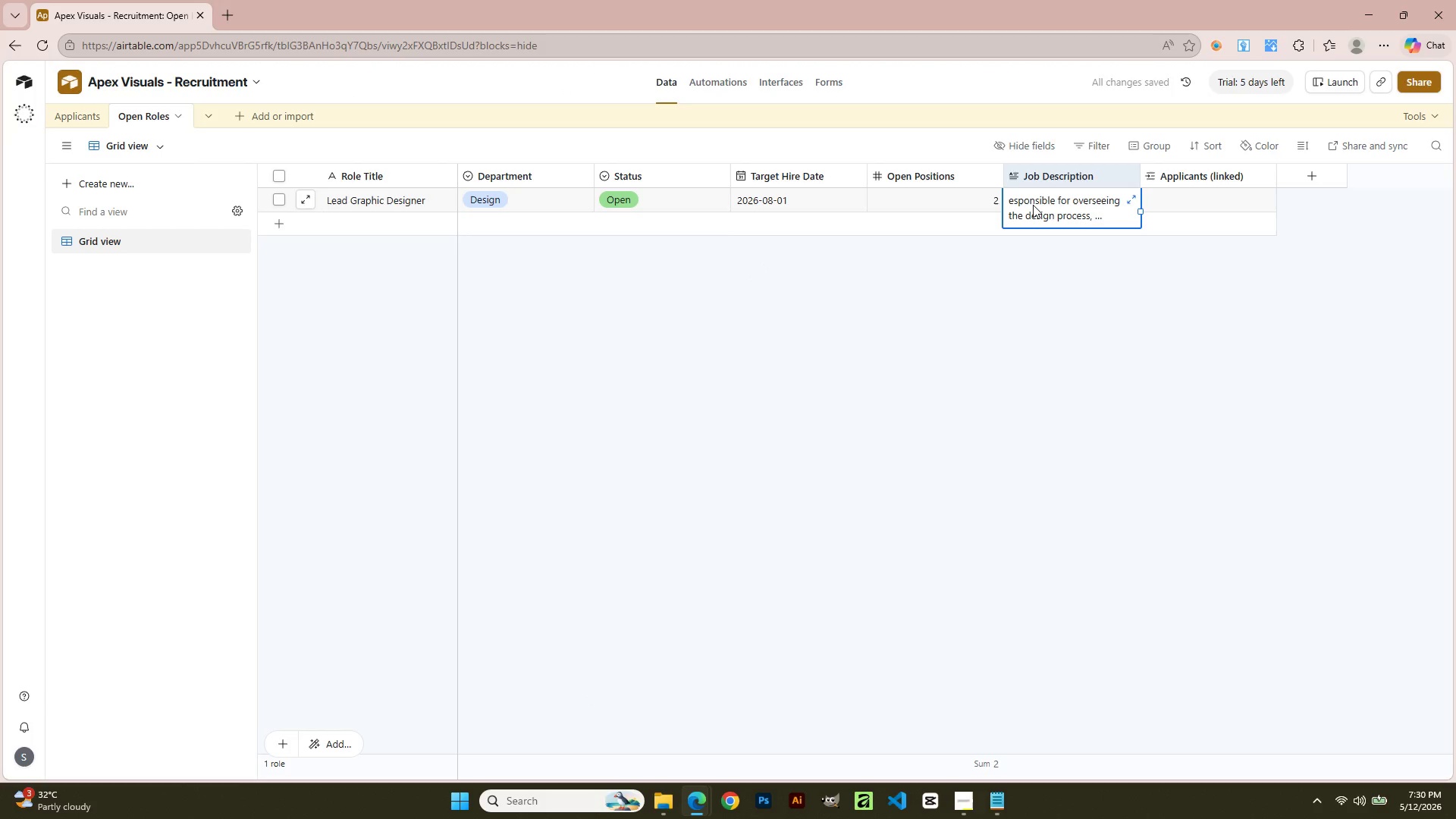 
left_click([1127, 199])
 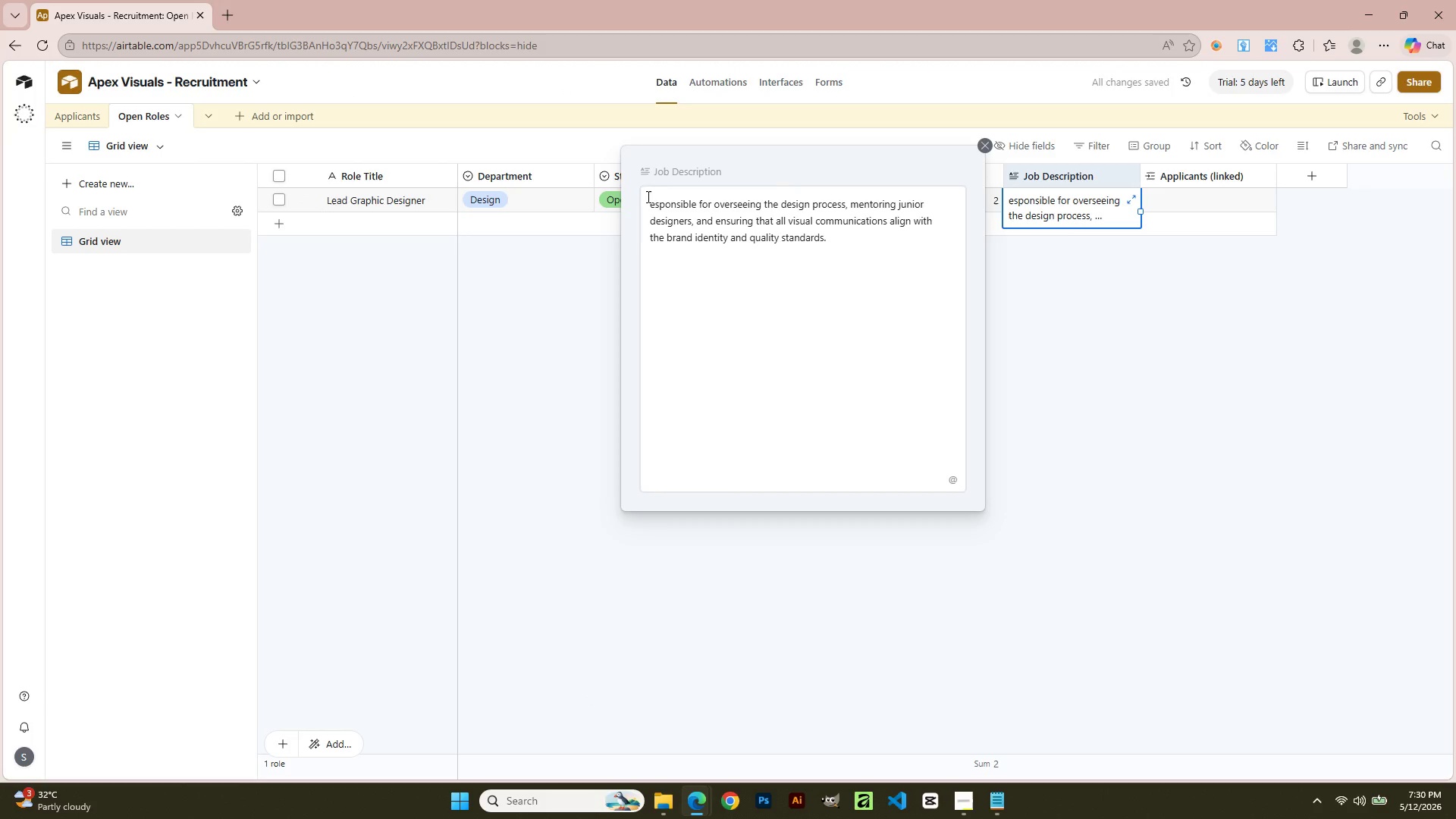 
left_click([658, 212])
 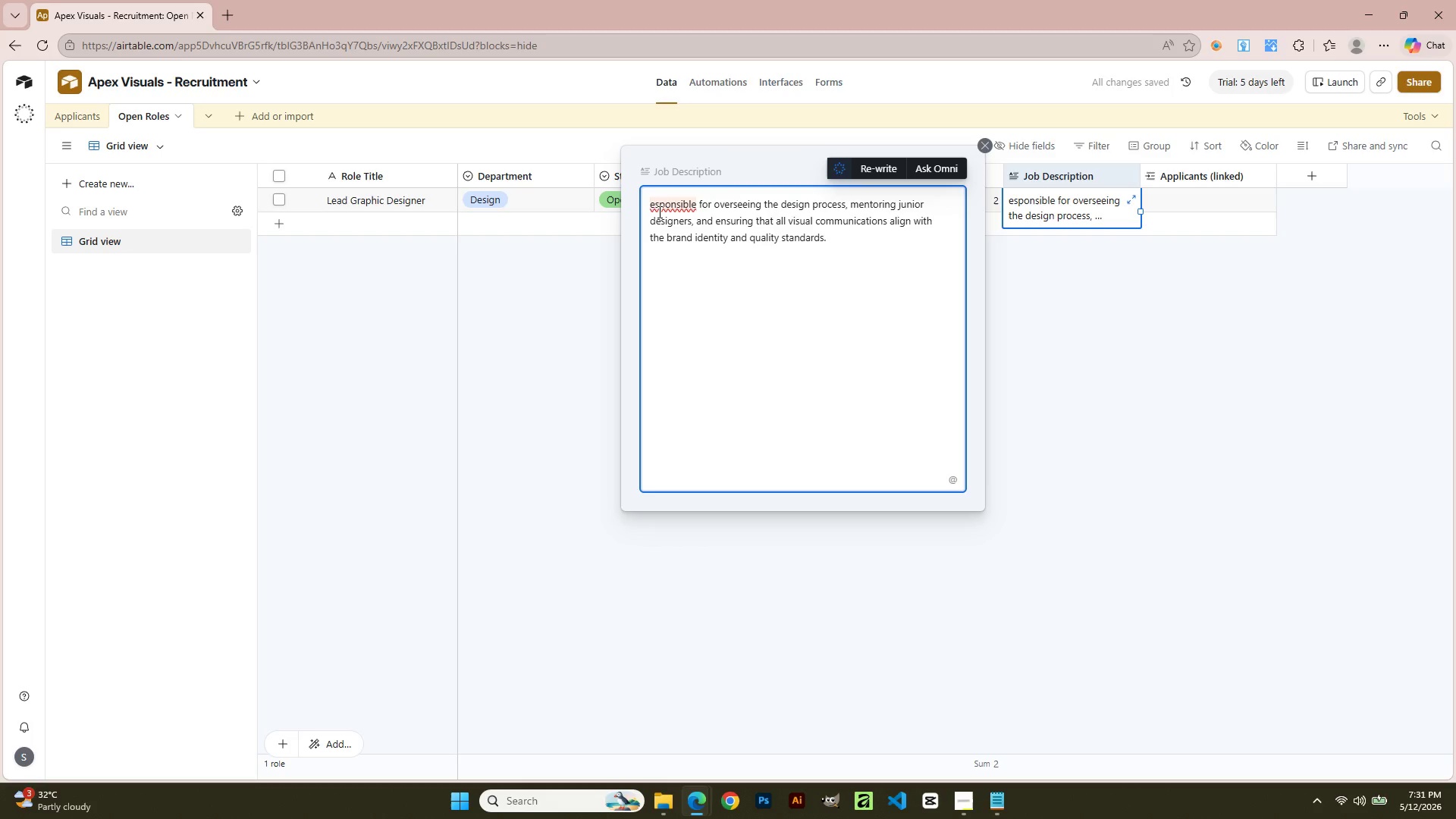 
key(ArrowLeft)
 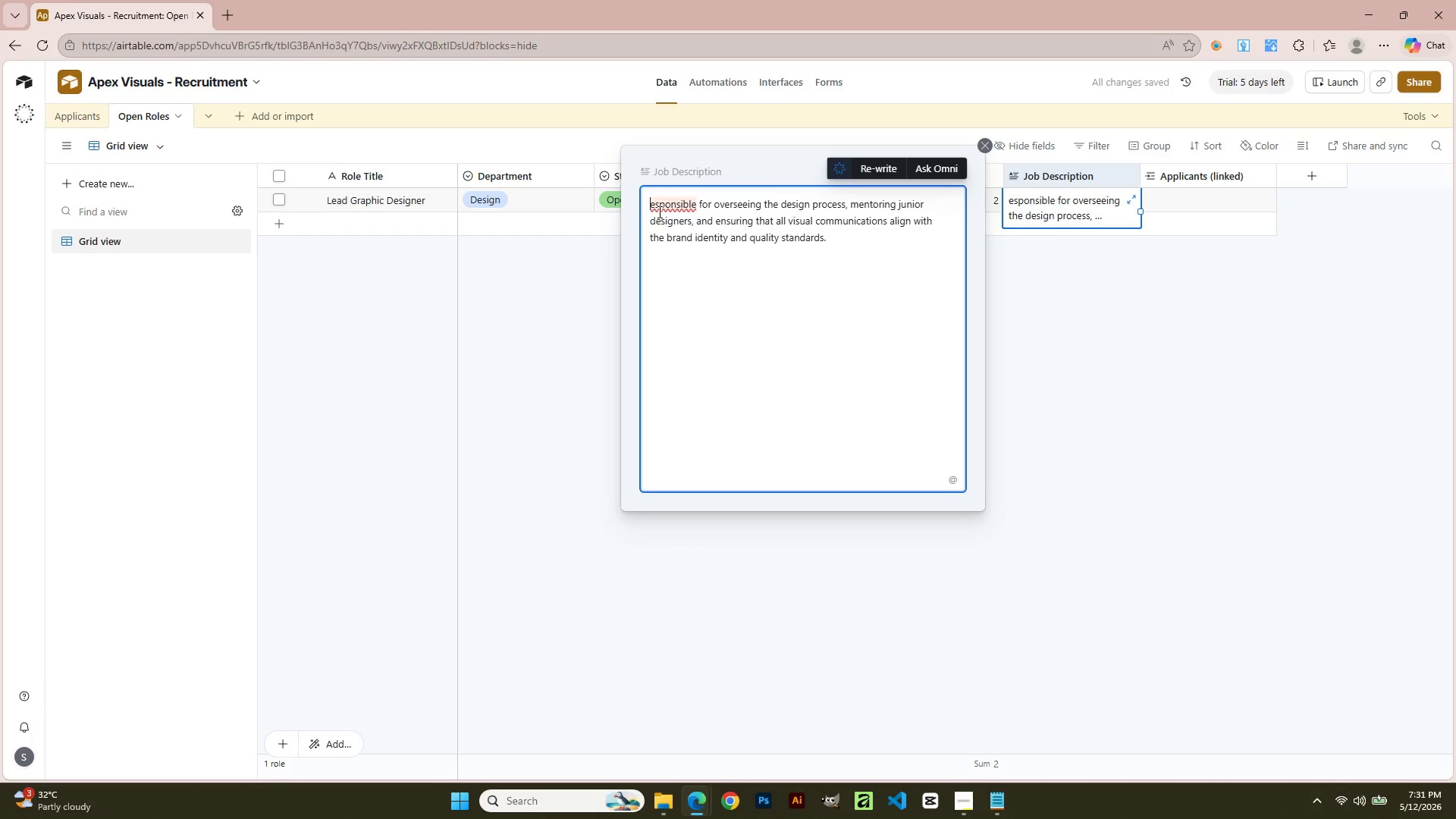 
key(ArrowLeft)
 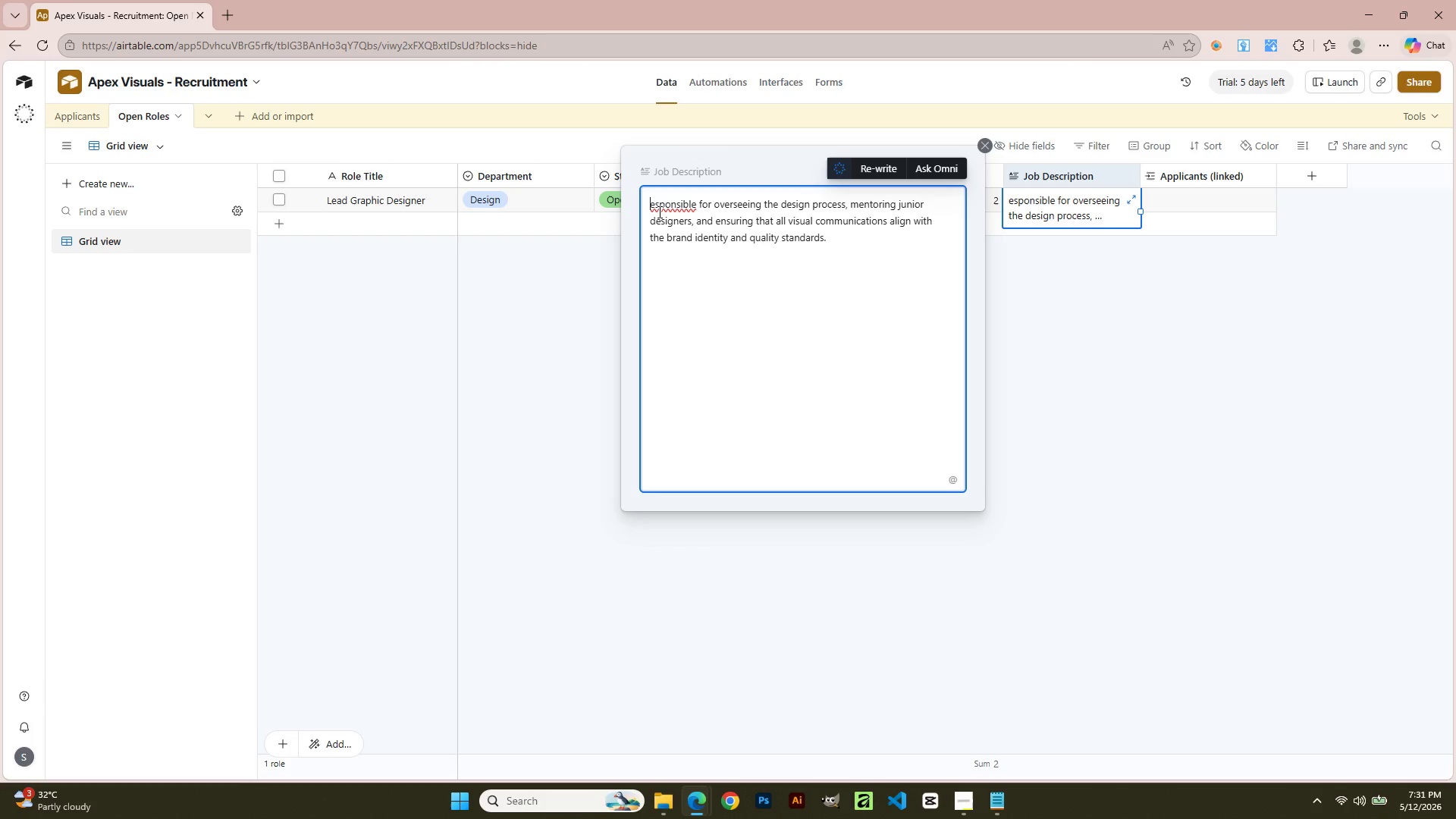 
key(Shift+R)
 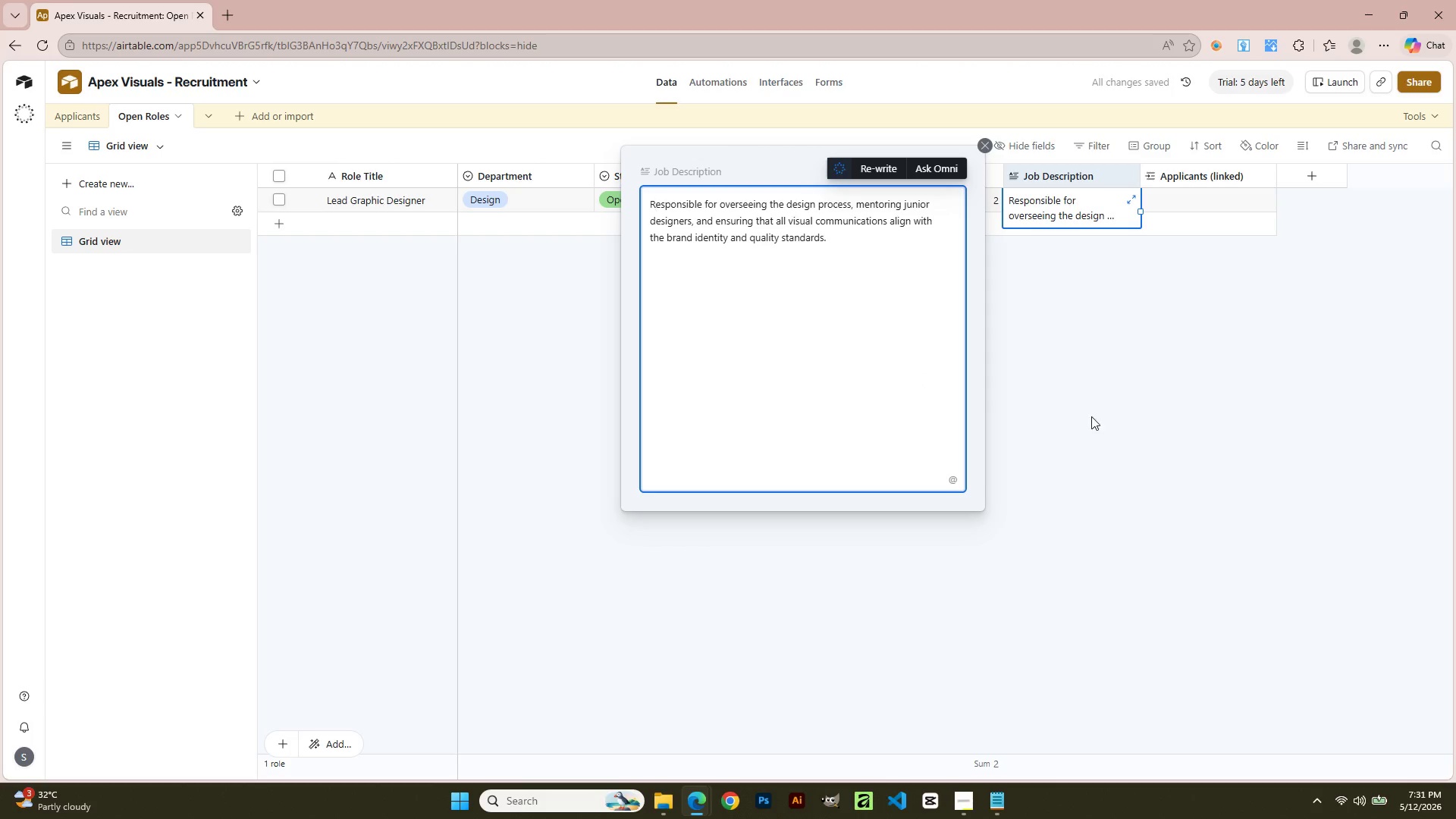 
left_click([1077, 428])
 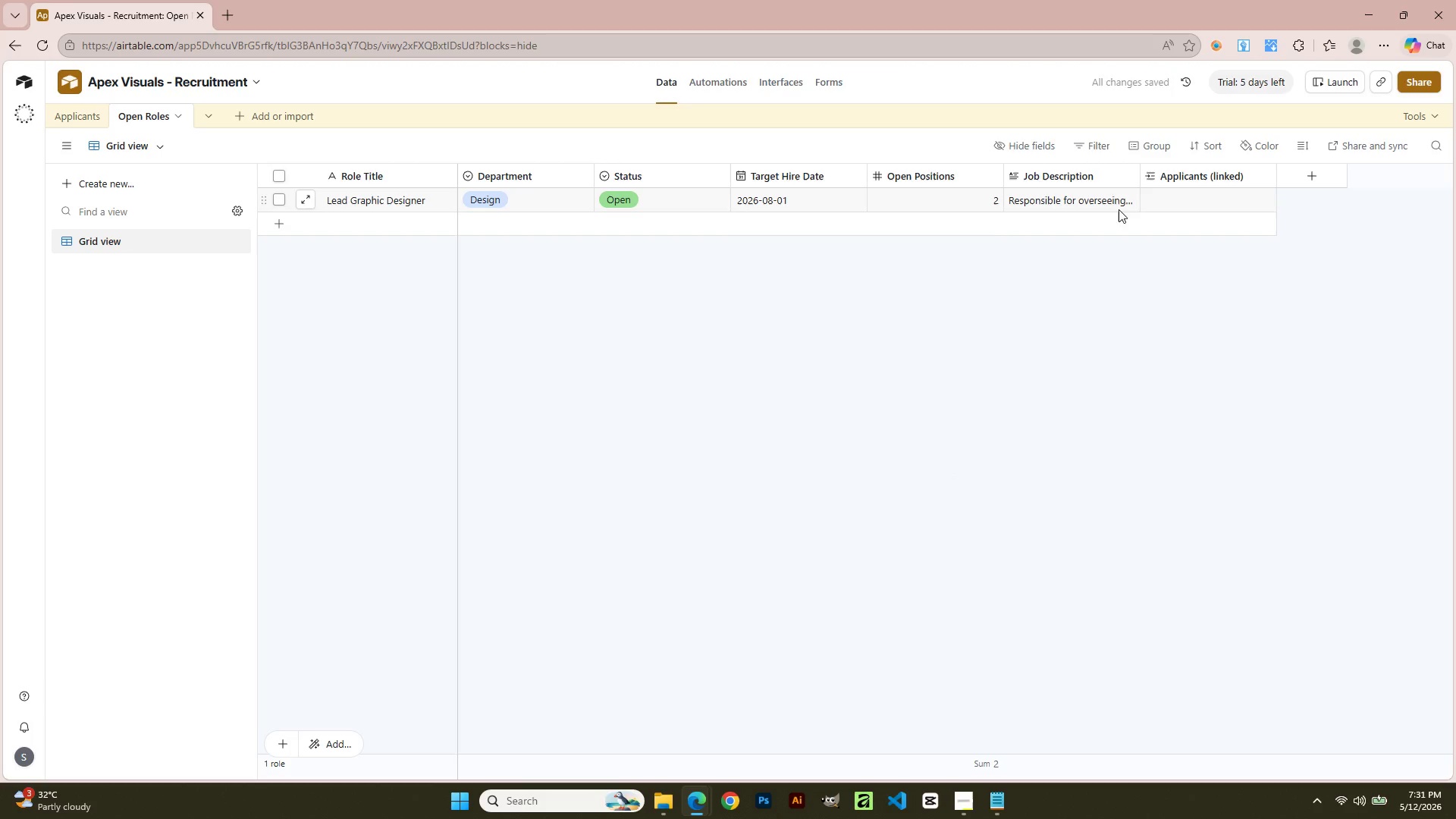 
left_click([1112, 199])
 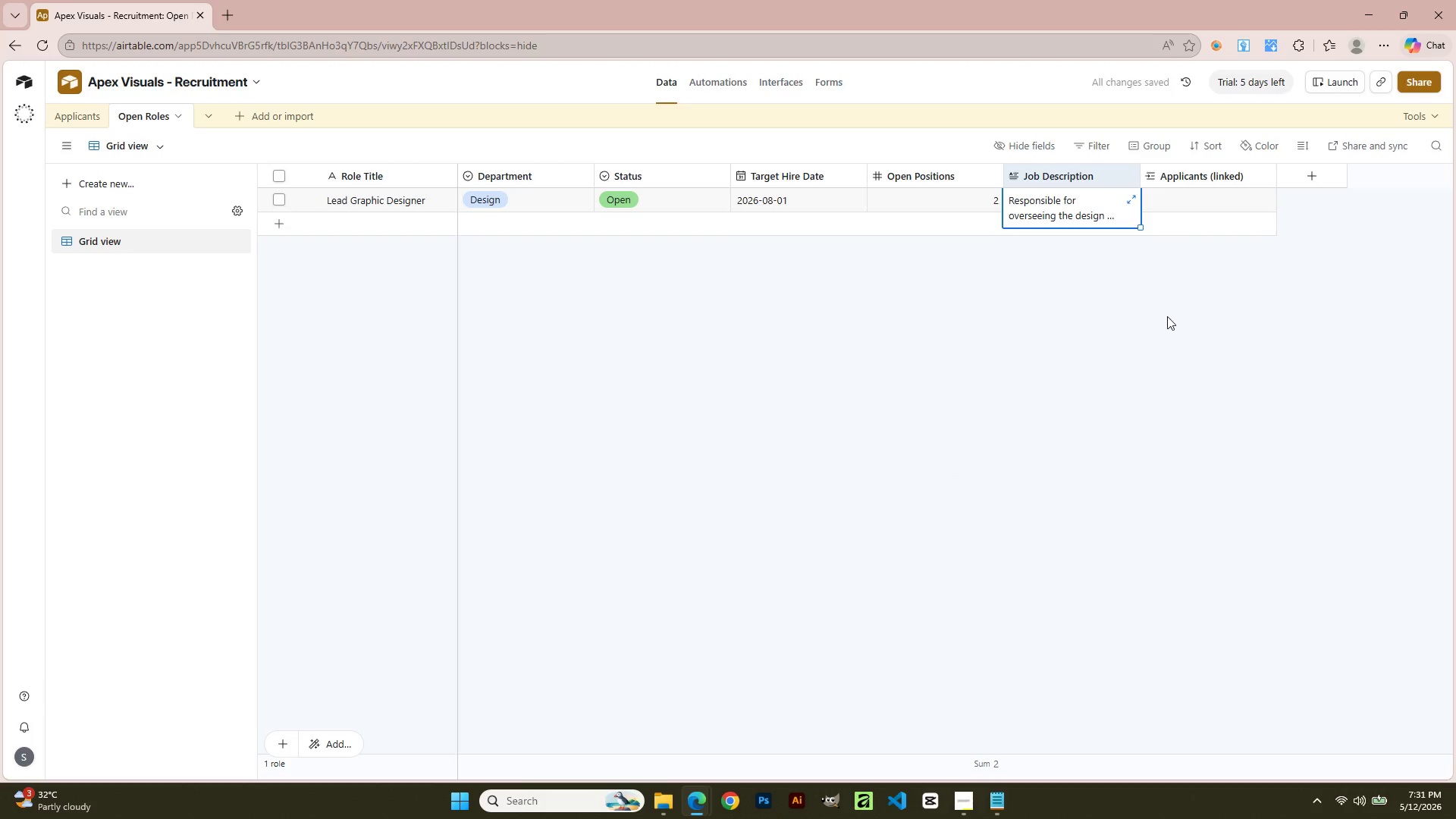 
left_click([1167, 318])
 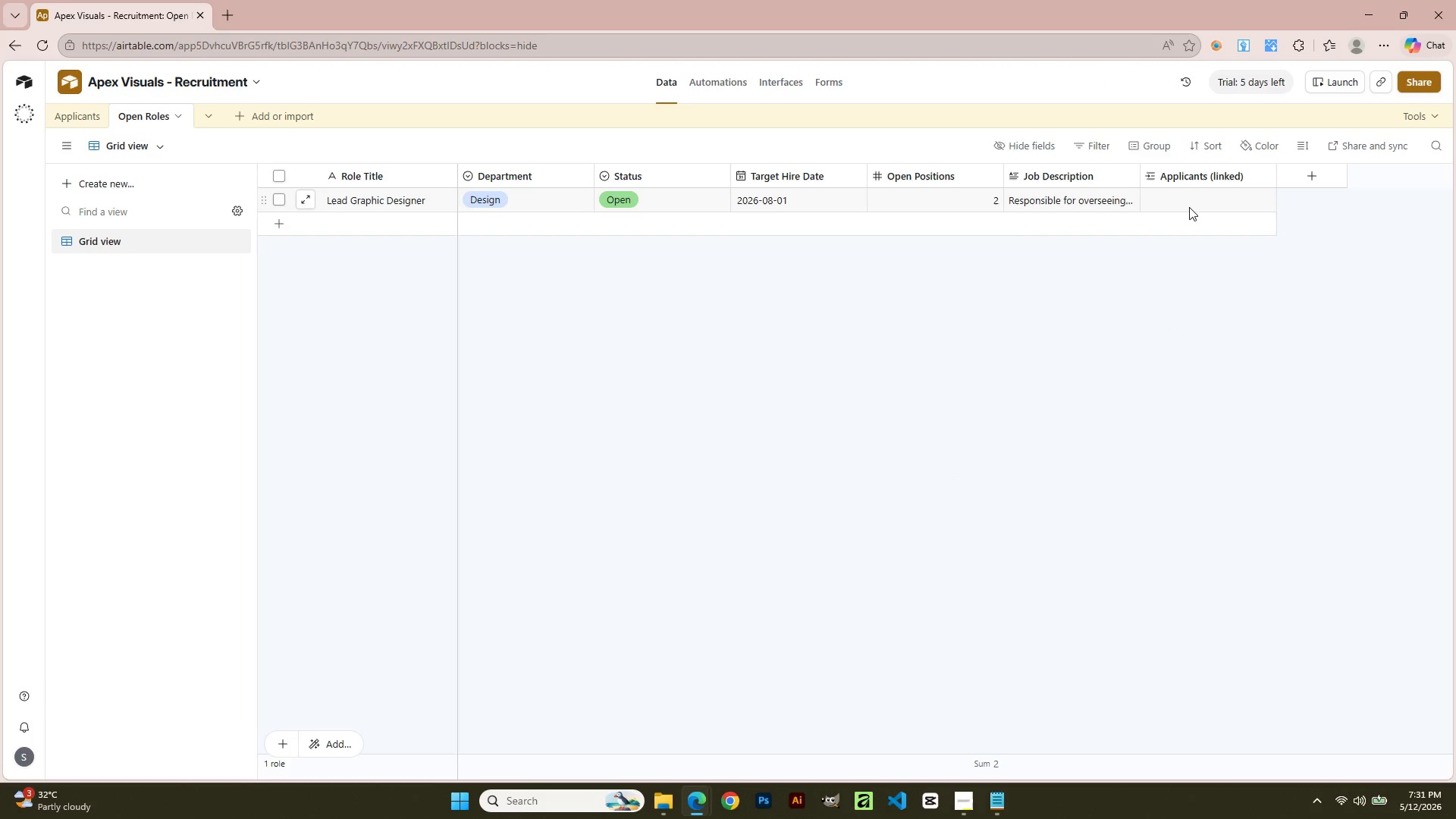 
wait(5.22)
 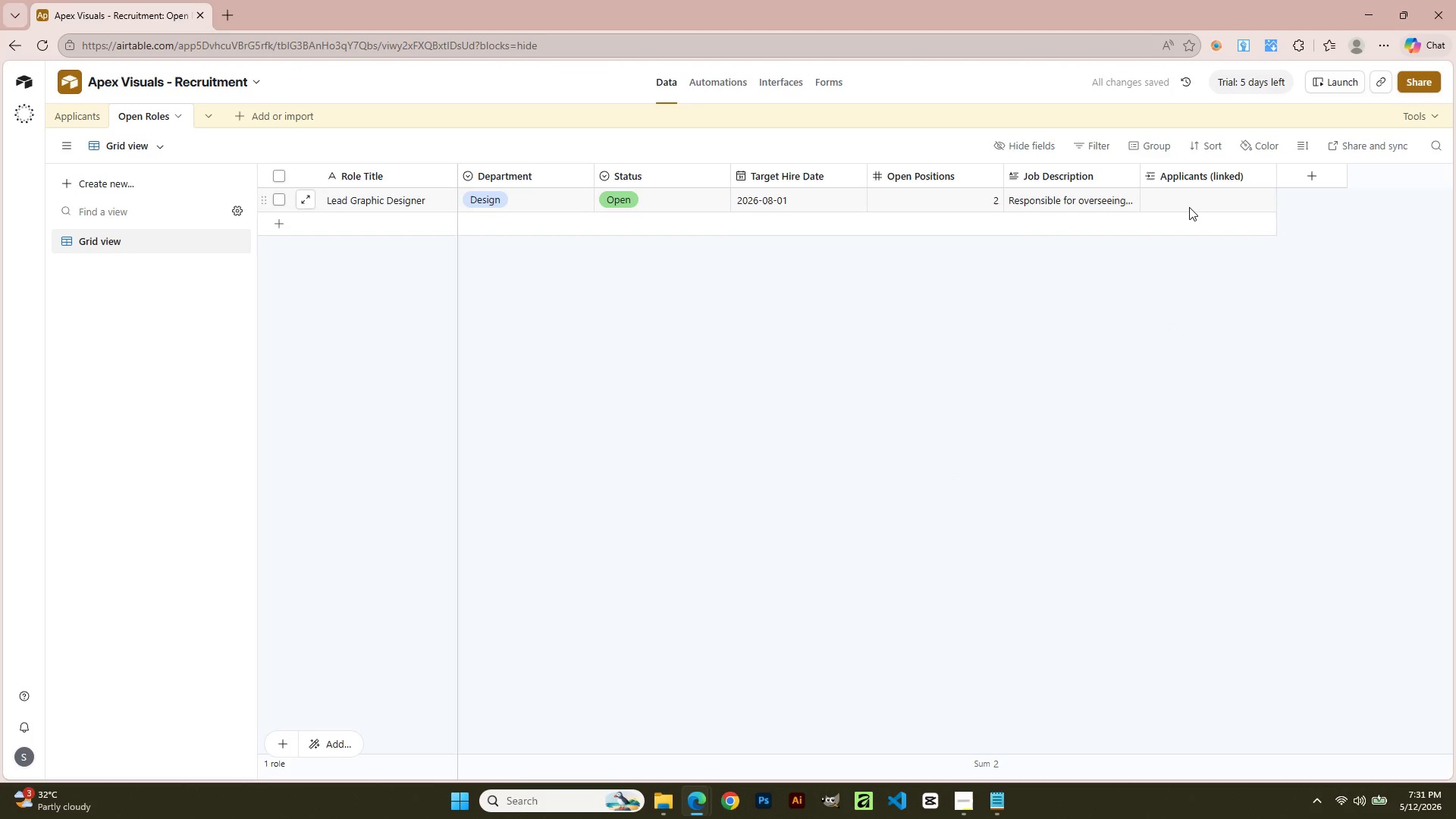 
left_click([1188, 198])
 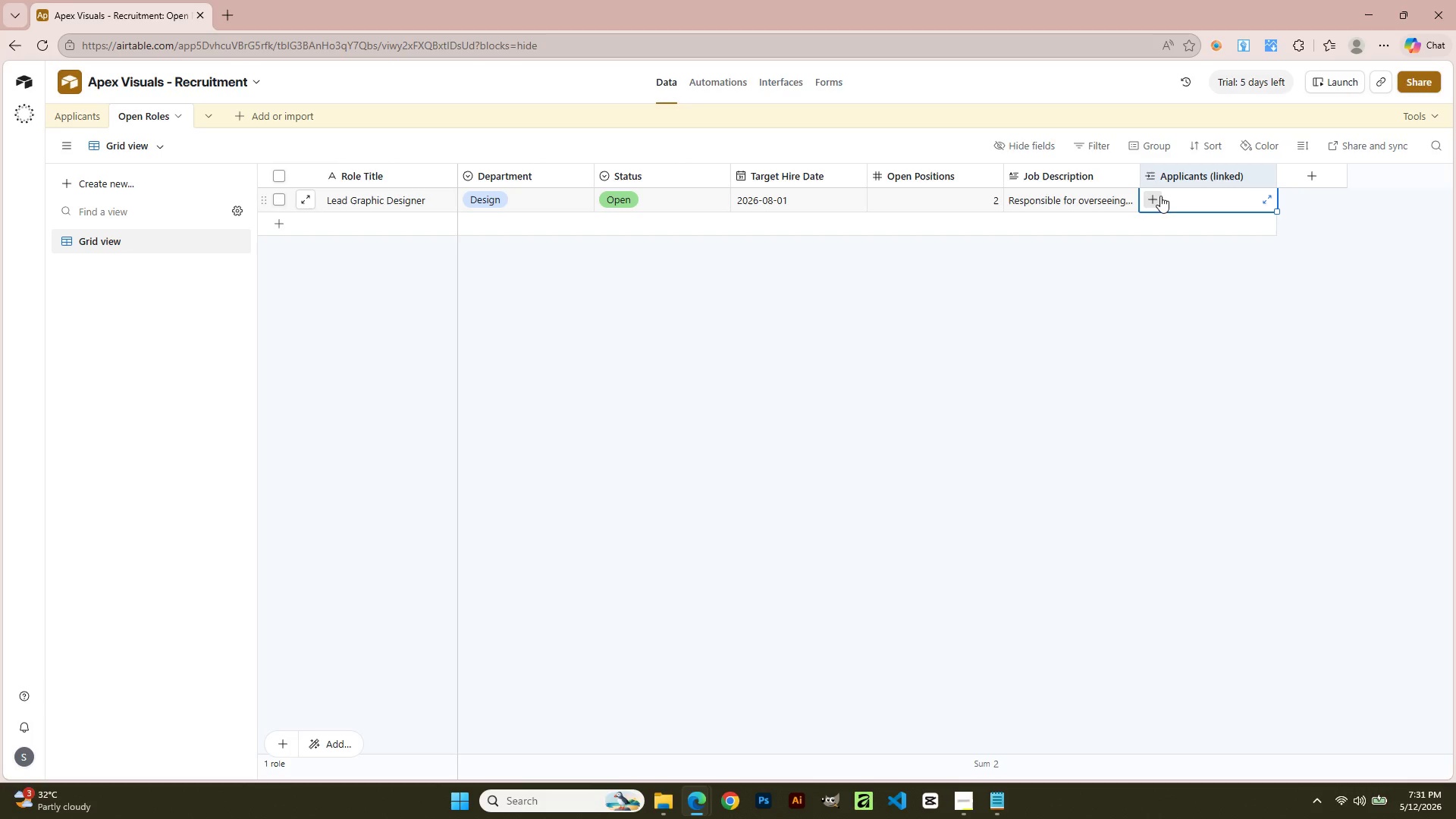 
left_click([1159, 196])
 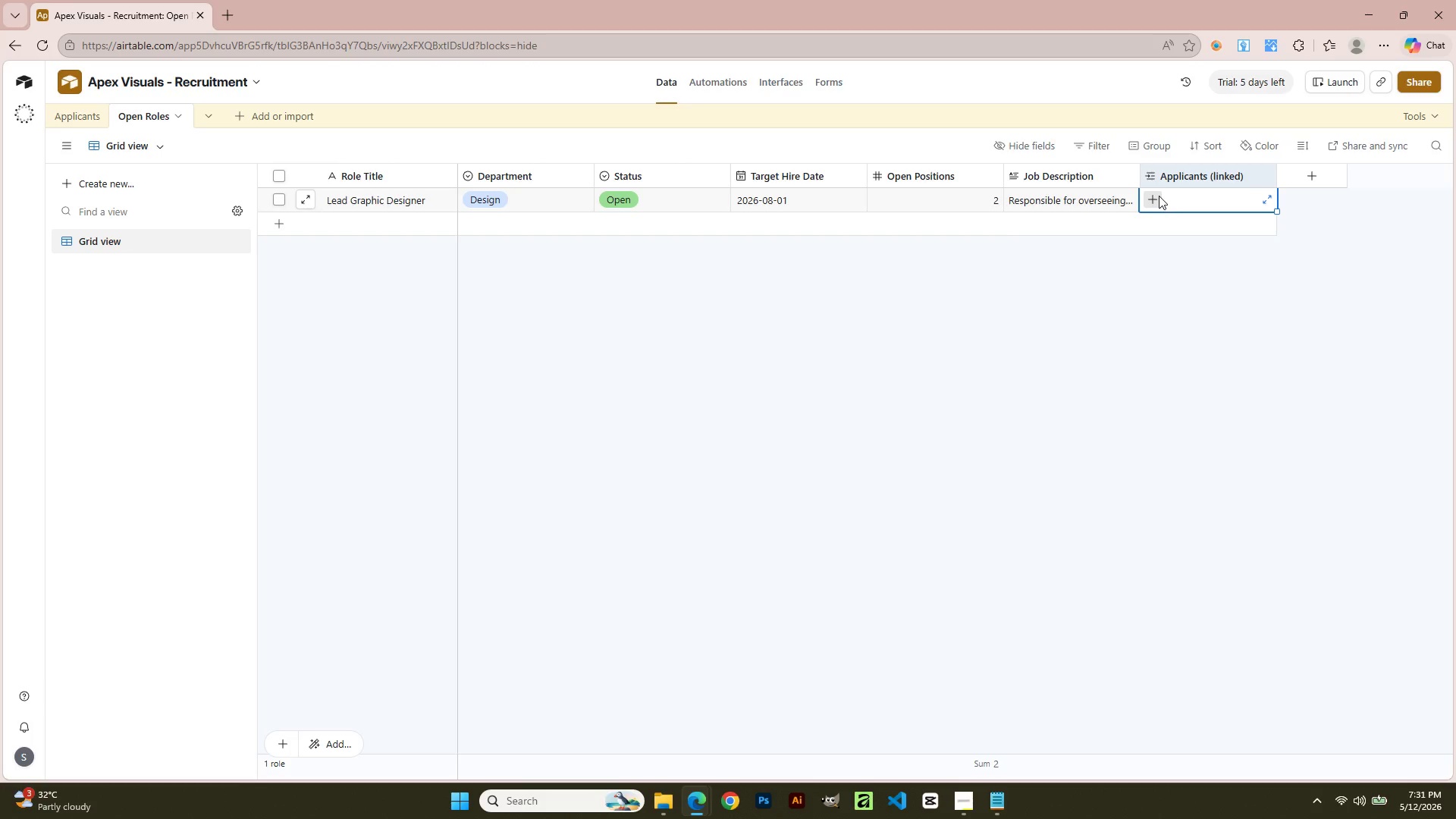 
mouse_move([1151, 215])
 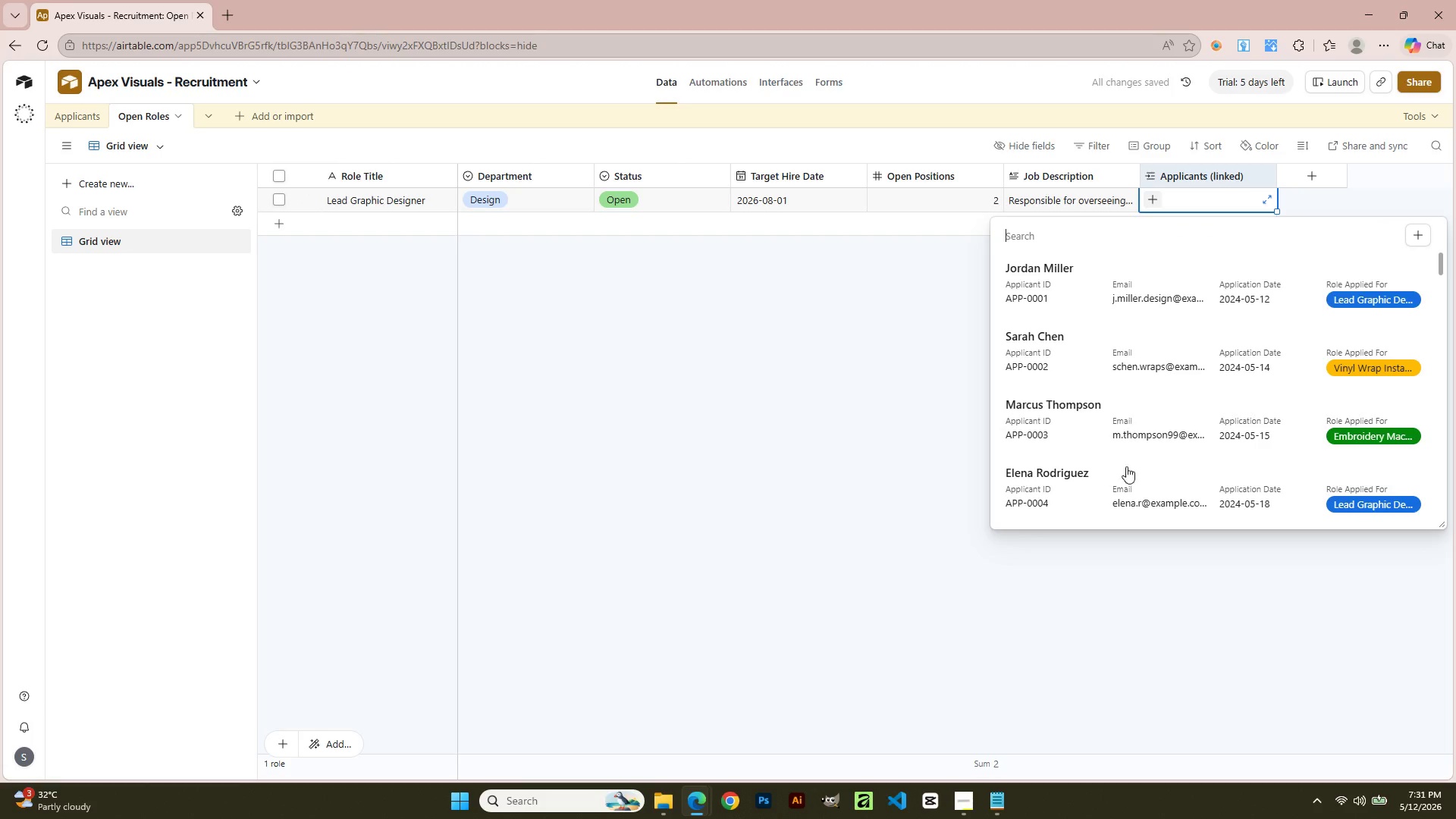 
scroll: coordinate [1122, 482], scroll_direction: down, amount: 15.0
 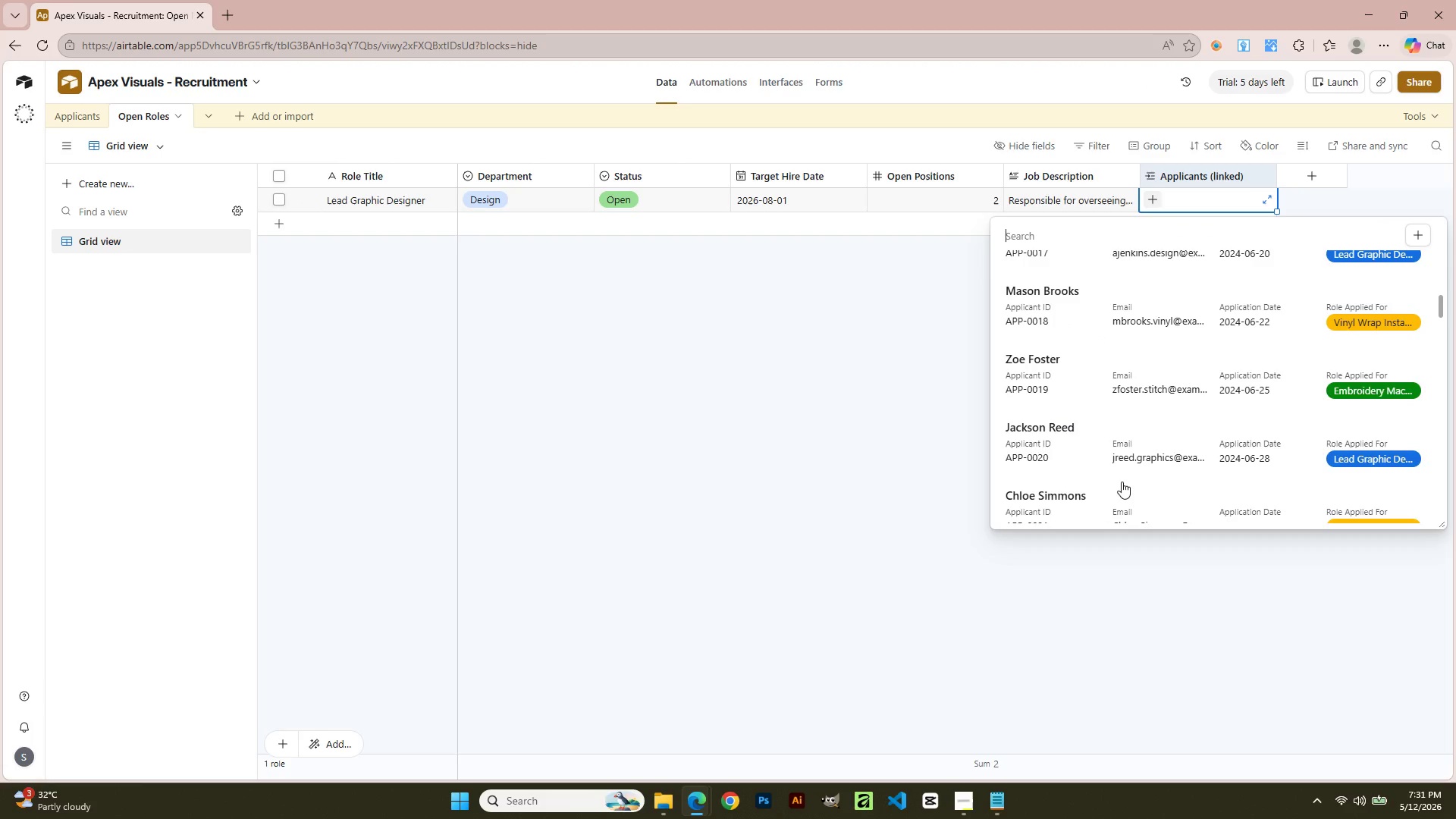 
scroll: coordinate [1166, 401], scroll_direction: up, amount: 10.0
 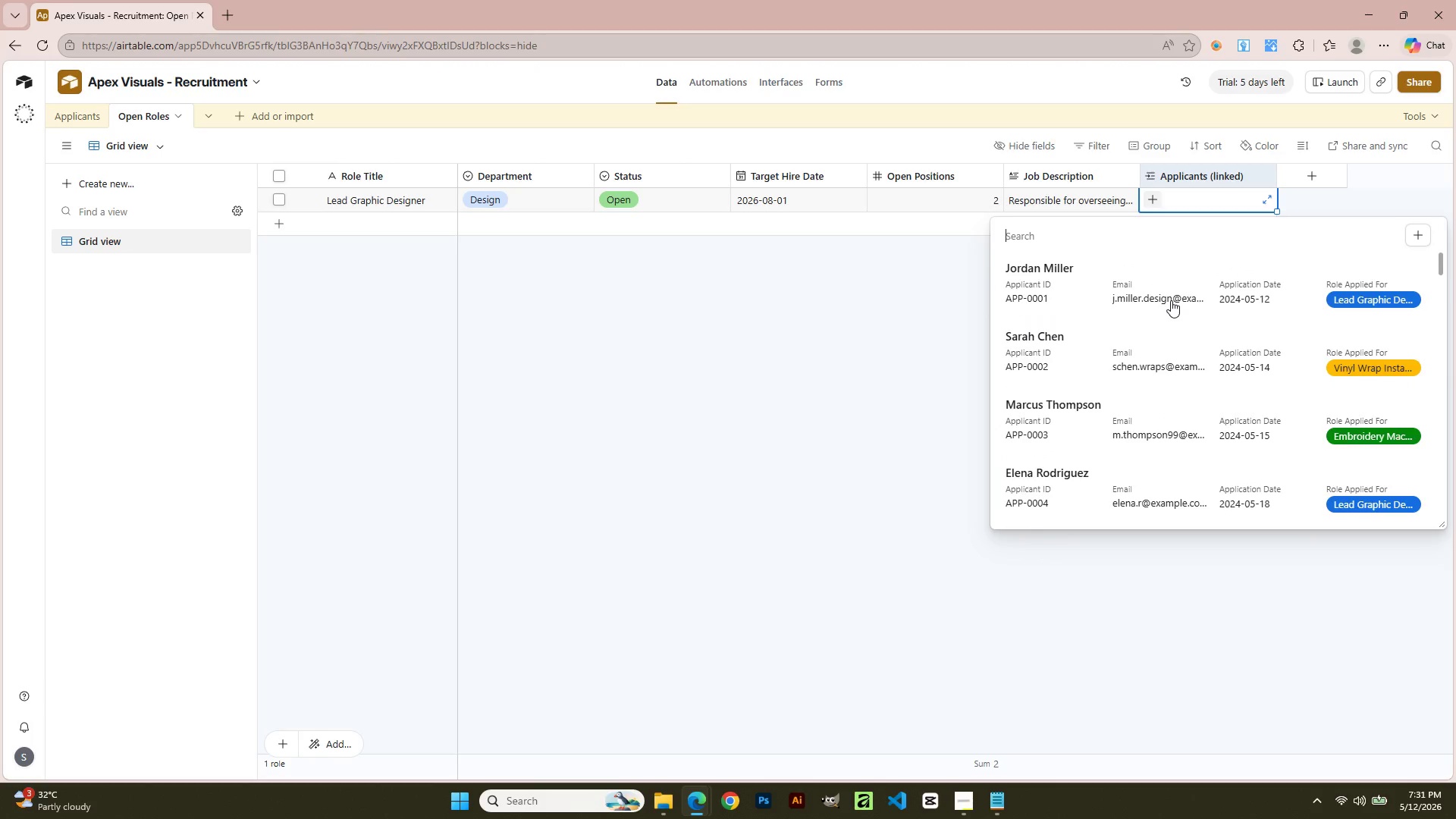 
left_click([1171, 300])
 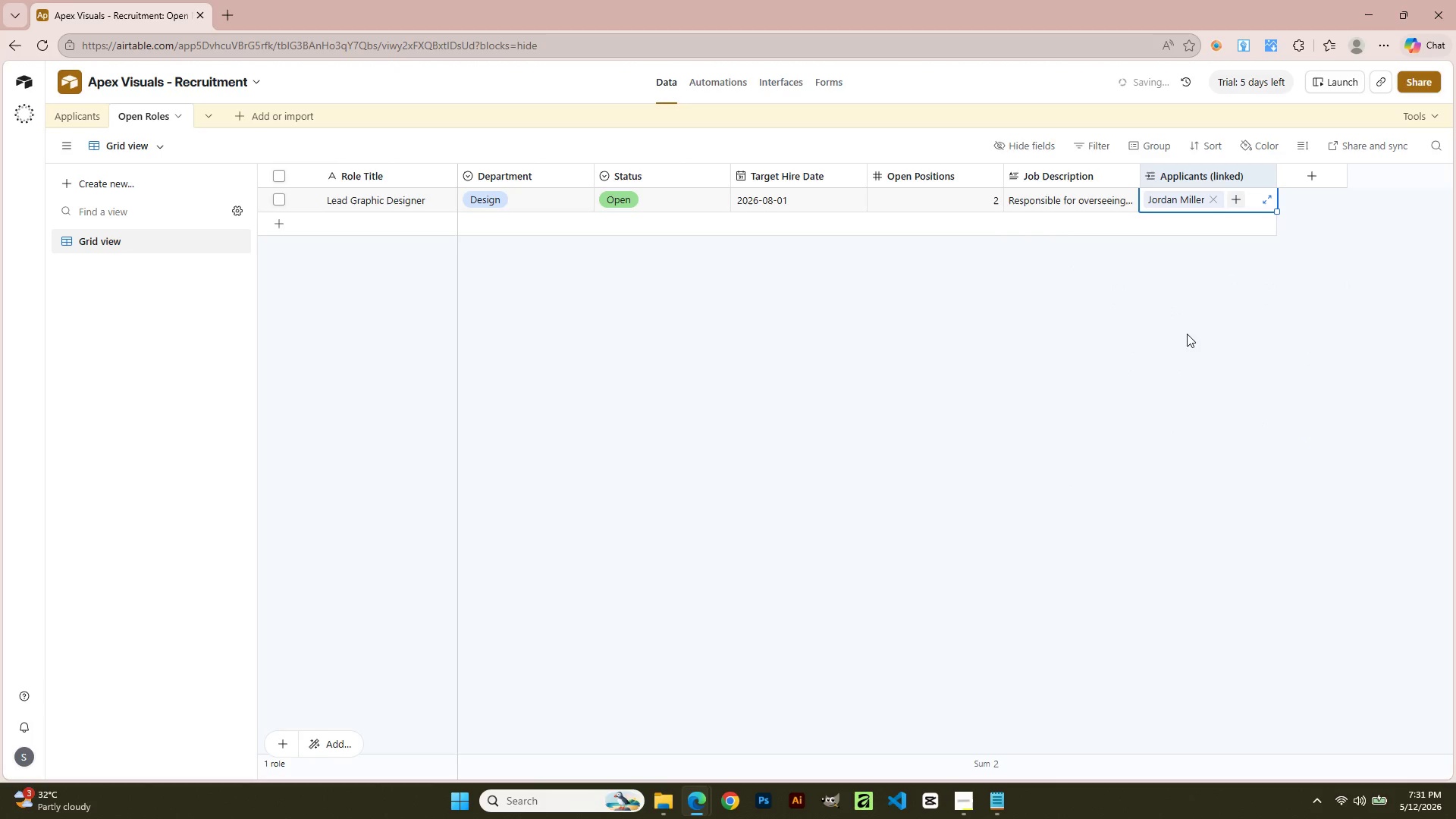 
left_click([1187, 334])
 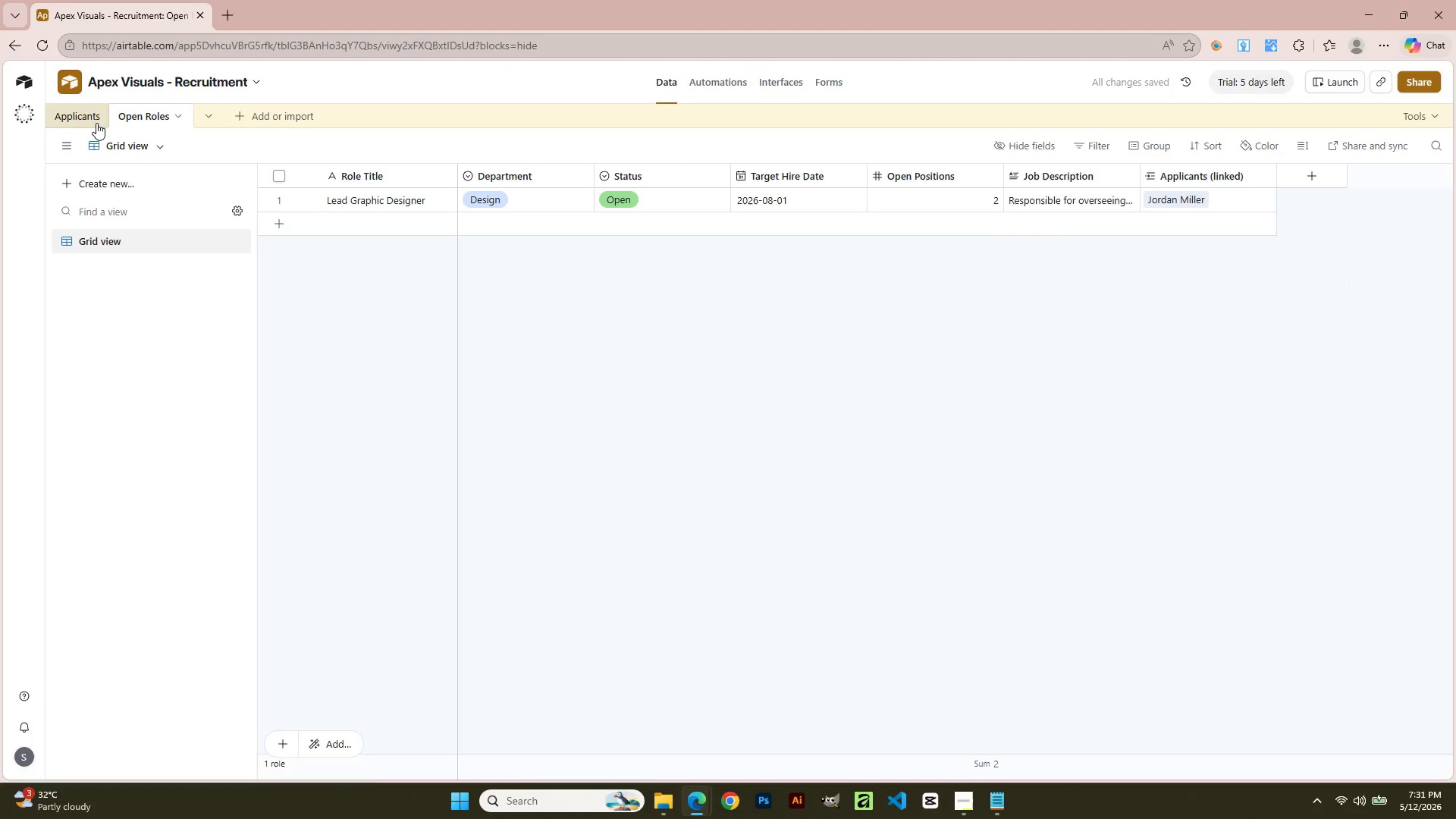 
left_click([95, 122])
 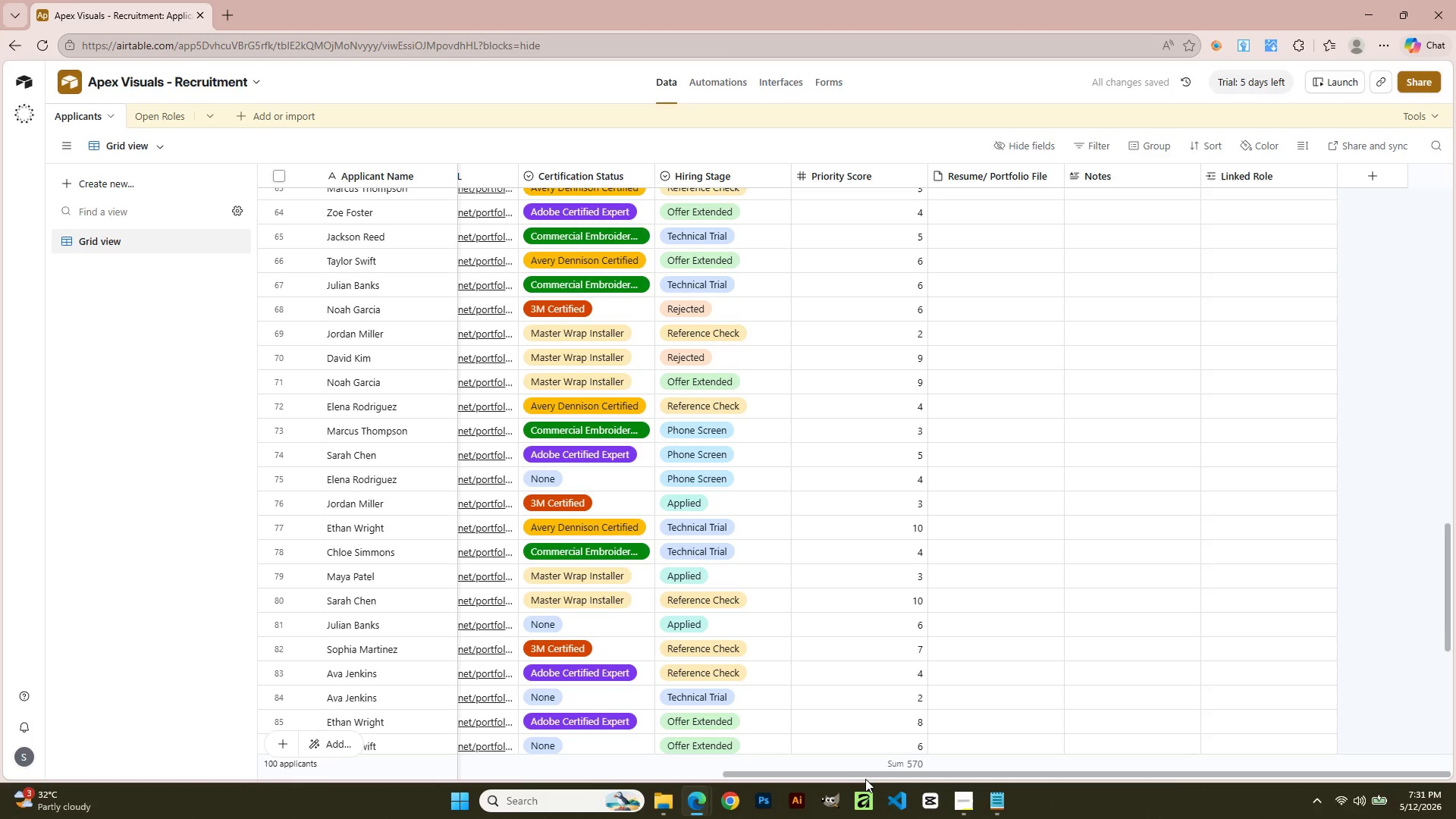 
left_click_drag(start_coordinate=[867, 774], to_coordinate=[1014, 767])
 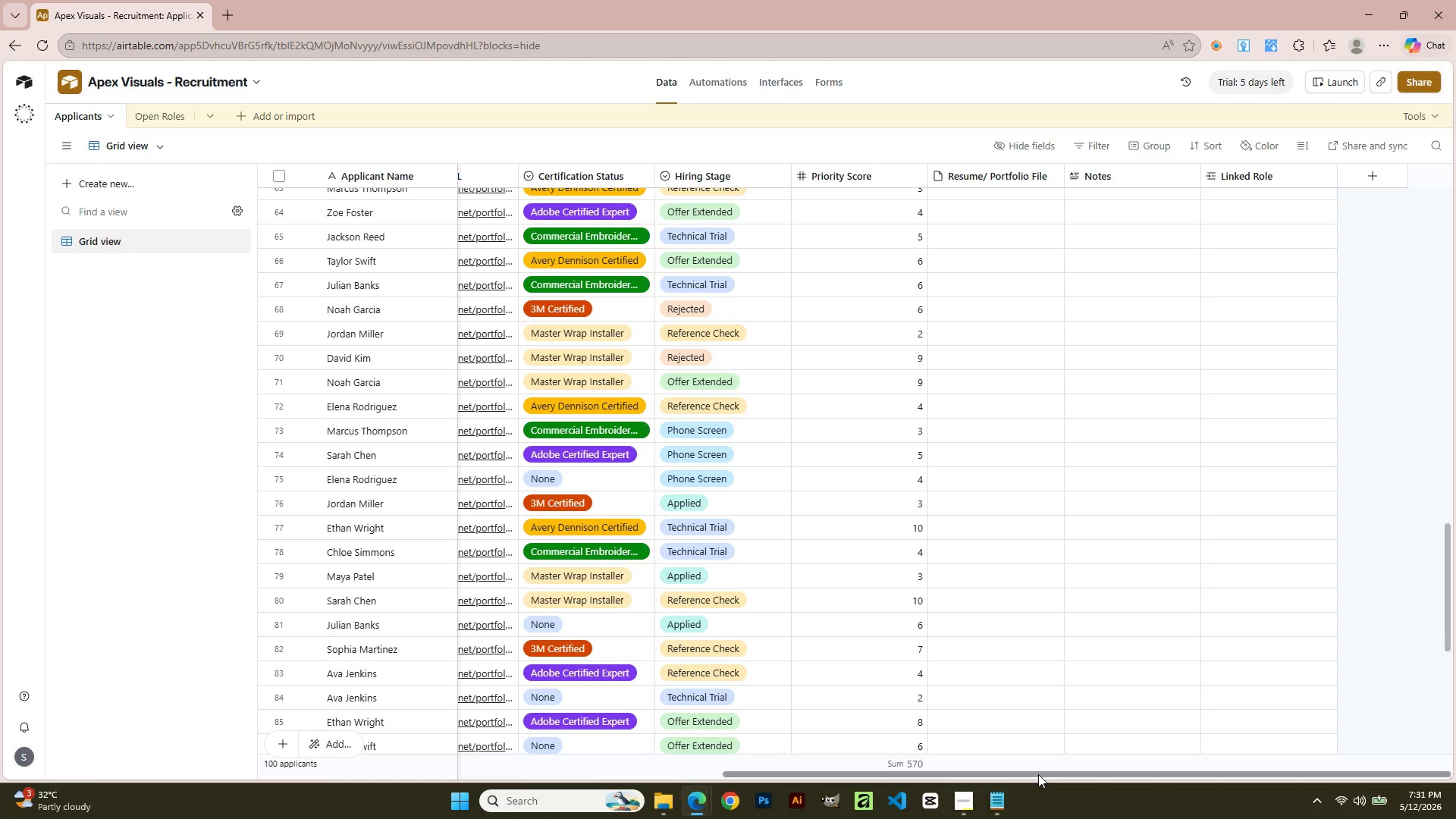 
left_click_drag(start_coordinate=[1038, 774], to_coordinate=[1302, 770])
 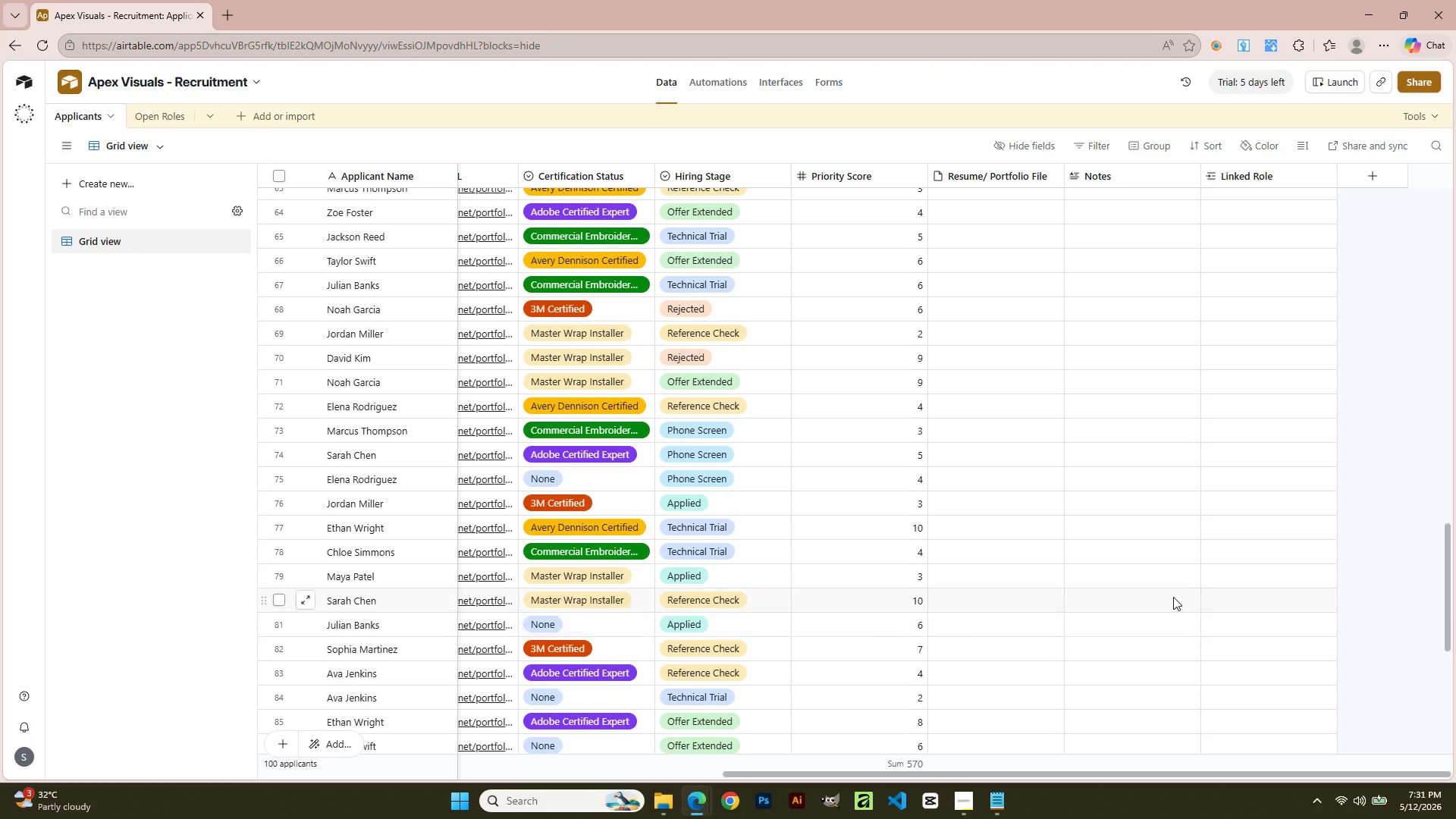 
scroll: coordinate [1175, 571], scroll_direction: up, amount: 32.0
 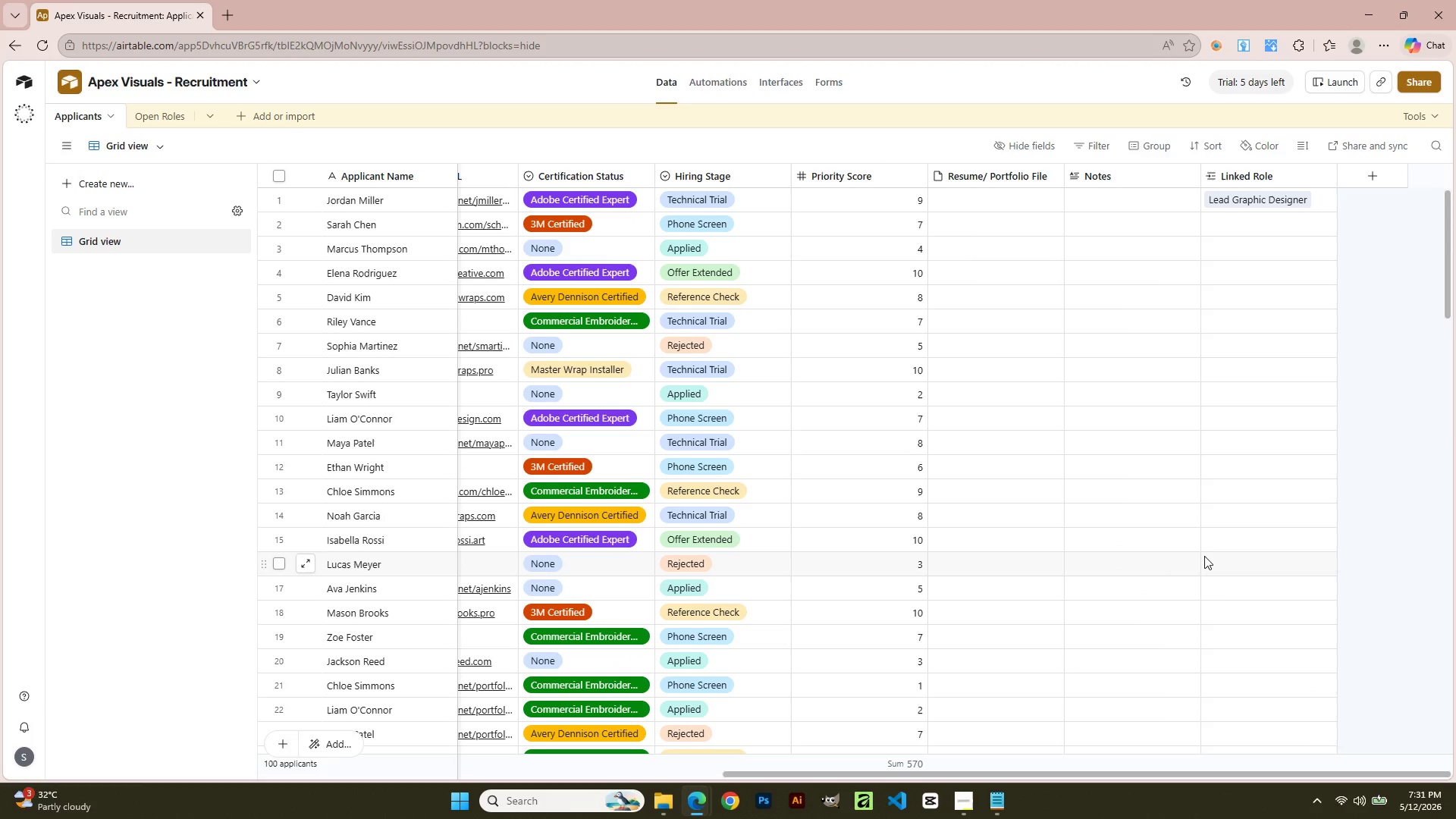 
scroll: coordinate [1194, 661], scroll_direction: down, amount: 16.0
 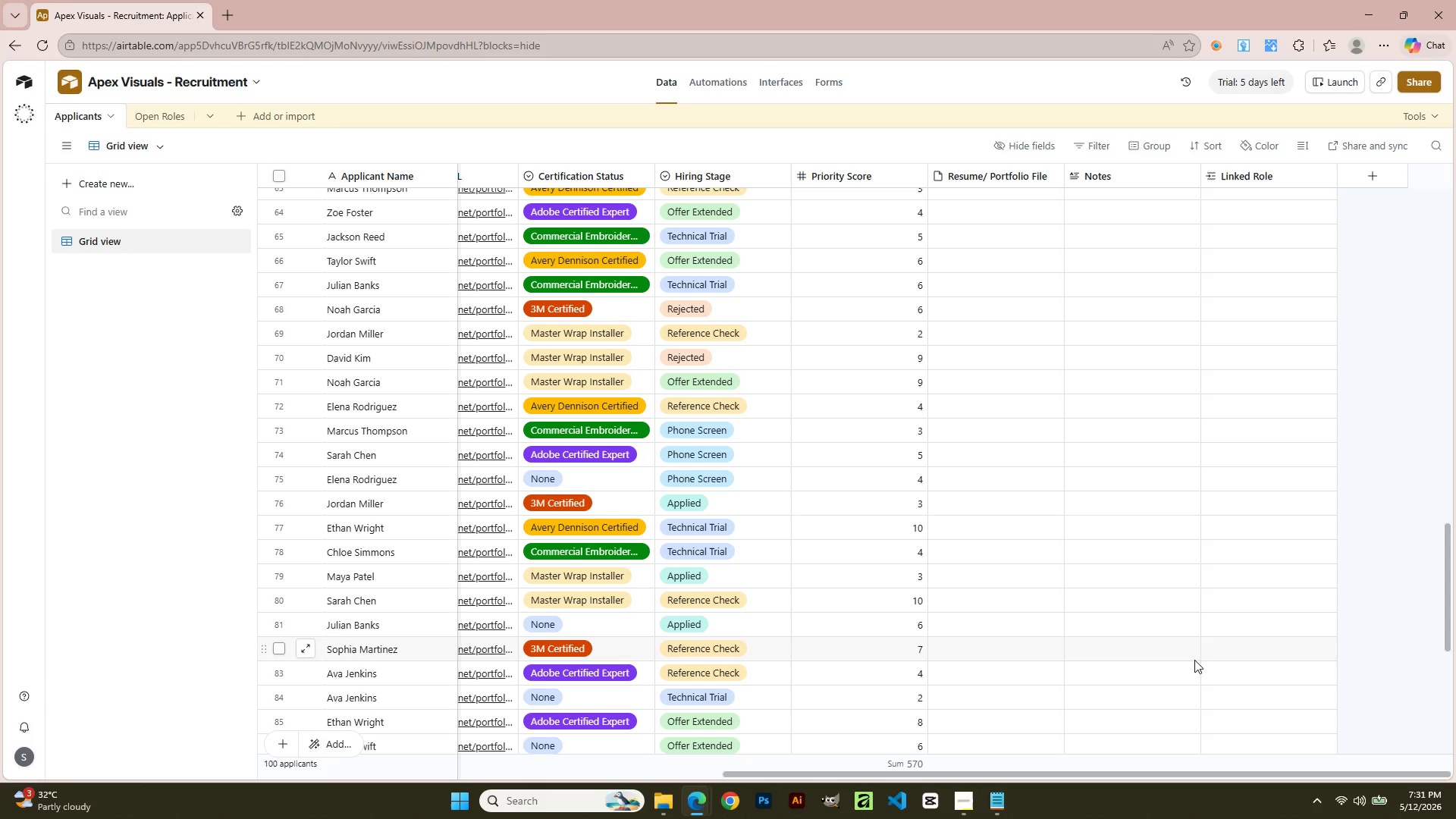 
scroll: coordinate [1165, 575], scroll_direction: up, amount: 17.0
 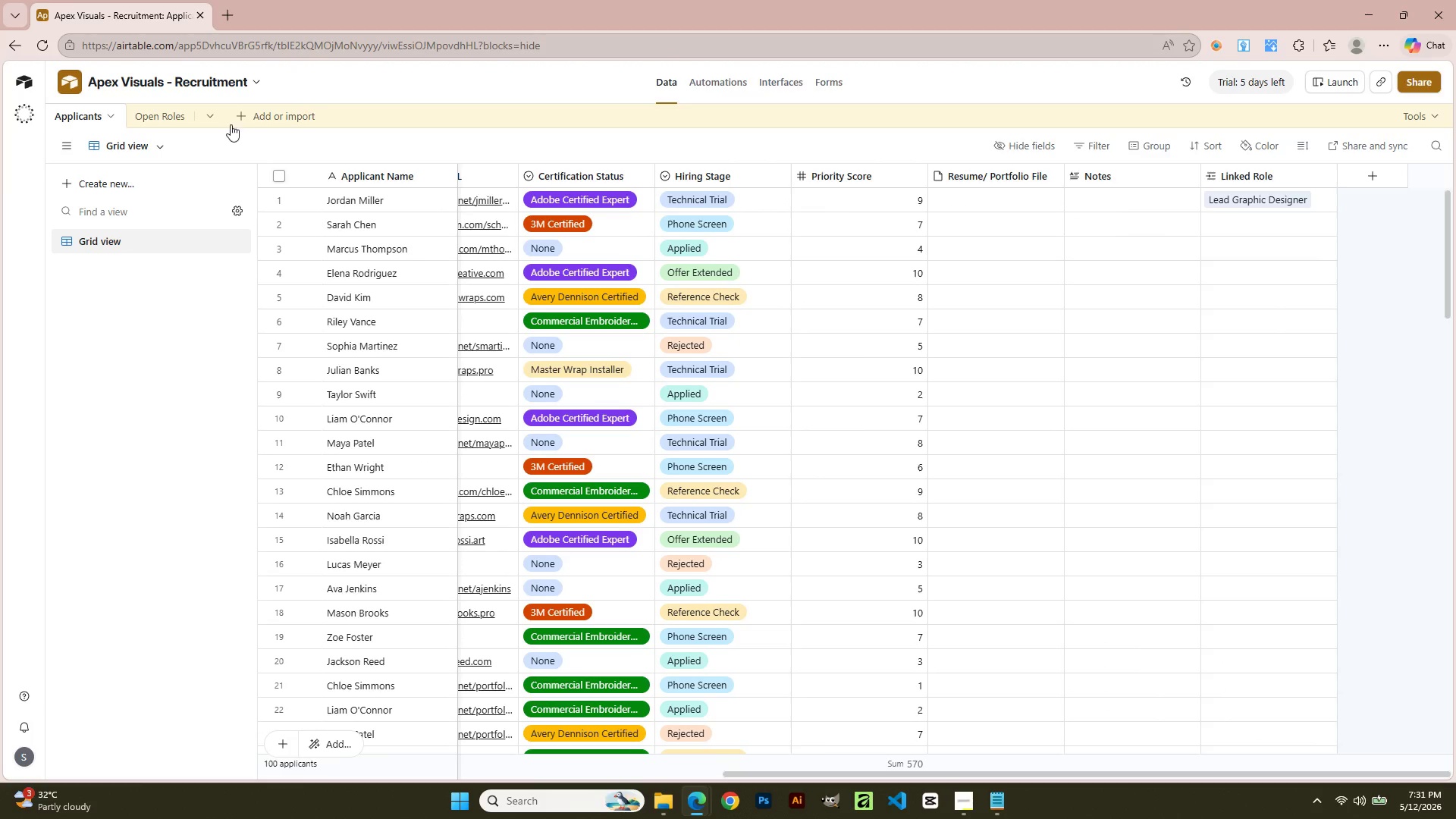 
left_click([237, 117])
 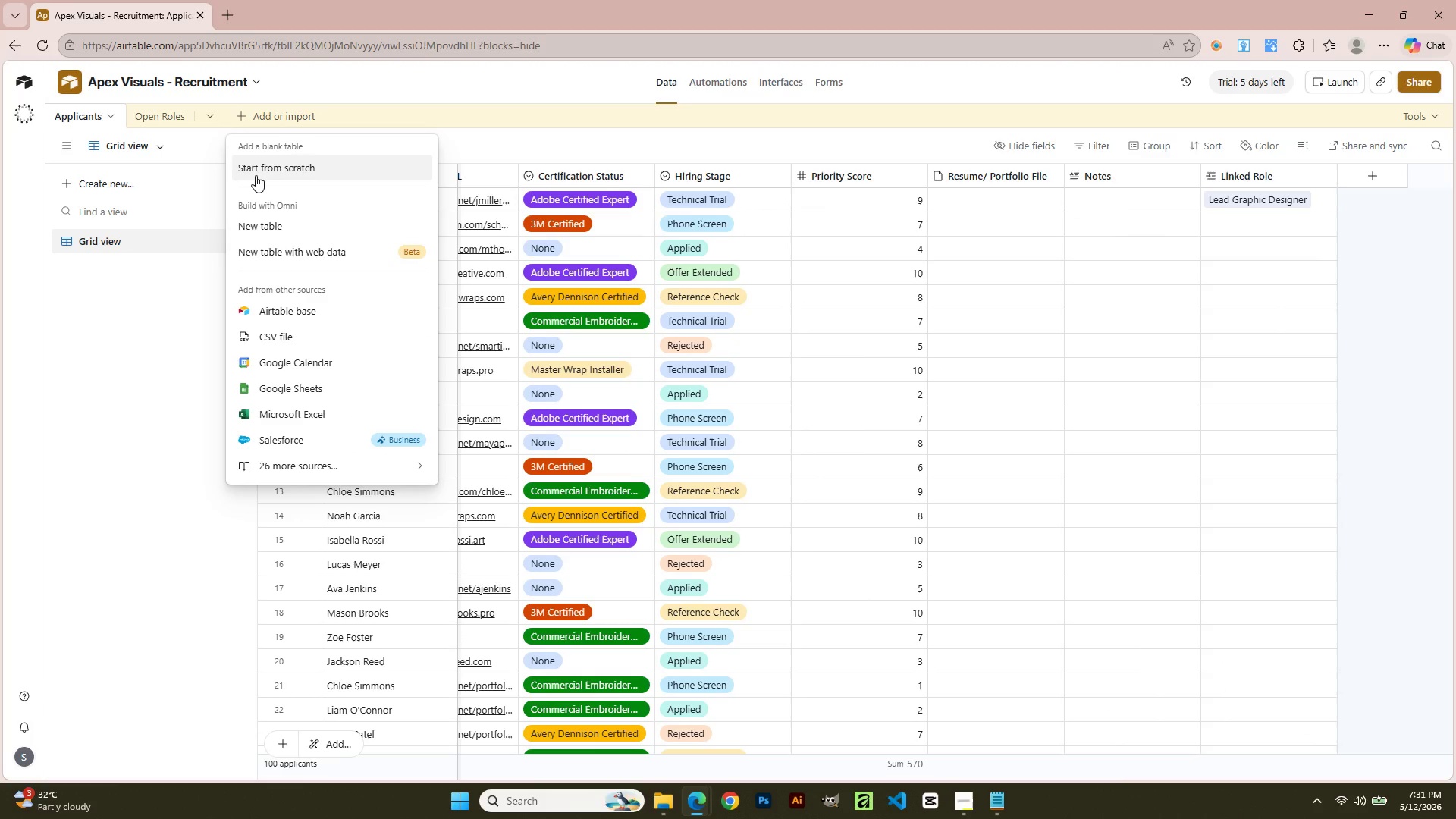 
left_click([256, 175])
 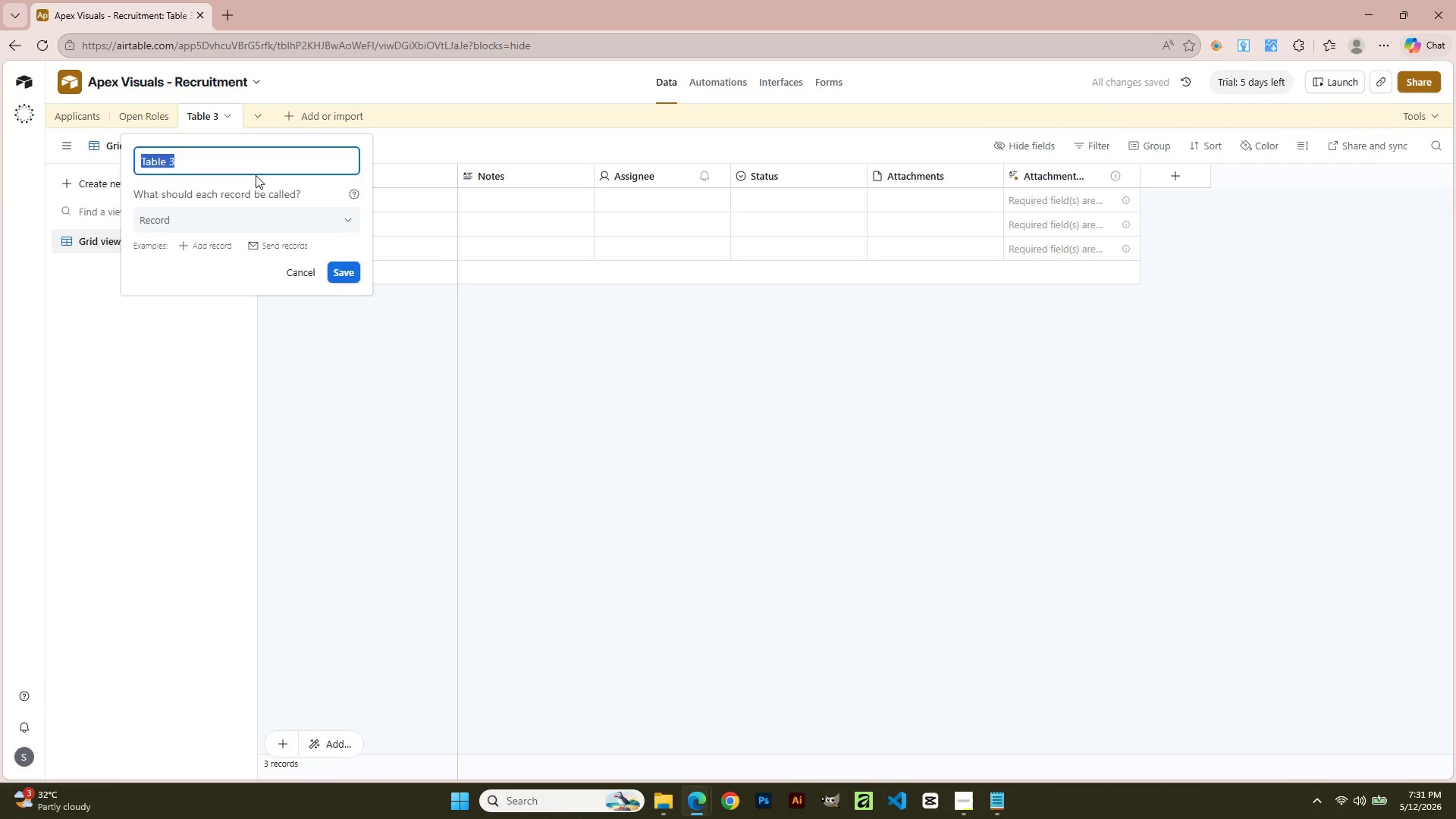 
hold_key(key=ShiftLeft, duration=0.69)
 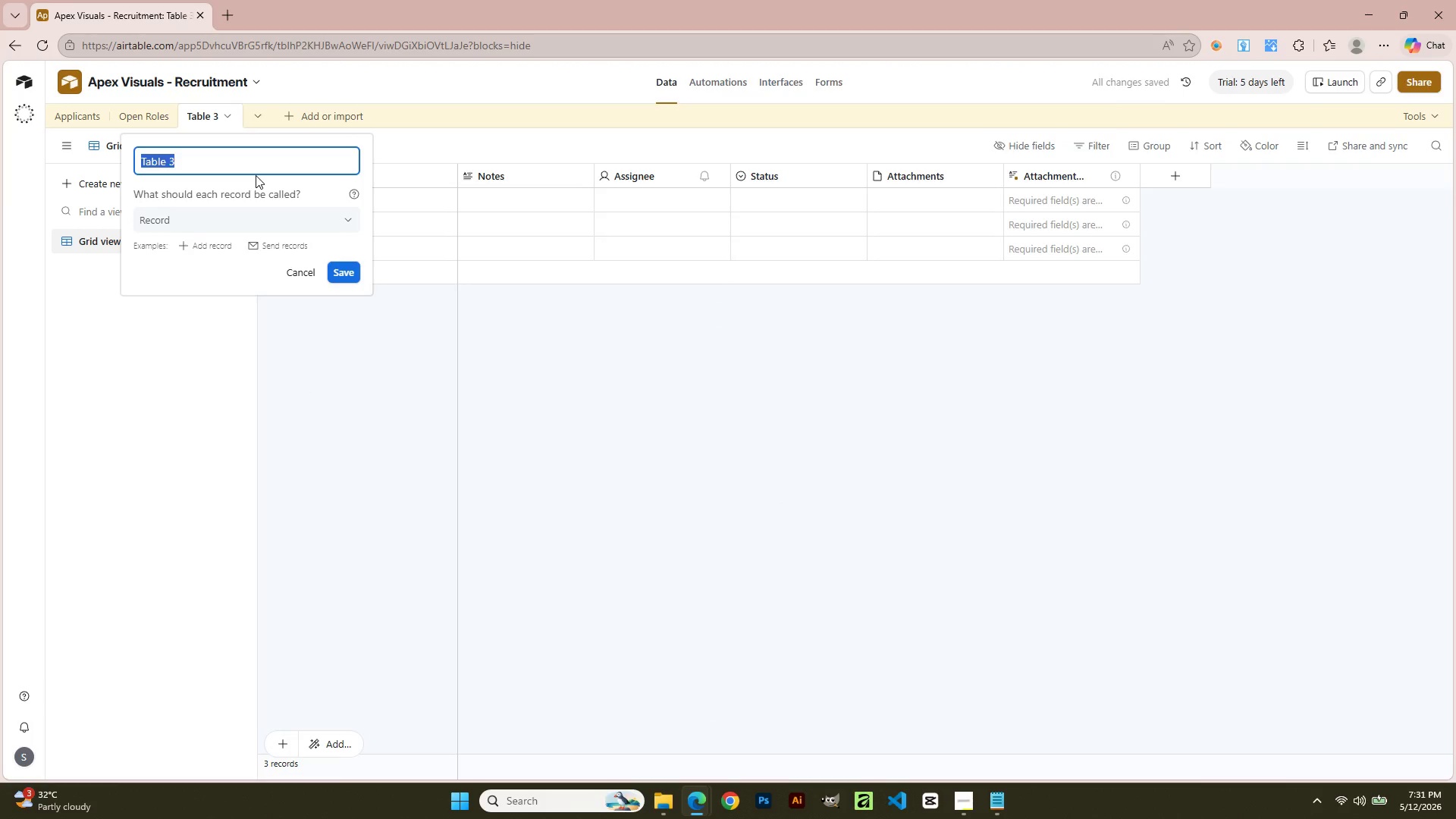 
type(Interview Log)
 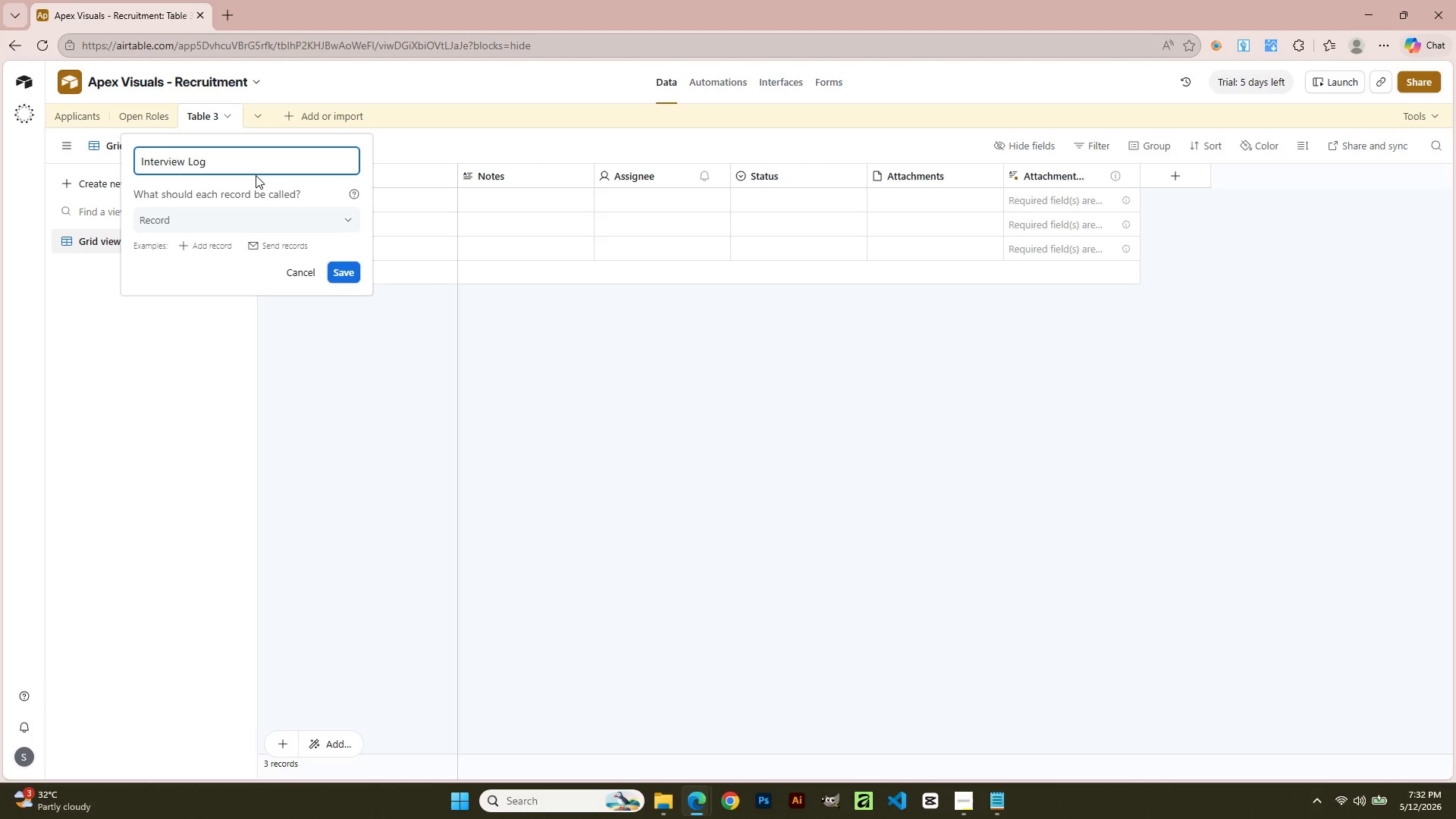 
left_click([343, 268])
 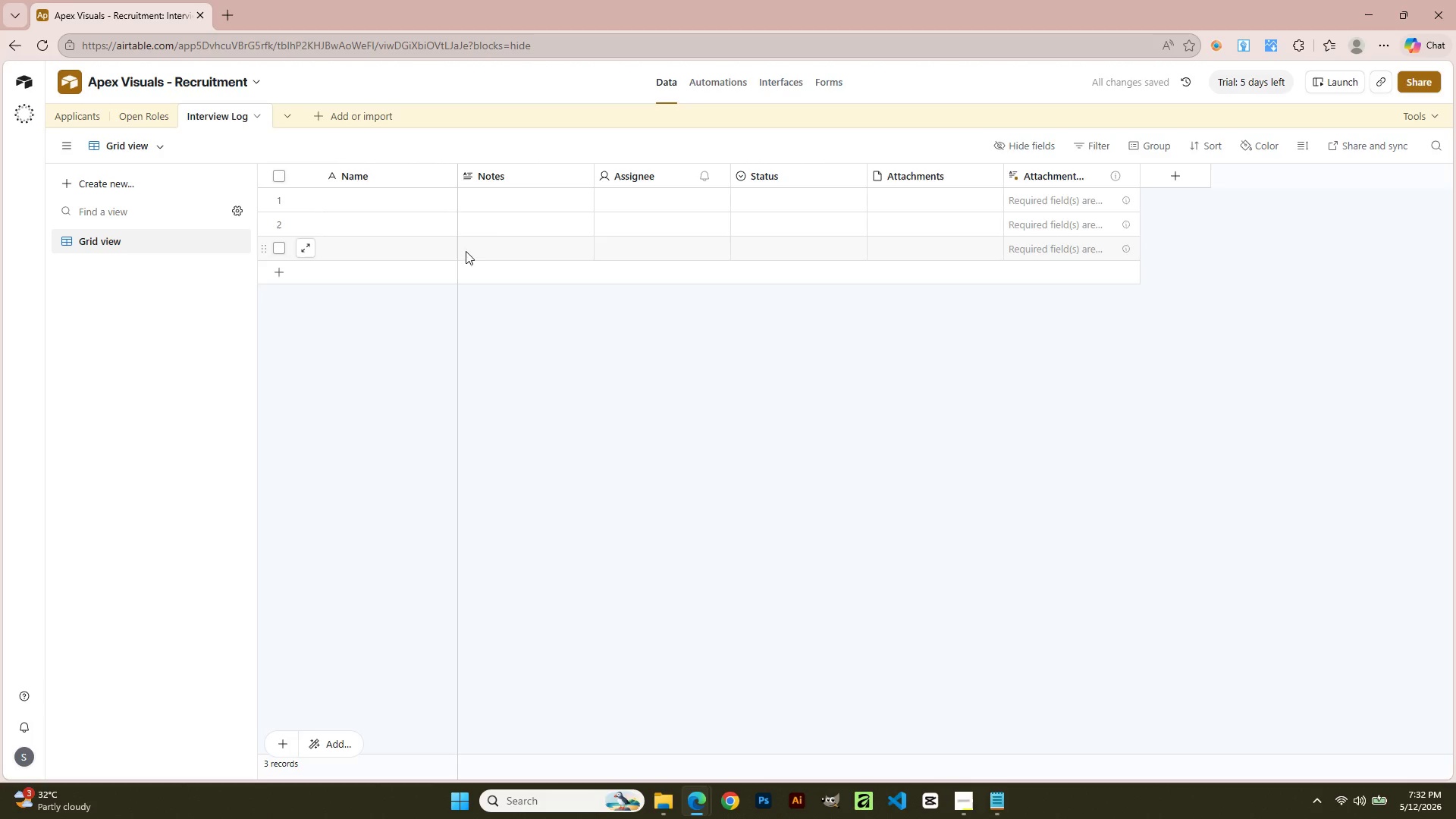 
right_click([550, 180])
 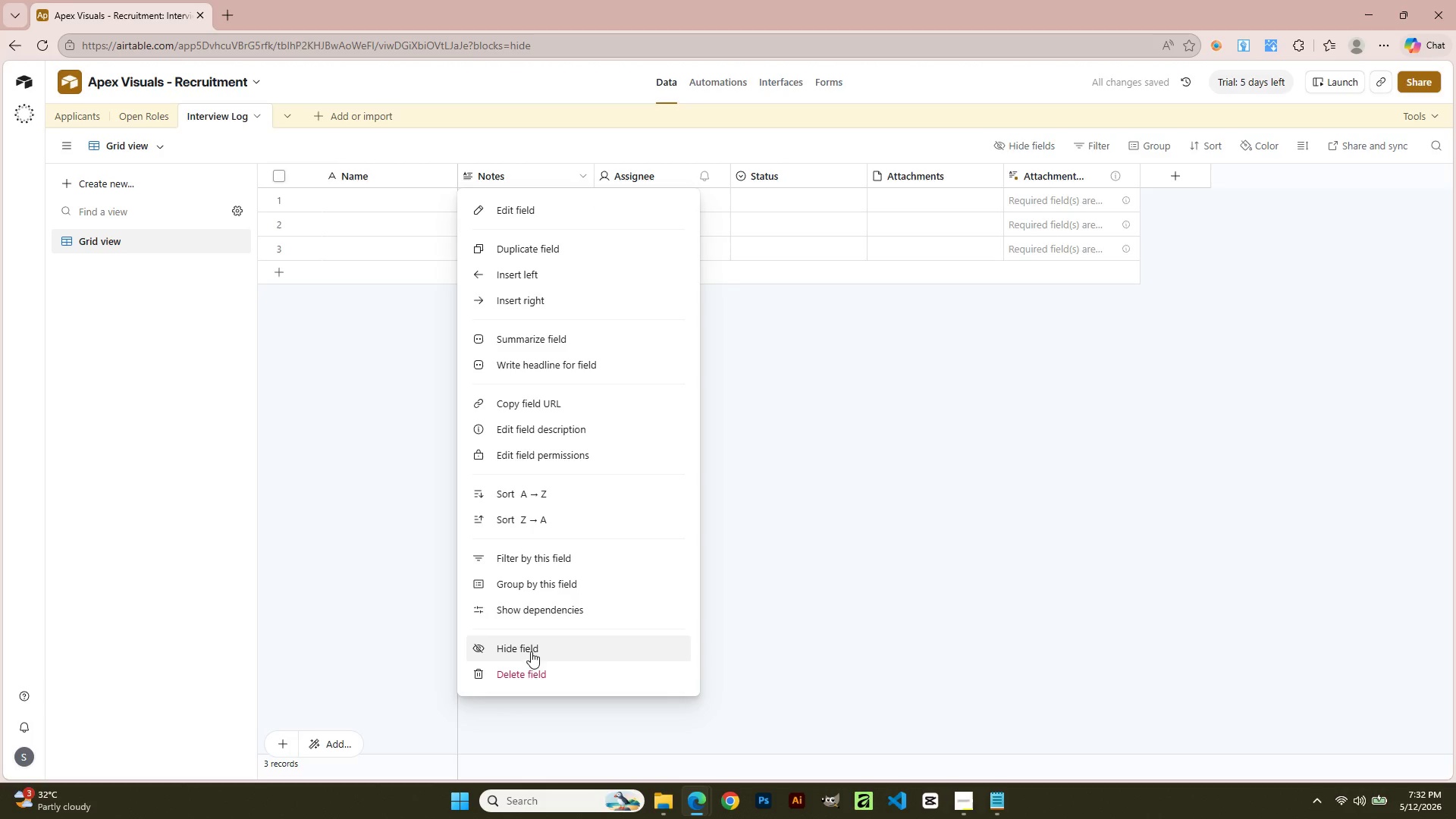 
left_click([530, 672])
 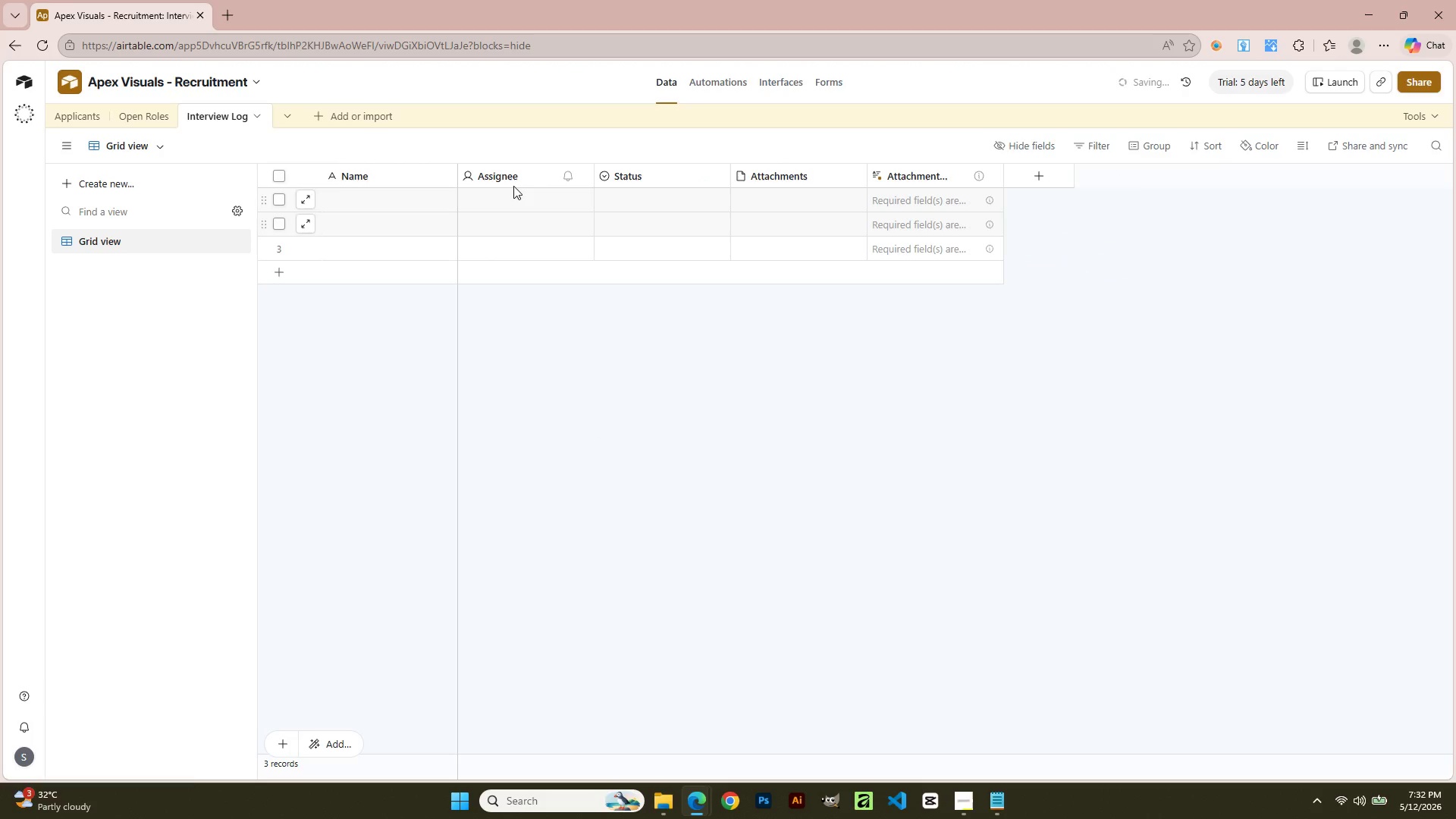 
right_click([507, 177])
 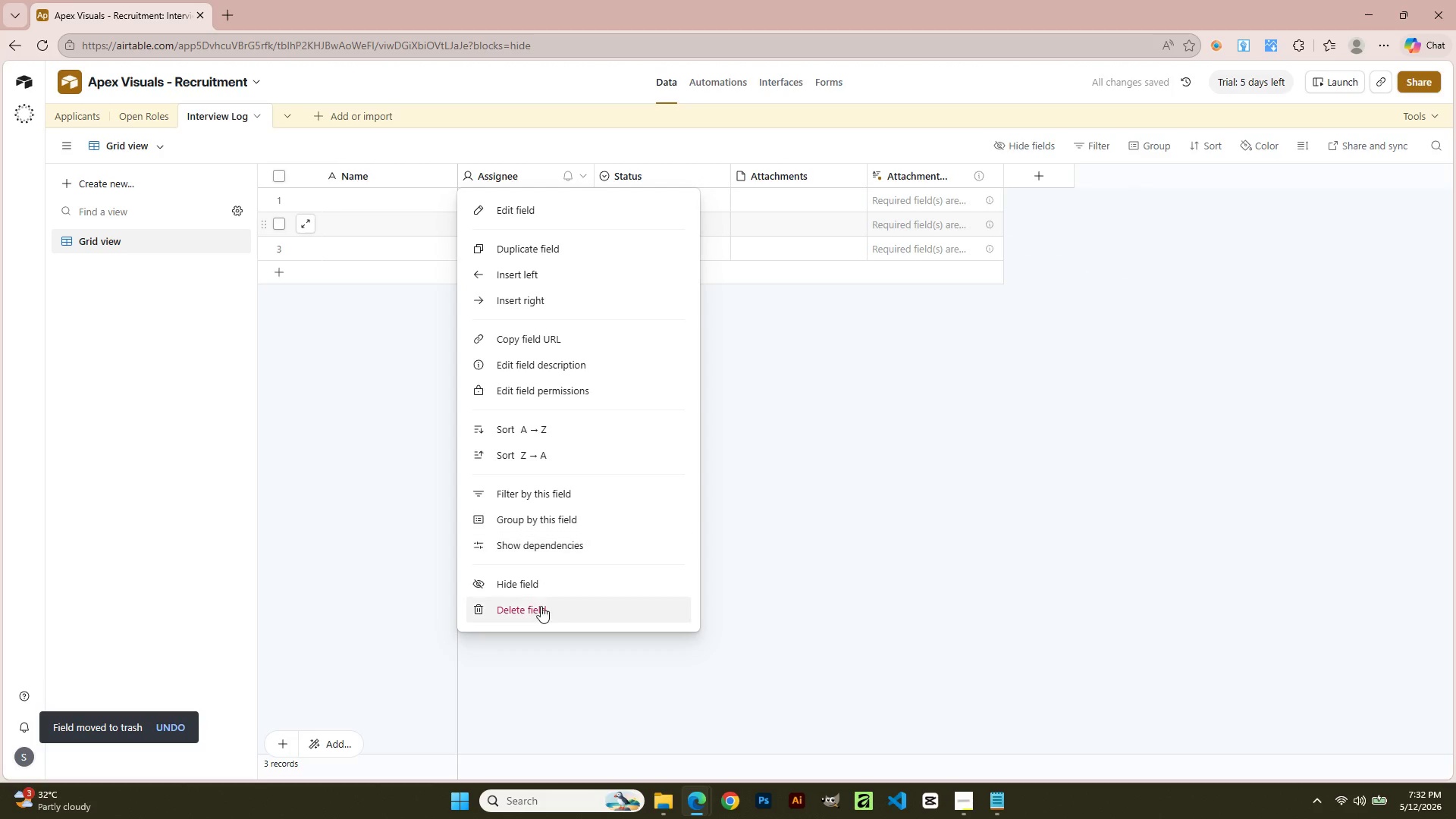 
left_click([541, 610])
 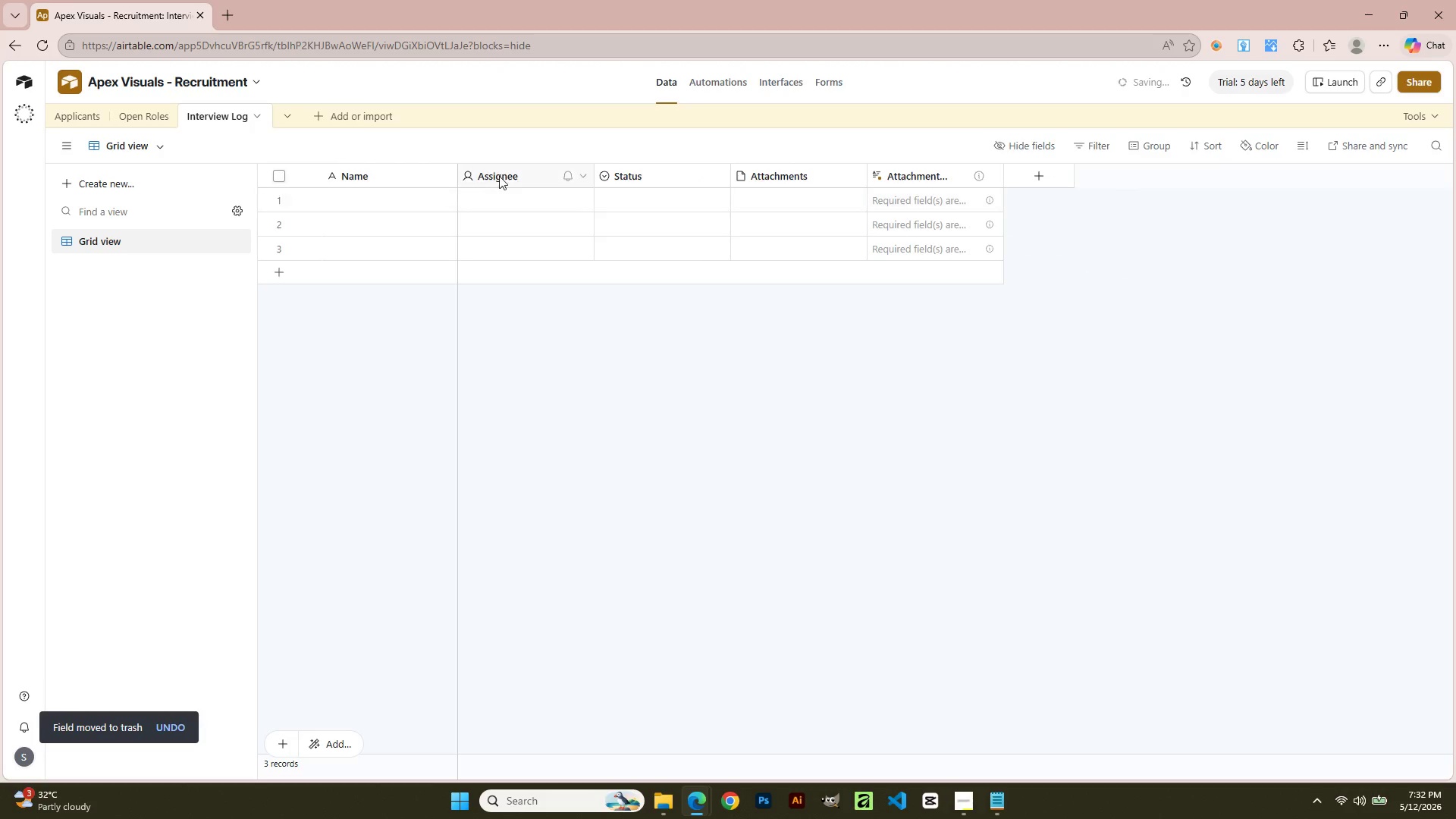 
right_click([499, 176])
 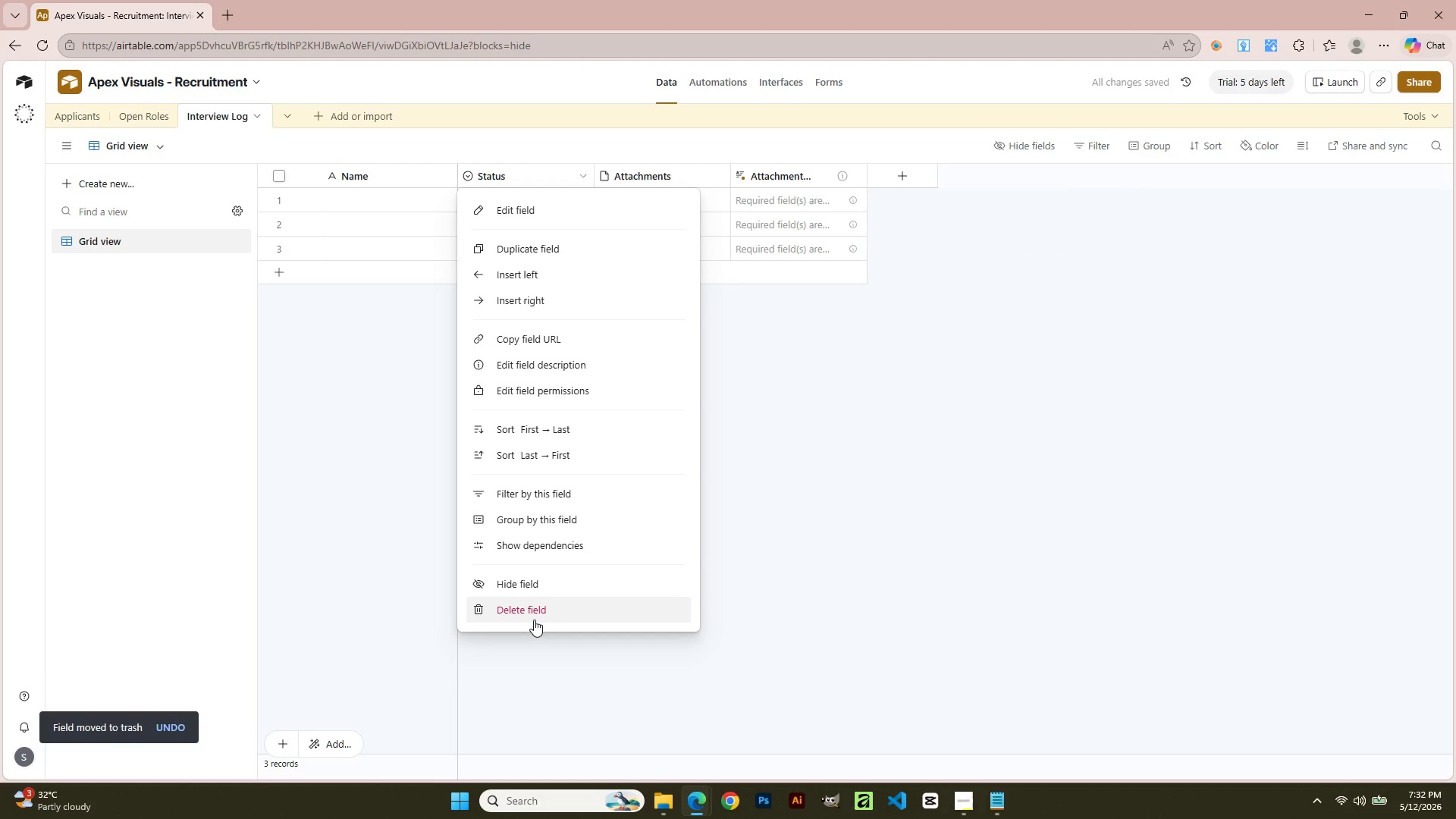 
left_click([534, 620])
 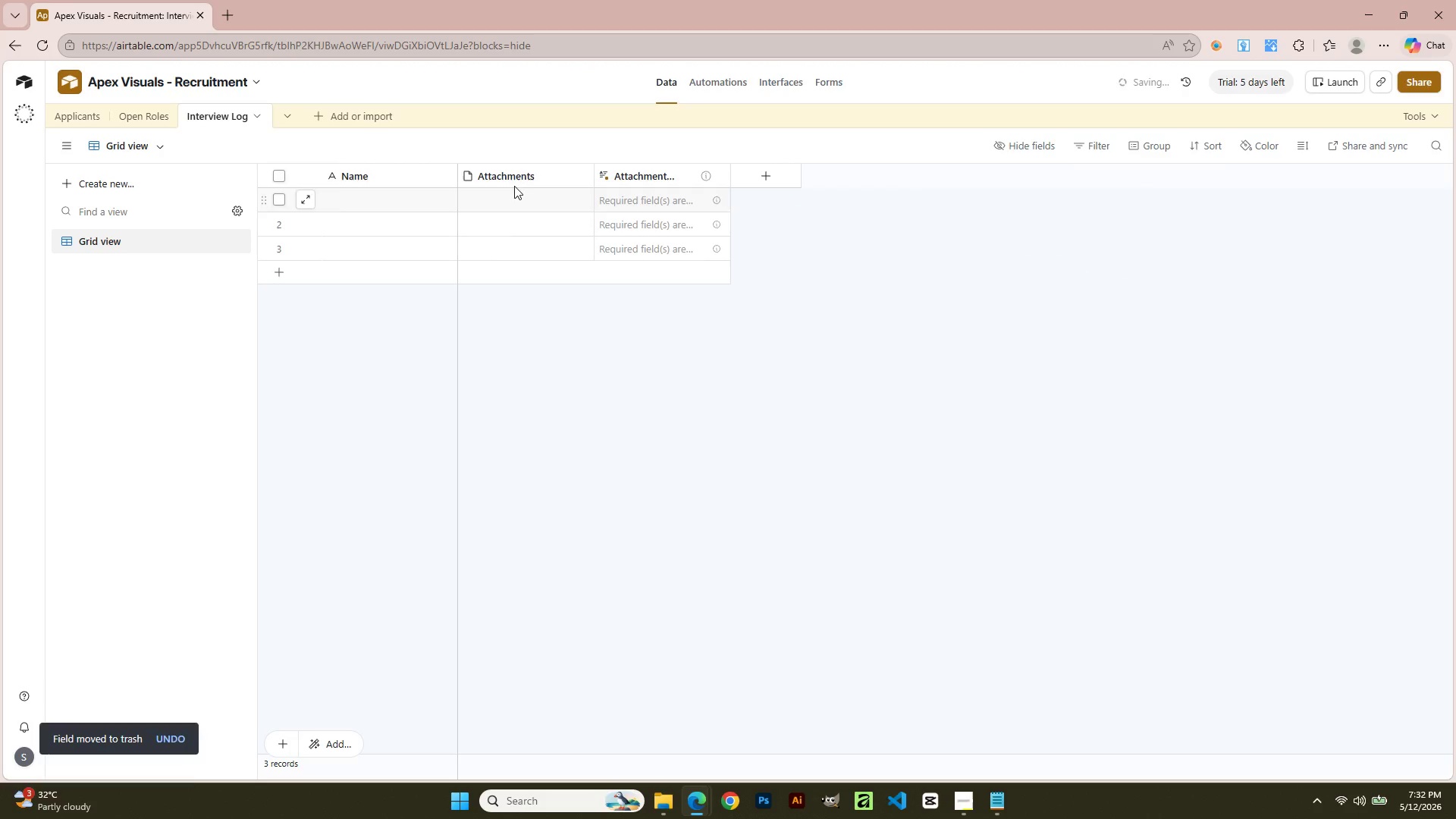 
right_click([514, 180])
 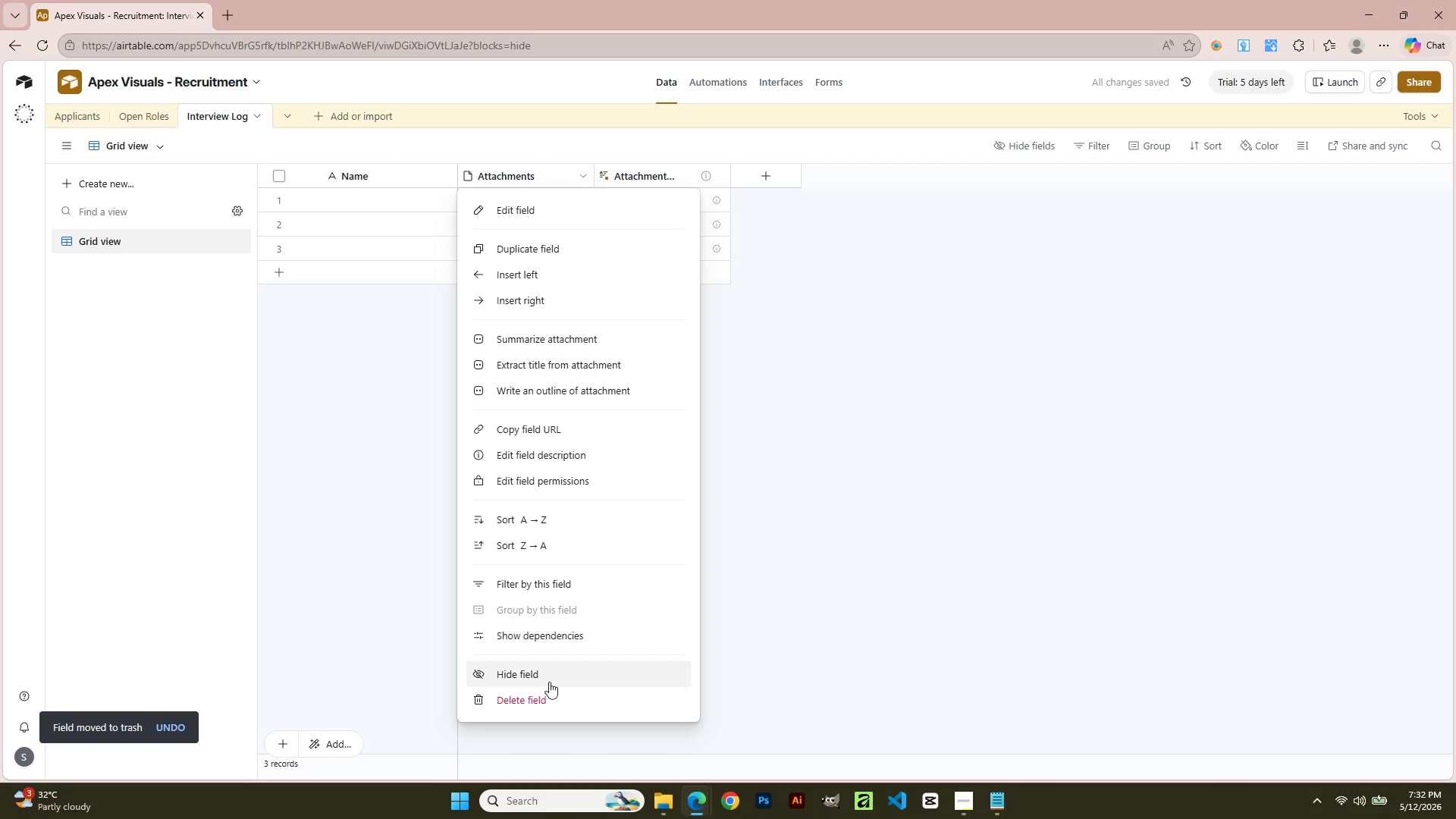 
left_click([546, 695])
 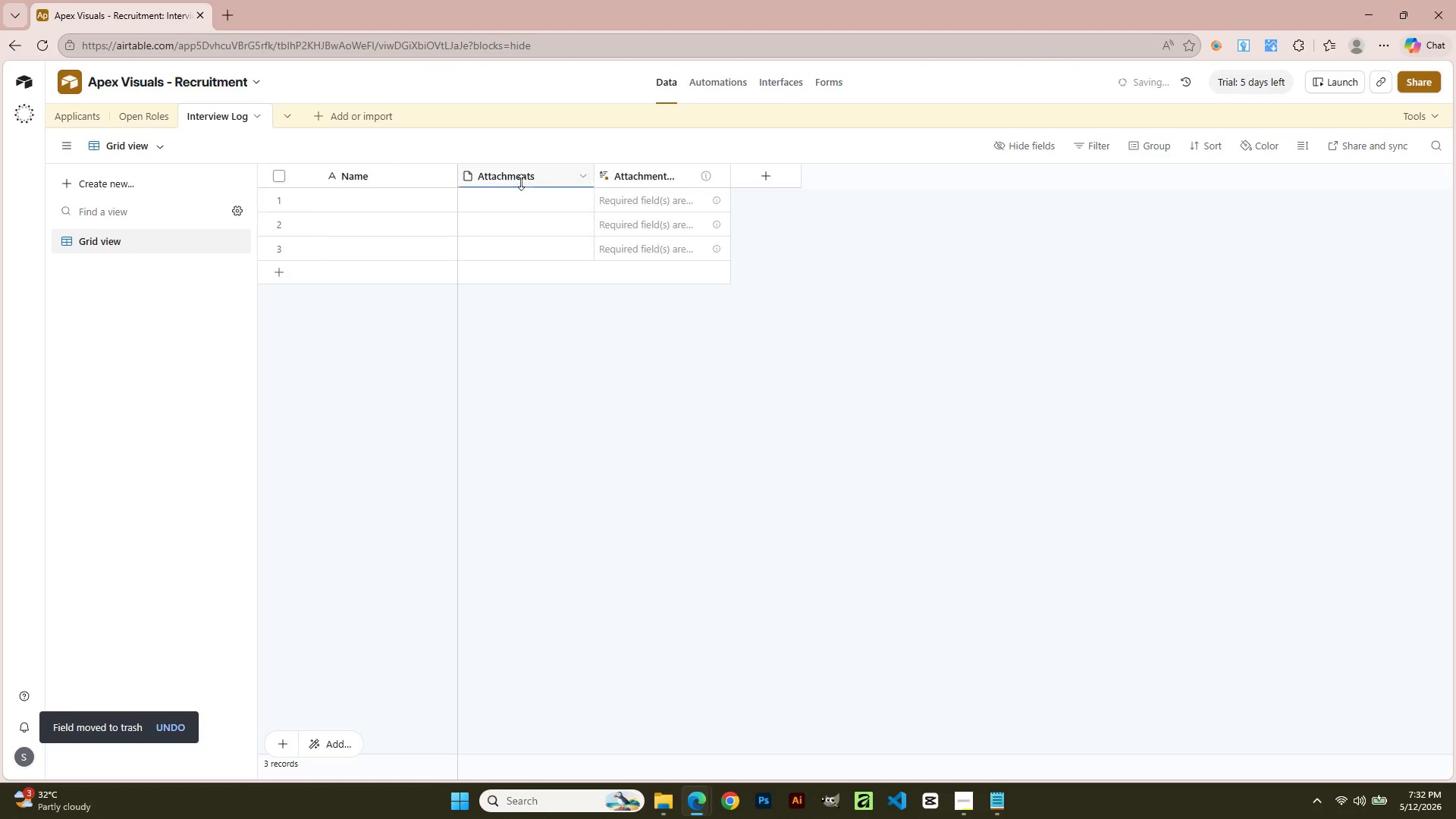 
right_click([521, 178])
 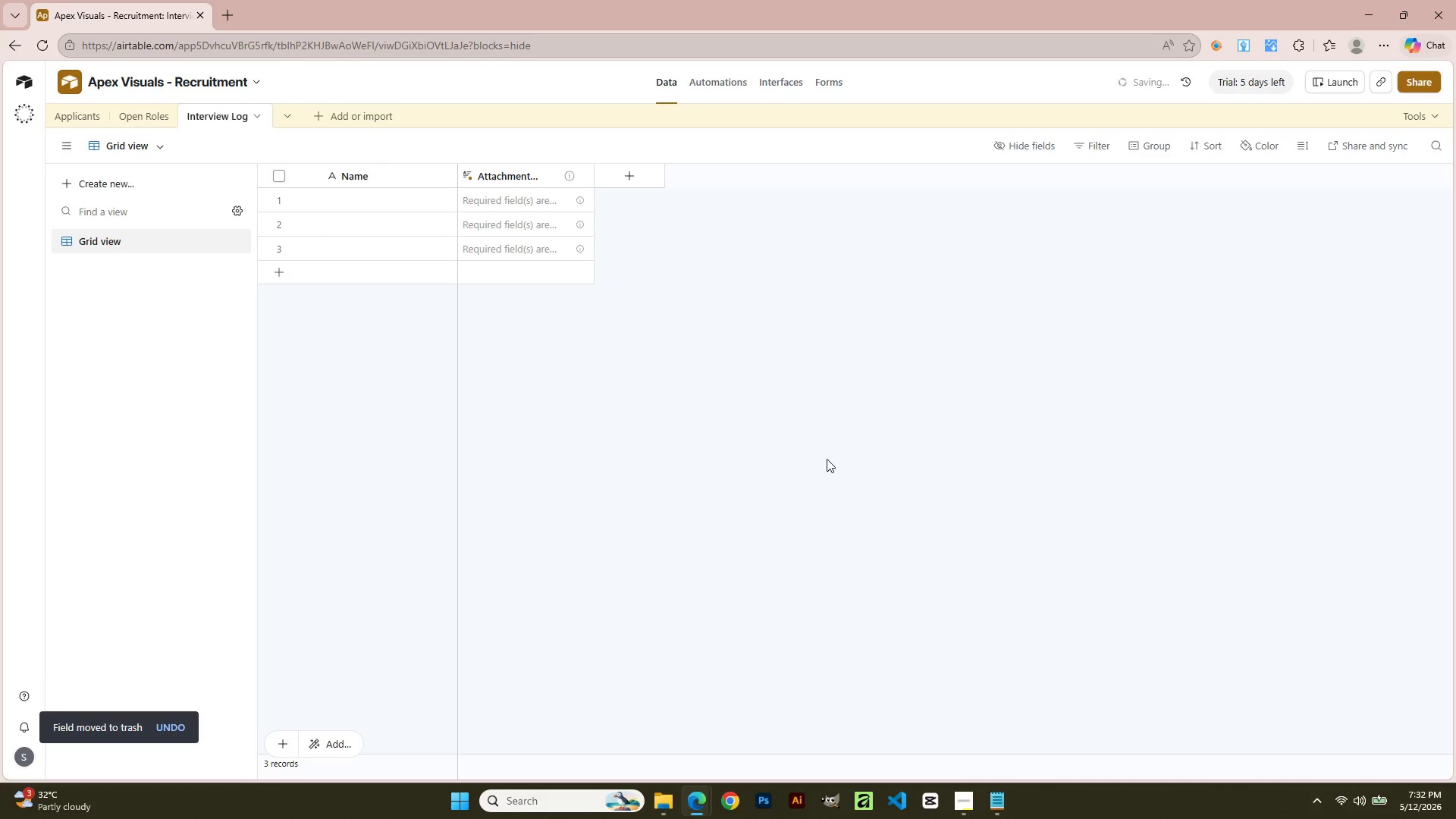 
right_click([500, 175])
 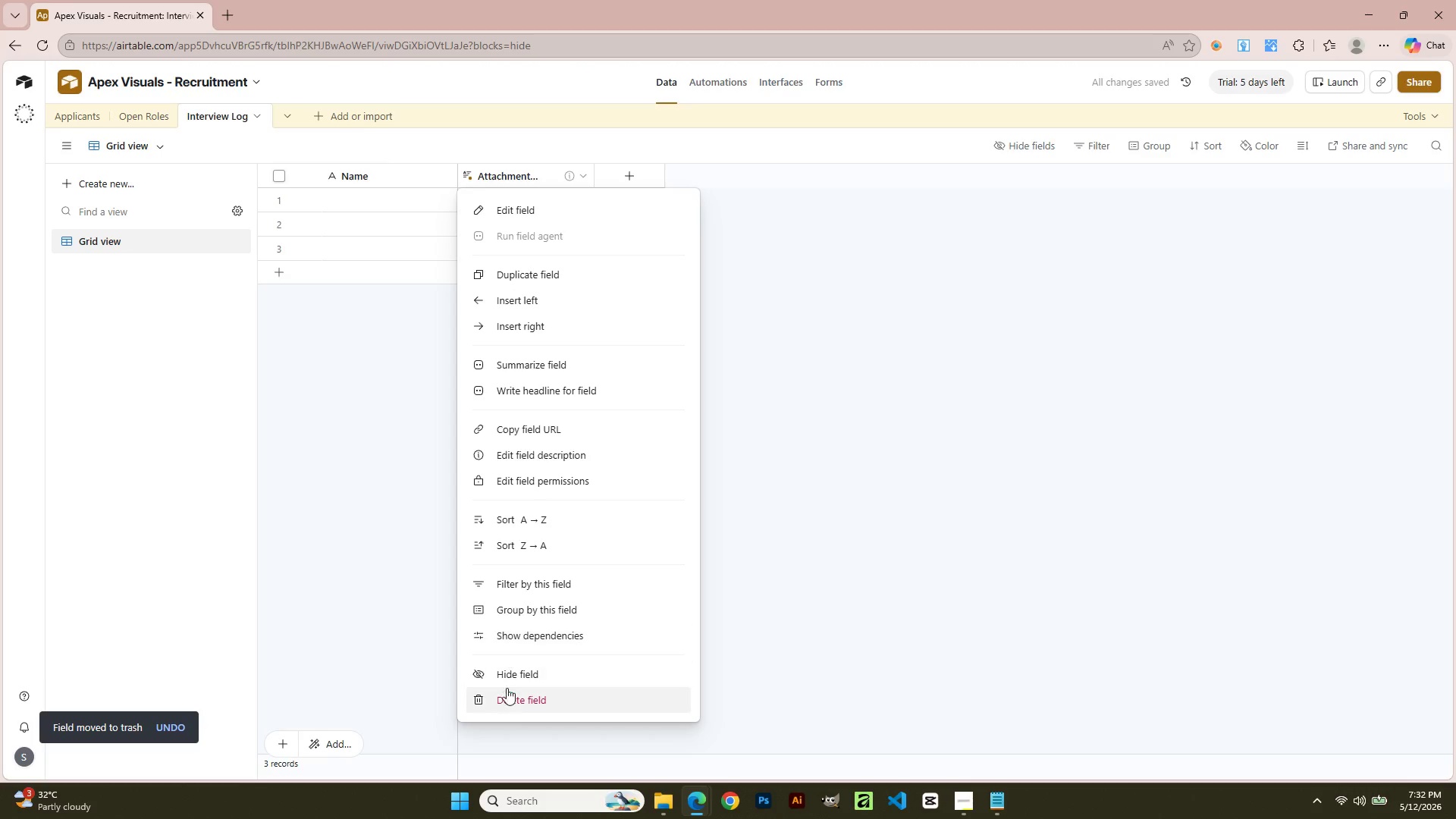 
left_click([507, 695])
 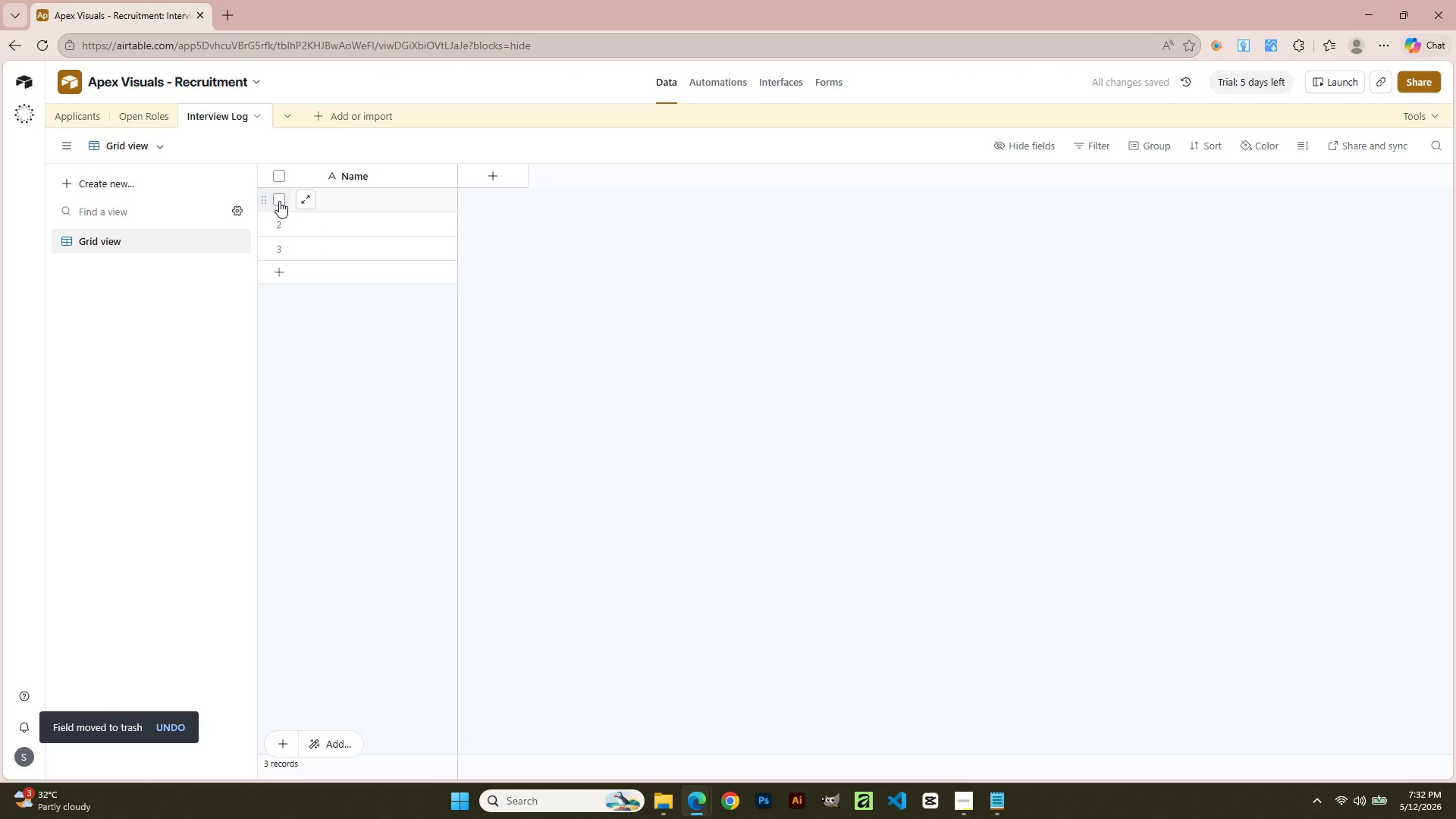 
double_click([279, 228])
 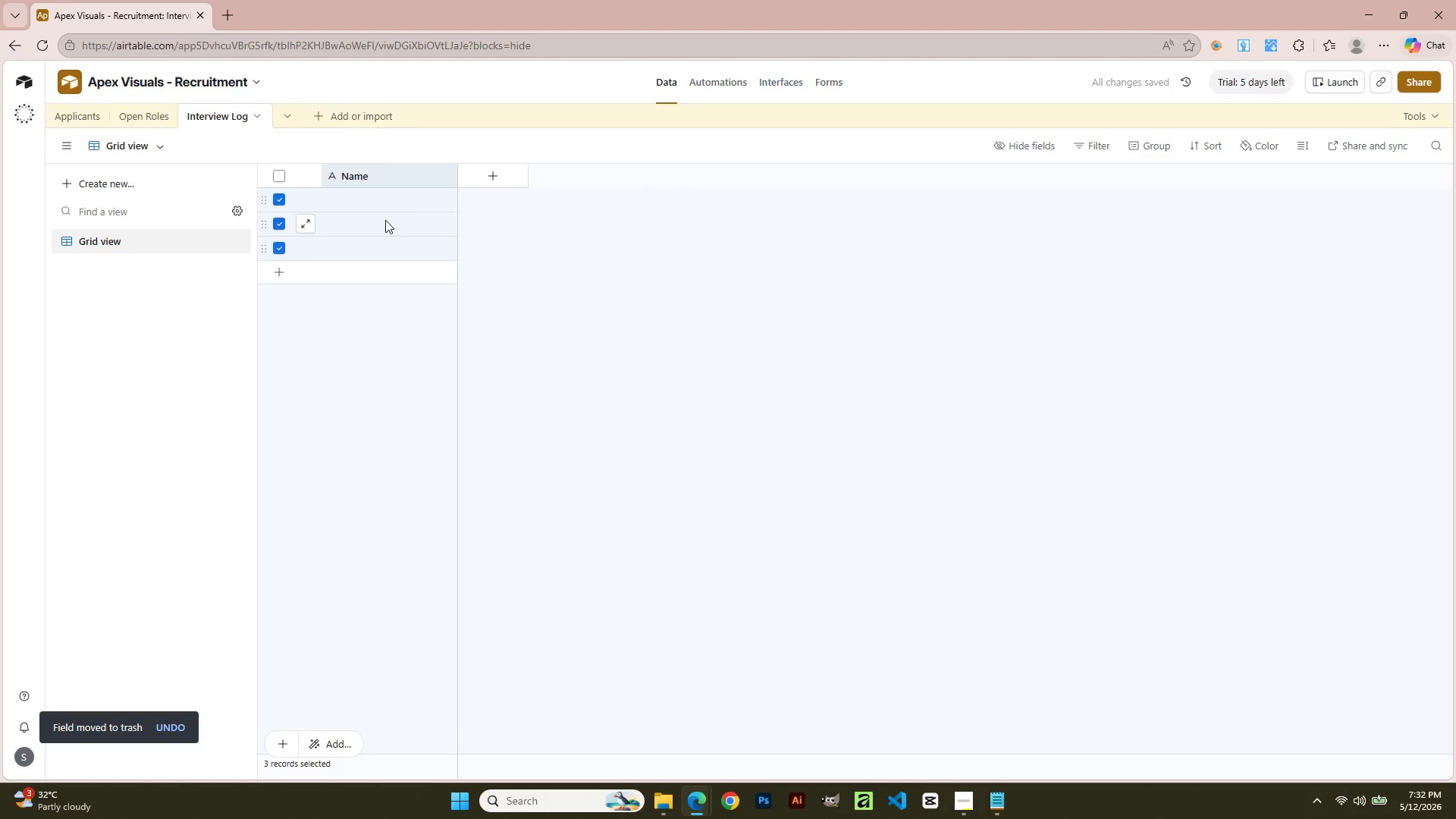 
right_click([407, 213])
 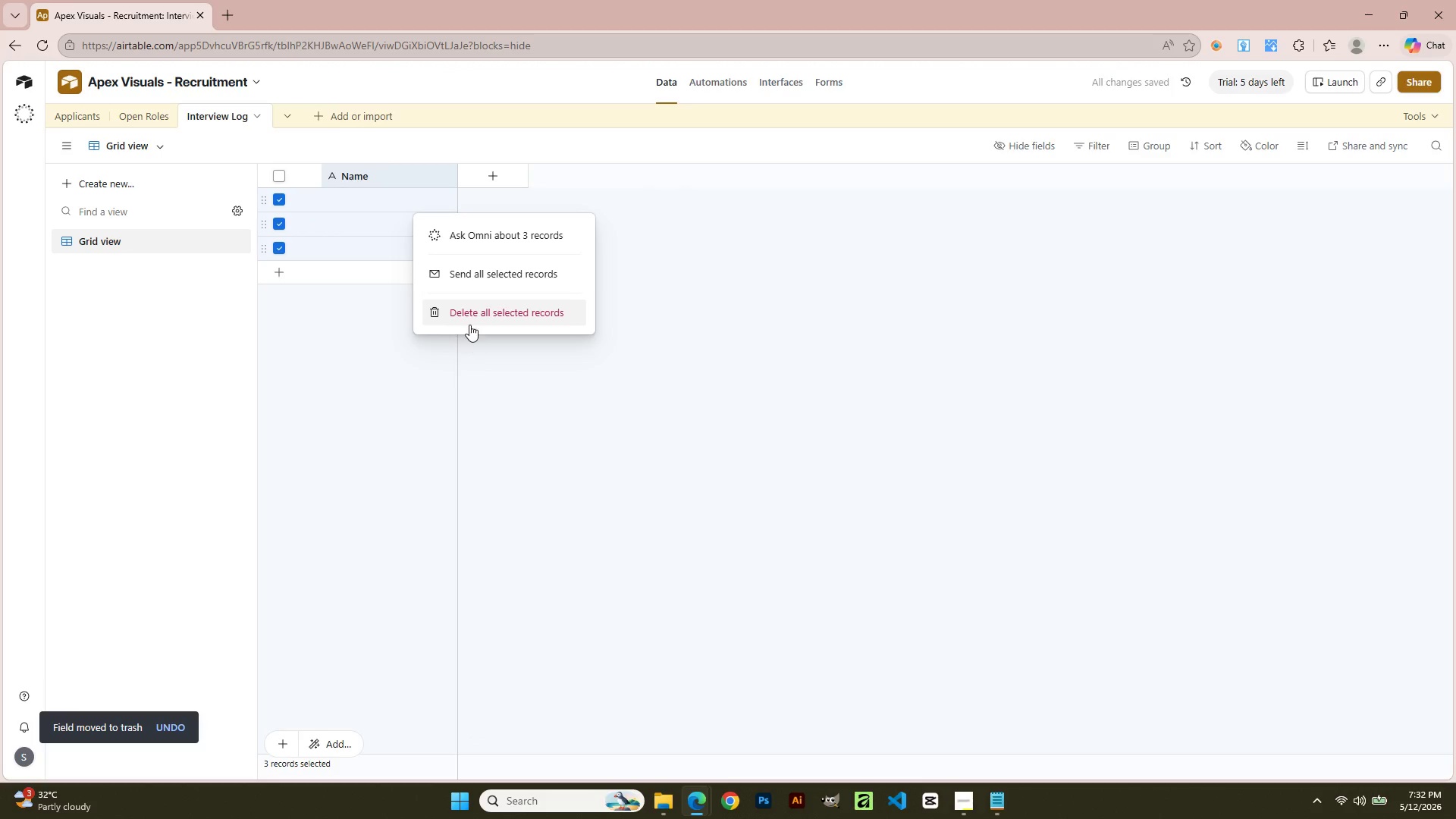 
left_click([470, 321])
 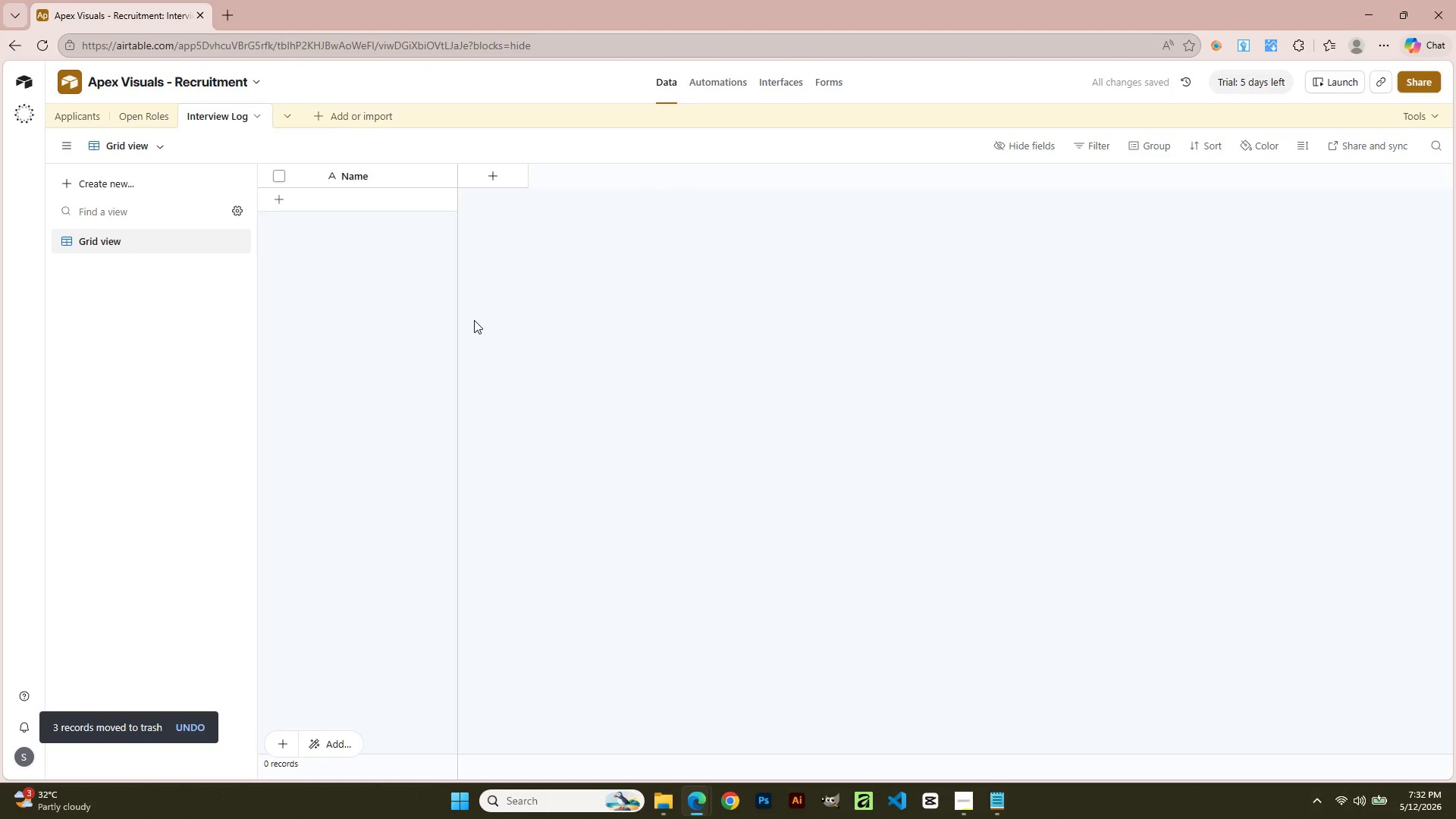 
wait(6.56)
 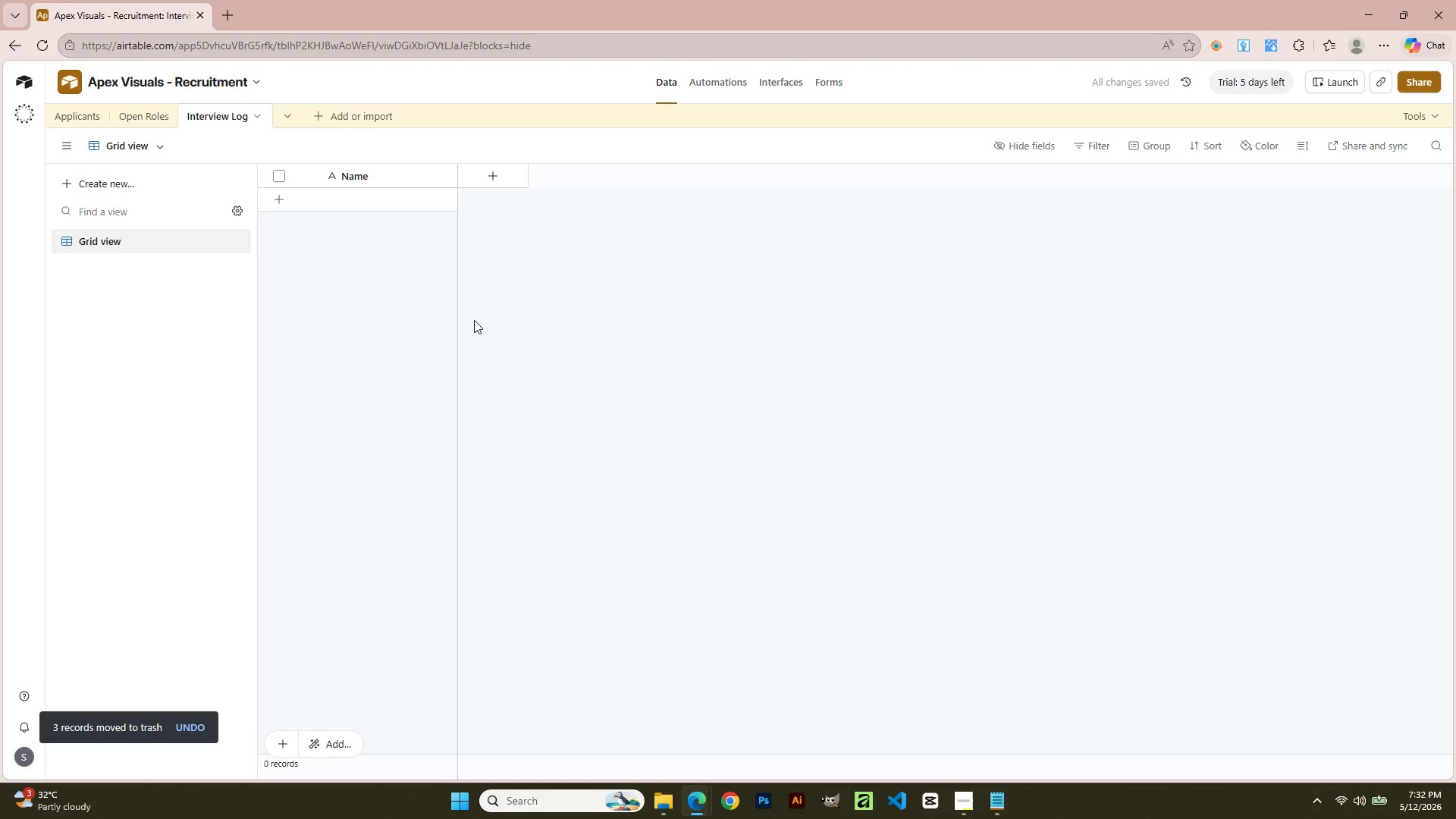 
double_click([401, 180])
 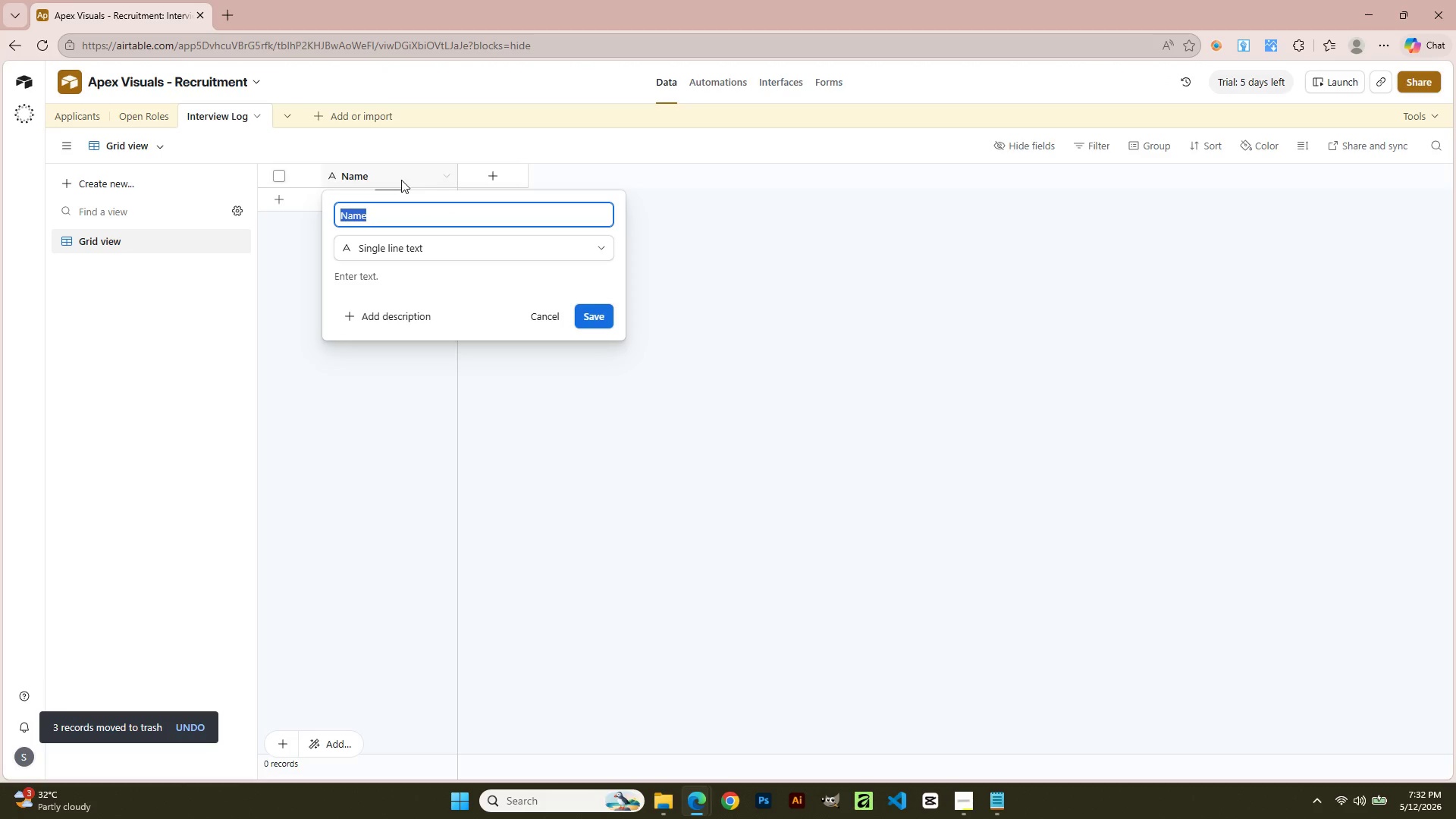 
type(Interview Date)
 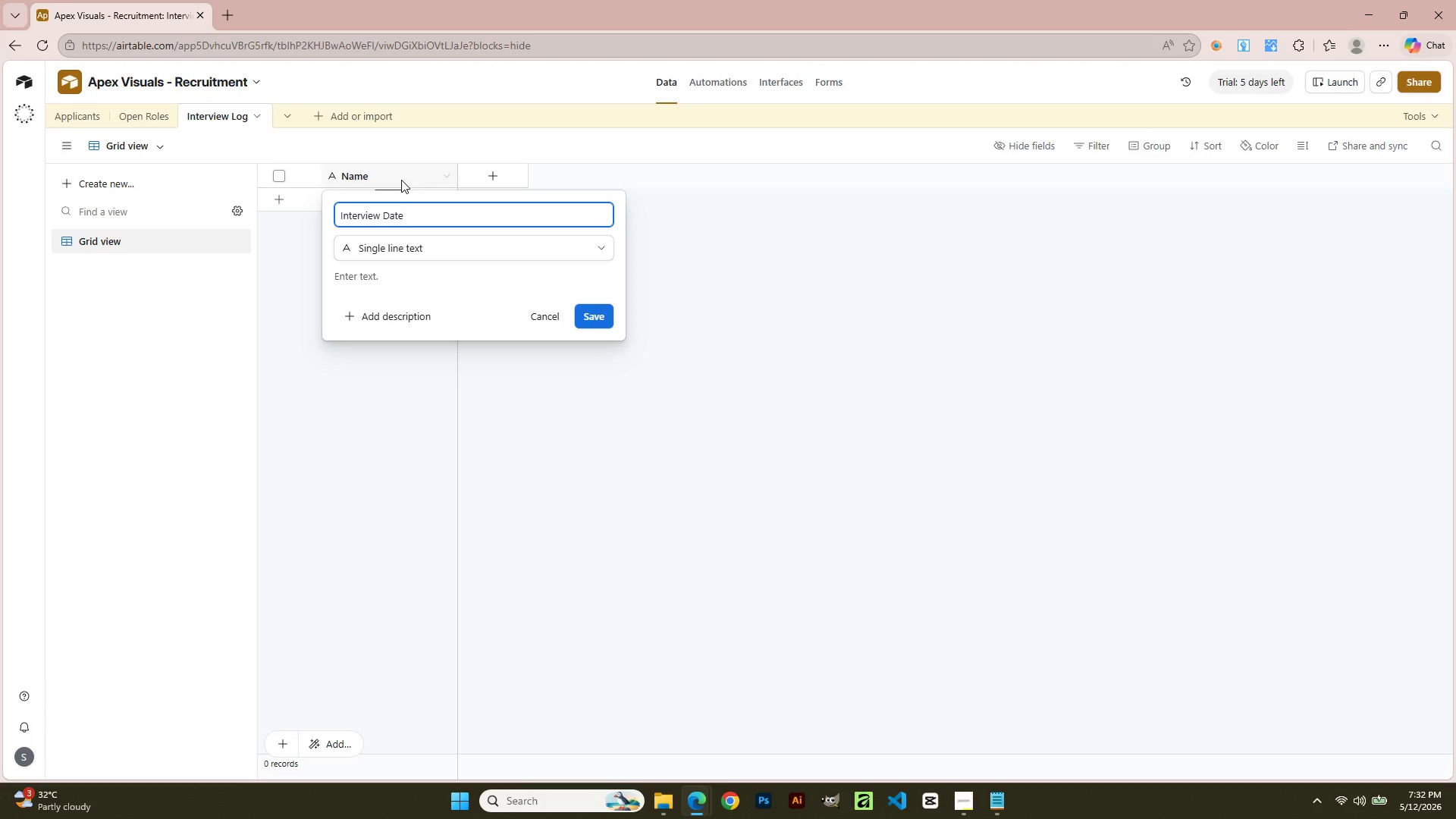 
left_click([407, 259])
 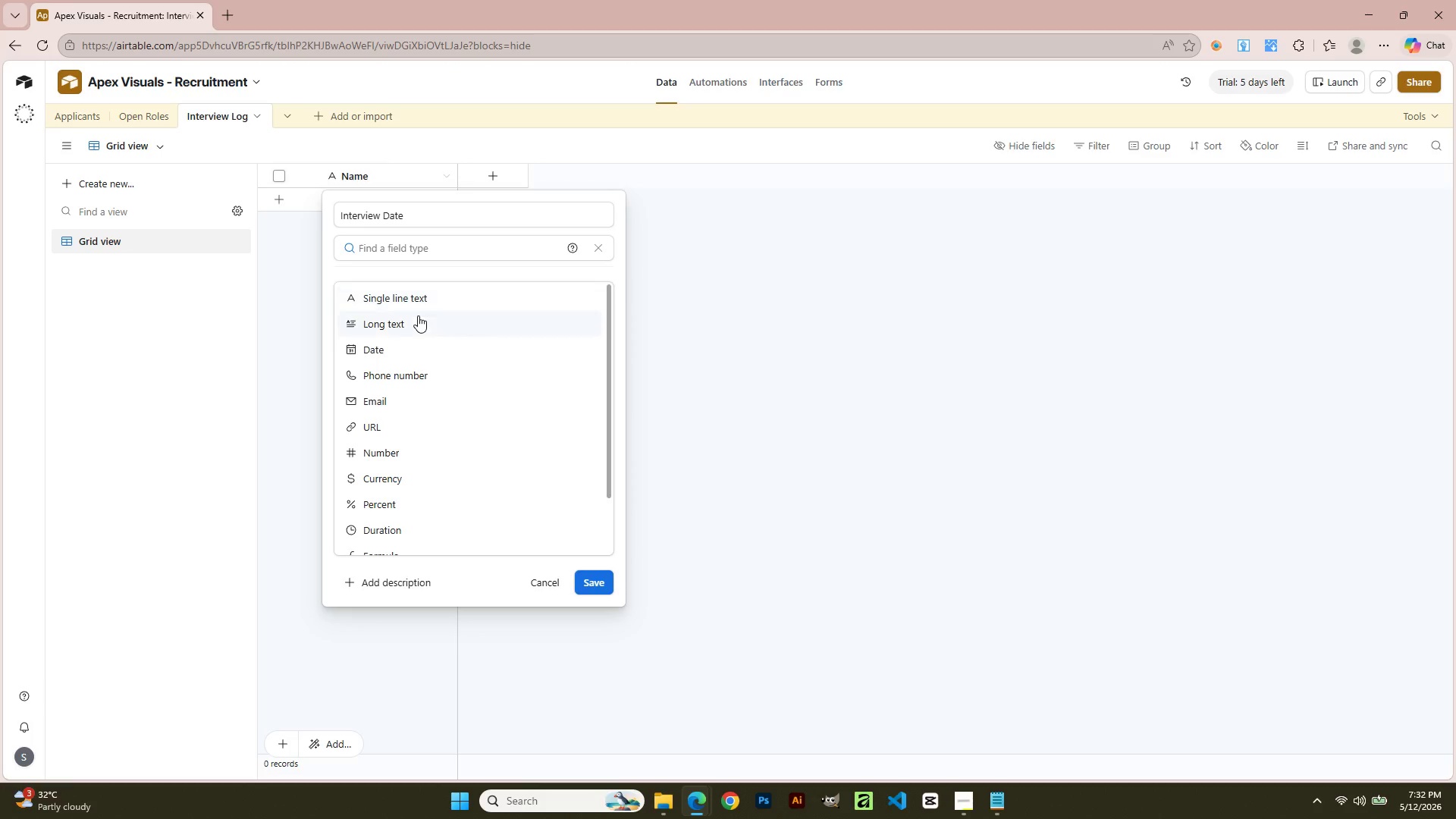 
left_click([416, 344])
 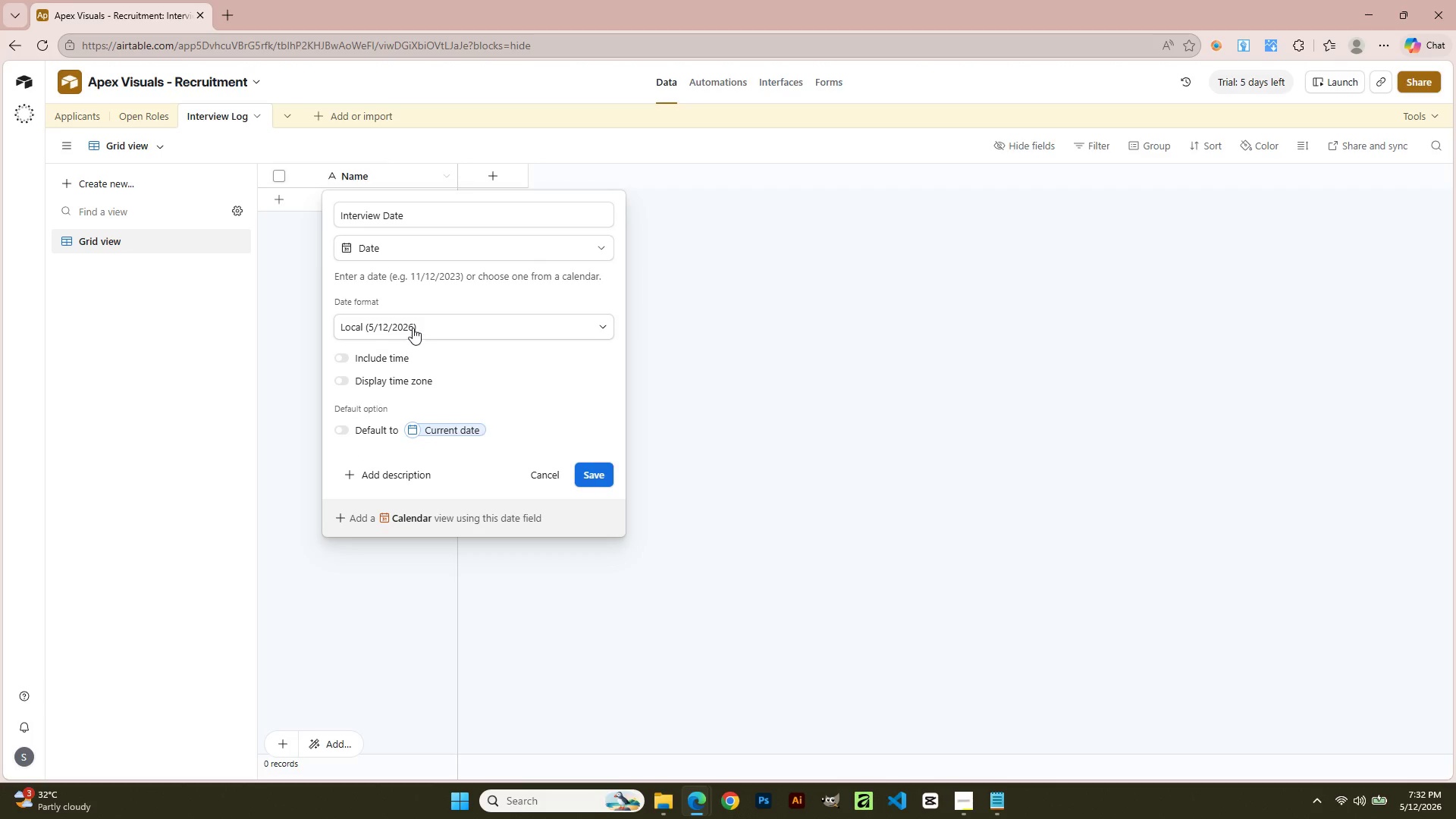 
left_click([413, 328])
 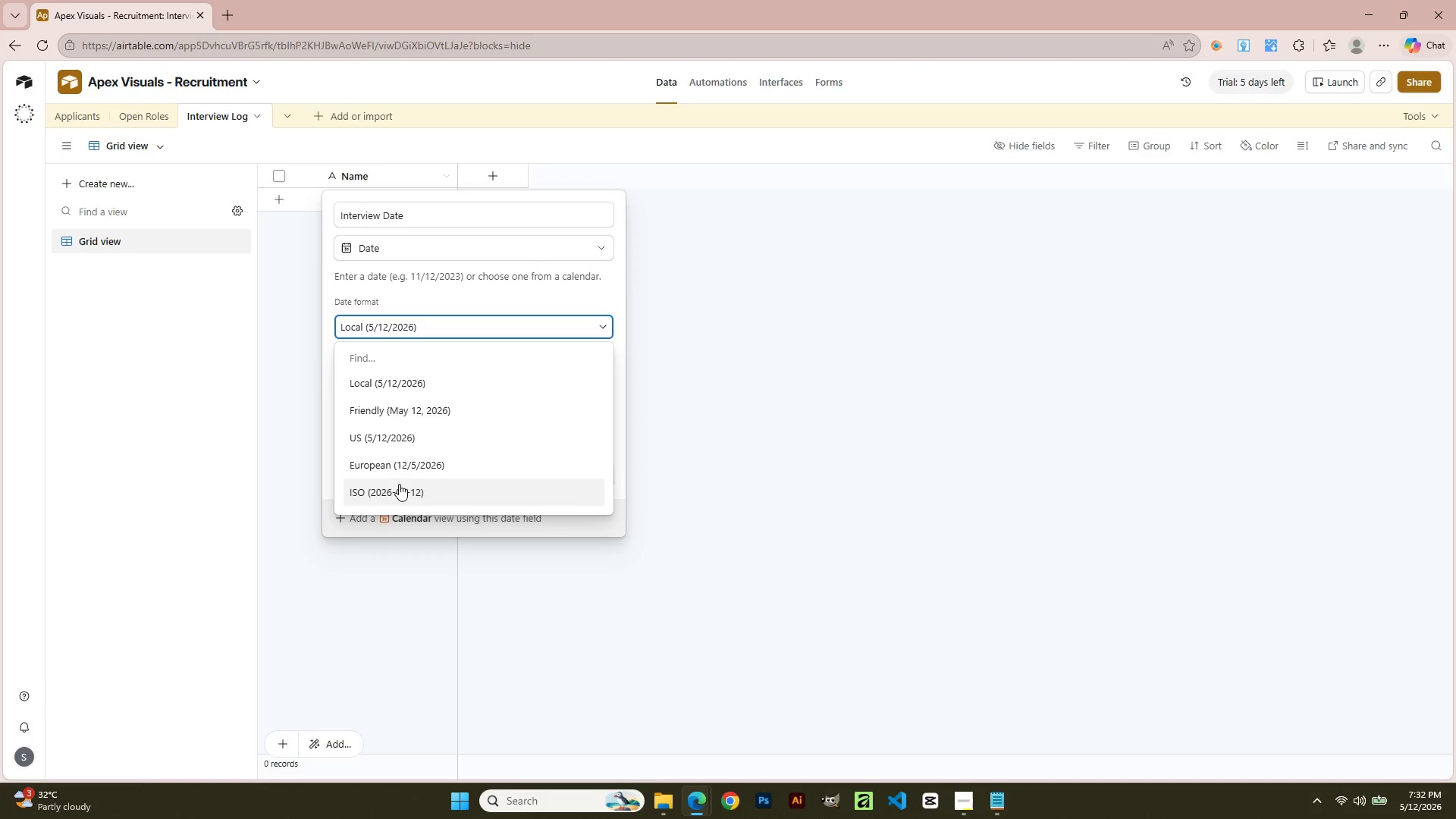 
left_click([398, 491])
 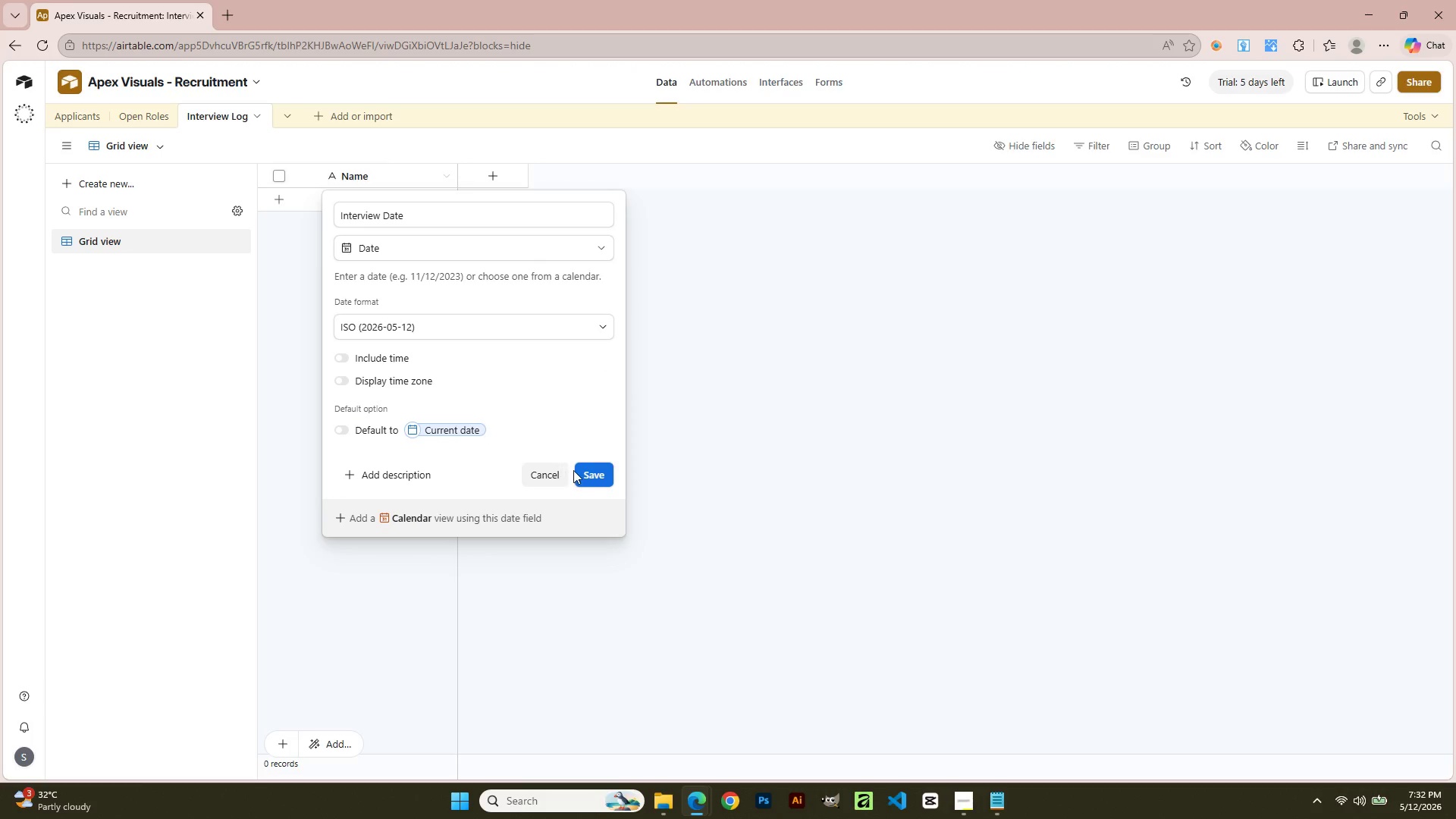 
left_click([594, 475])
 